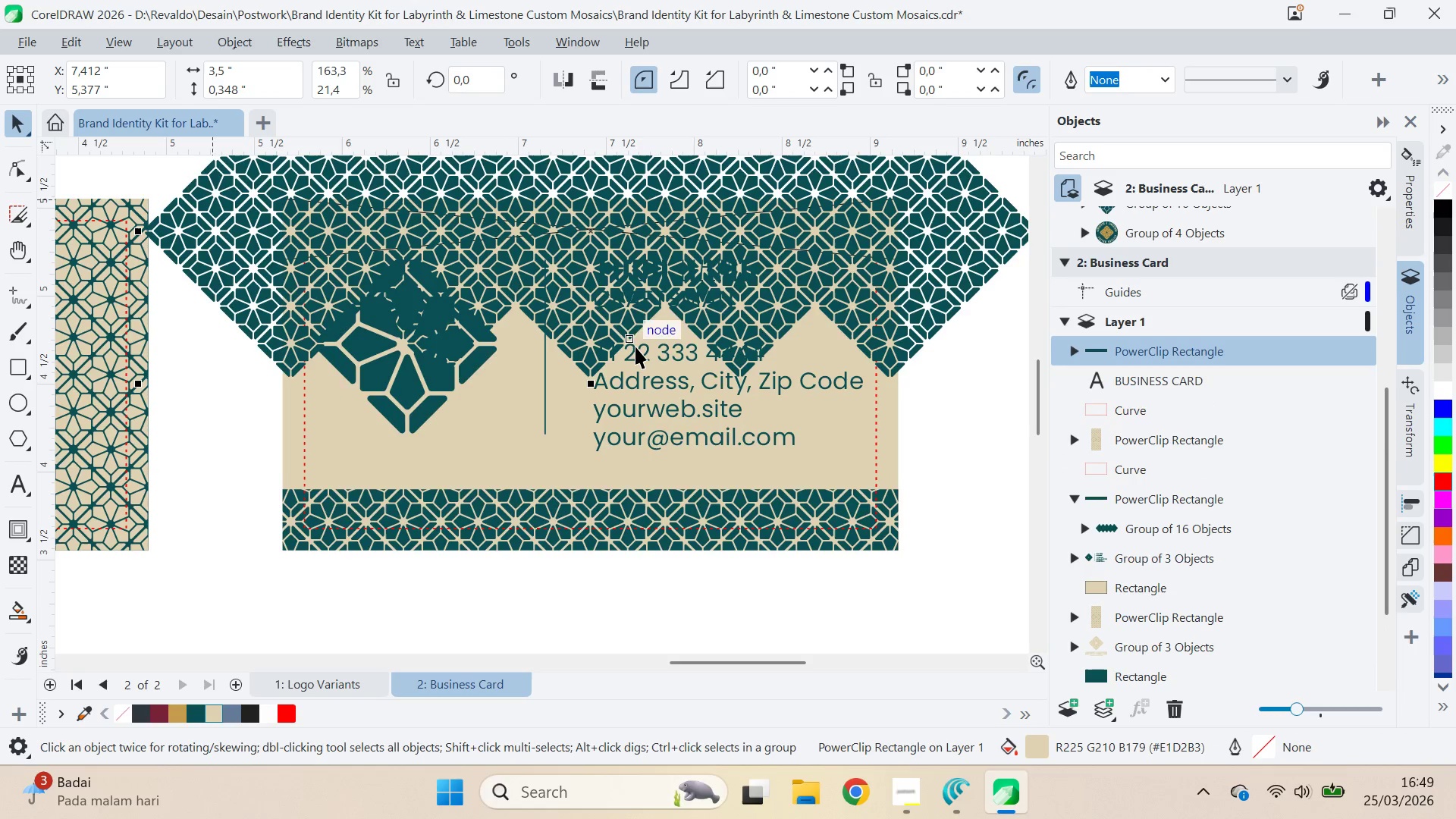 
left_click_drag(start_coordinate=[633, 334], to_coordinate=[617, 553])
 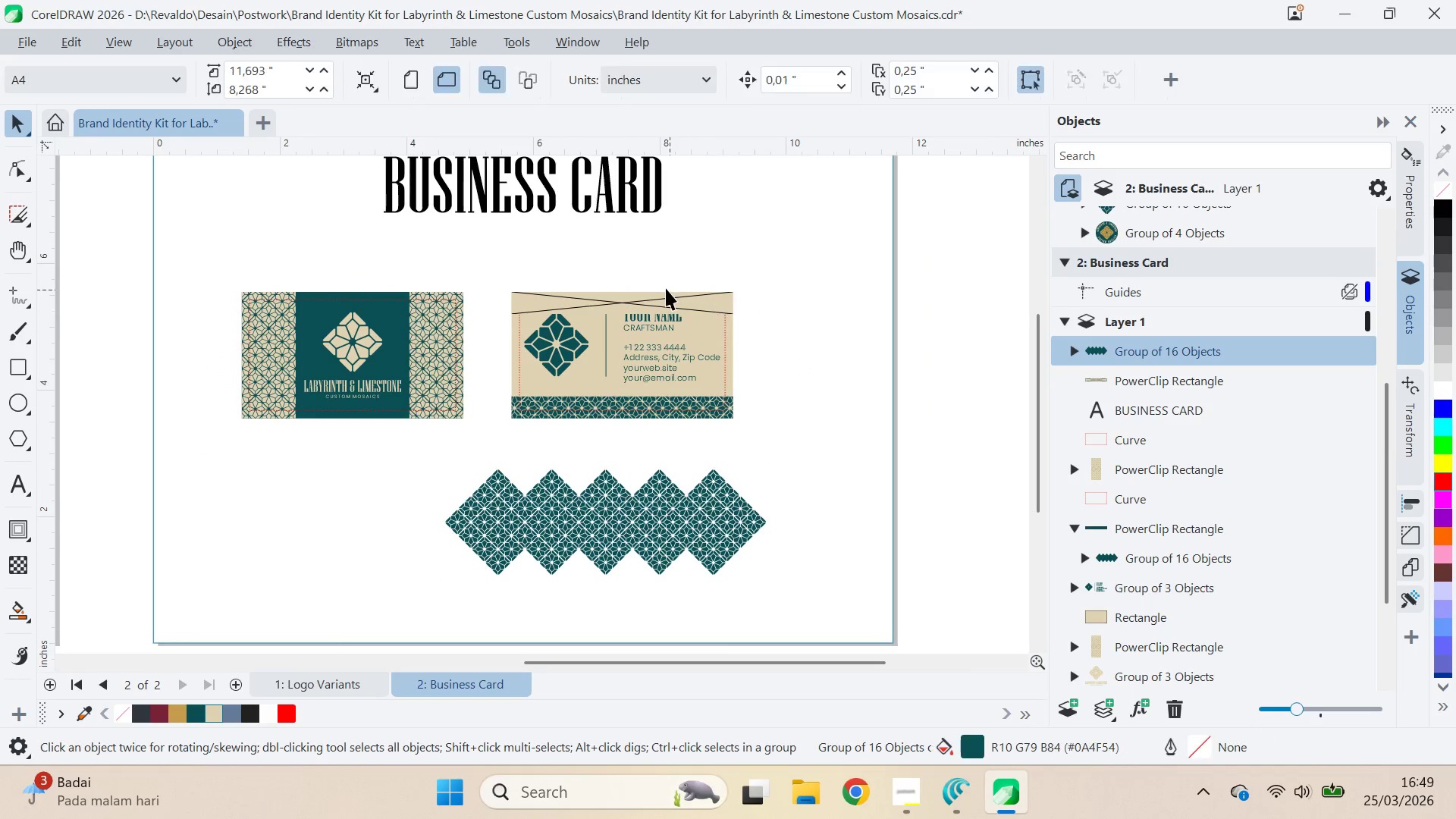 
scroll: coordinate [640, 344], scroll_direction: down, amount: 8.0
 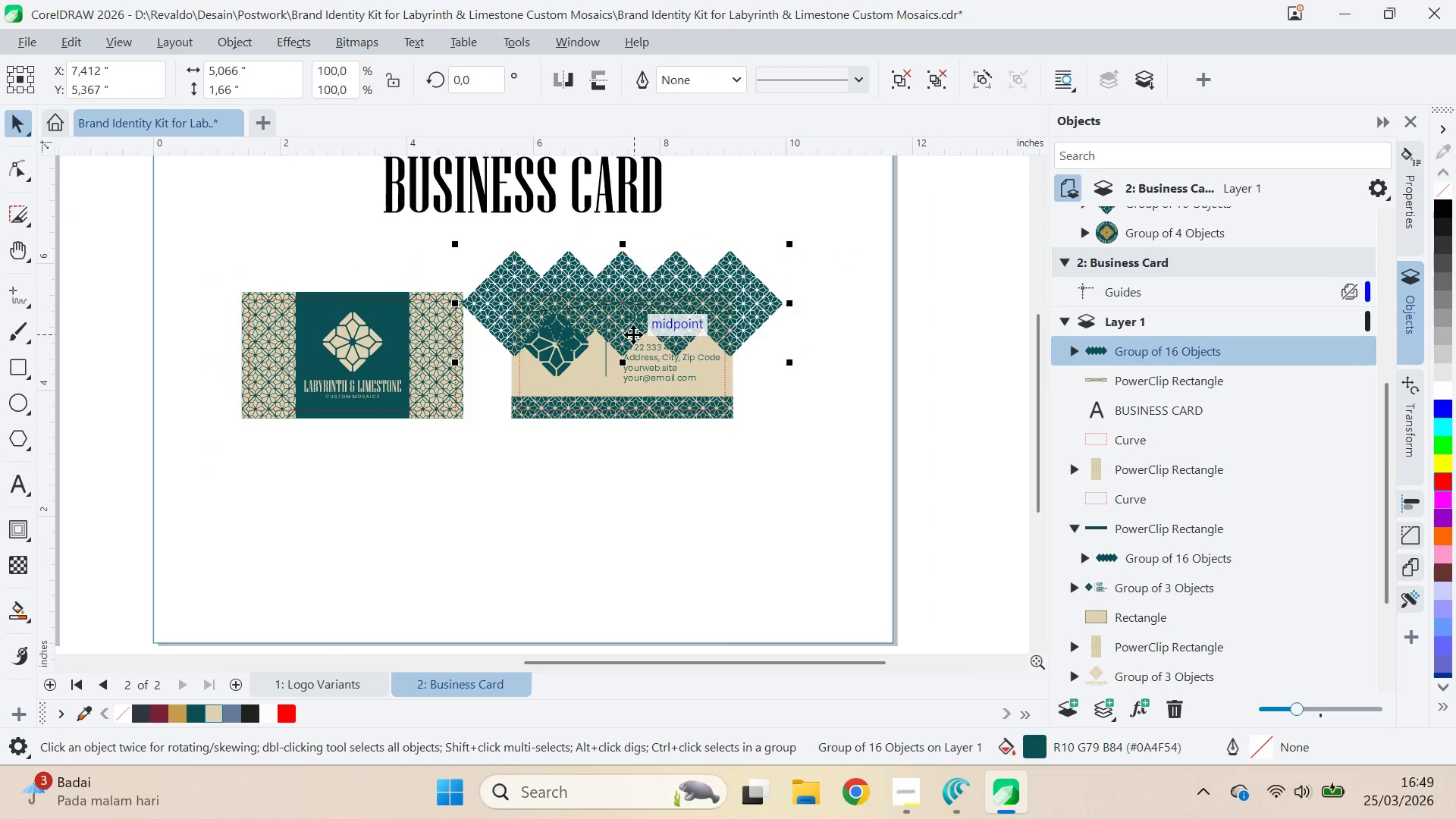 
left_click([669, 302])
 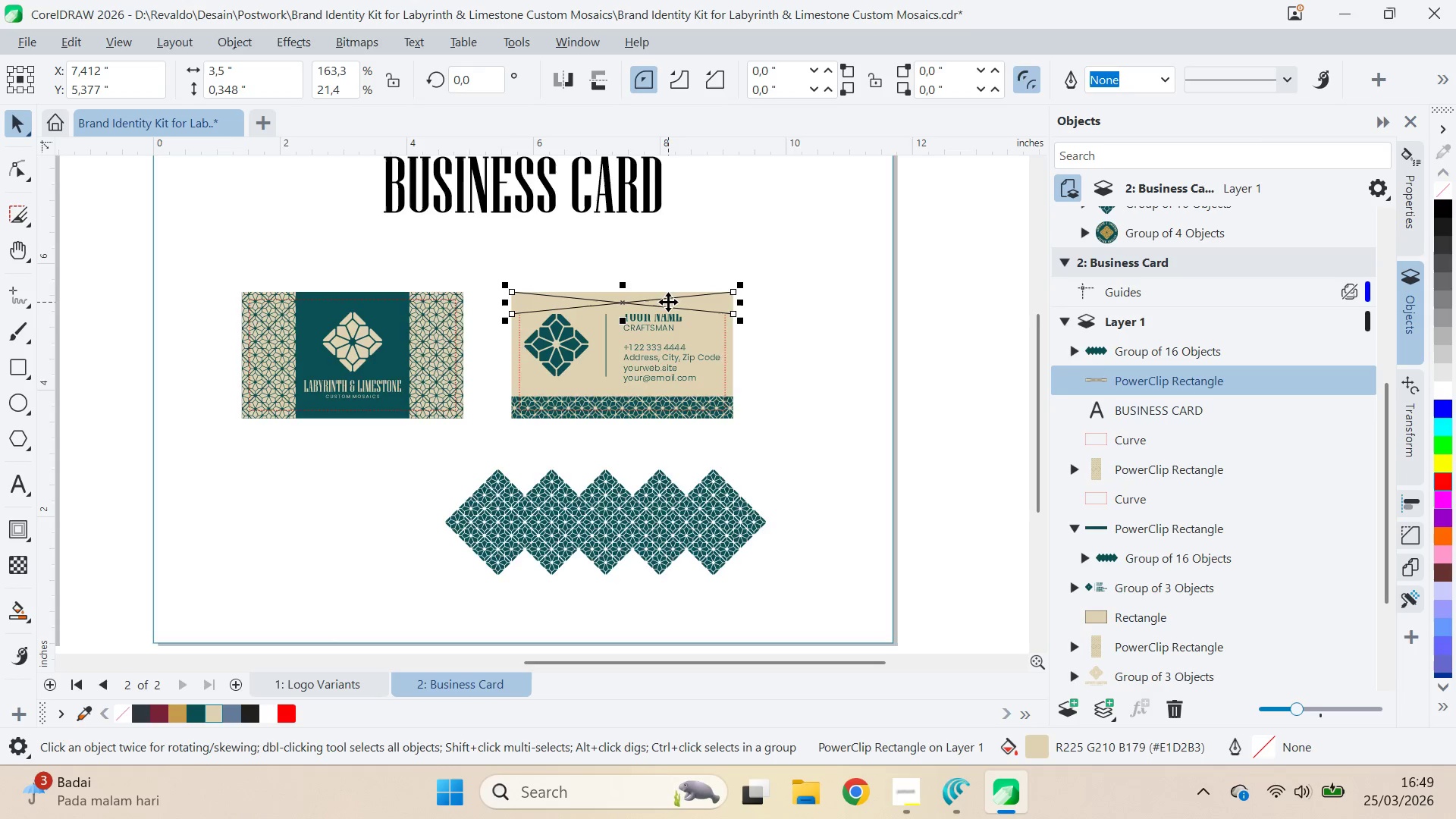 
left_click_drag(start_coordinate=[592, 331], to_coordinate=[588, 314])
 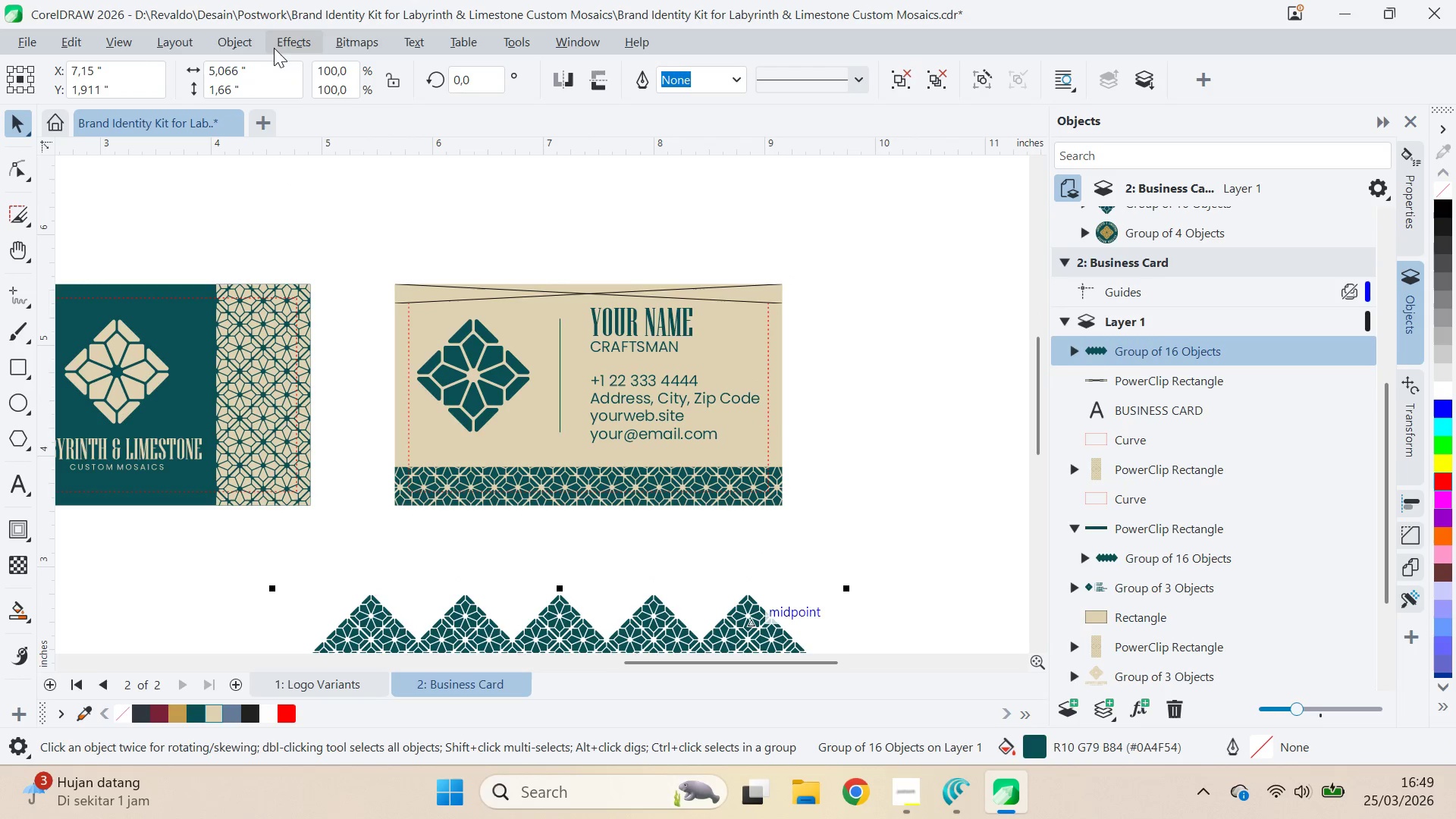 
scroll: coordinate [667, 304], scroll_direction: up, amount: 4.0
 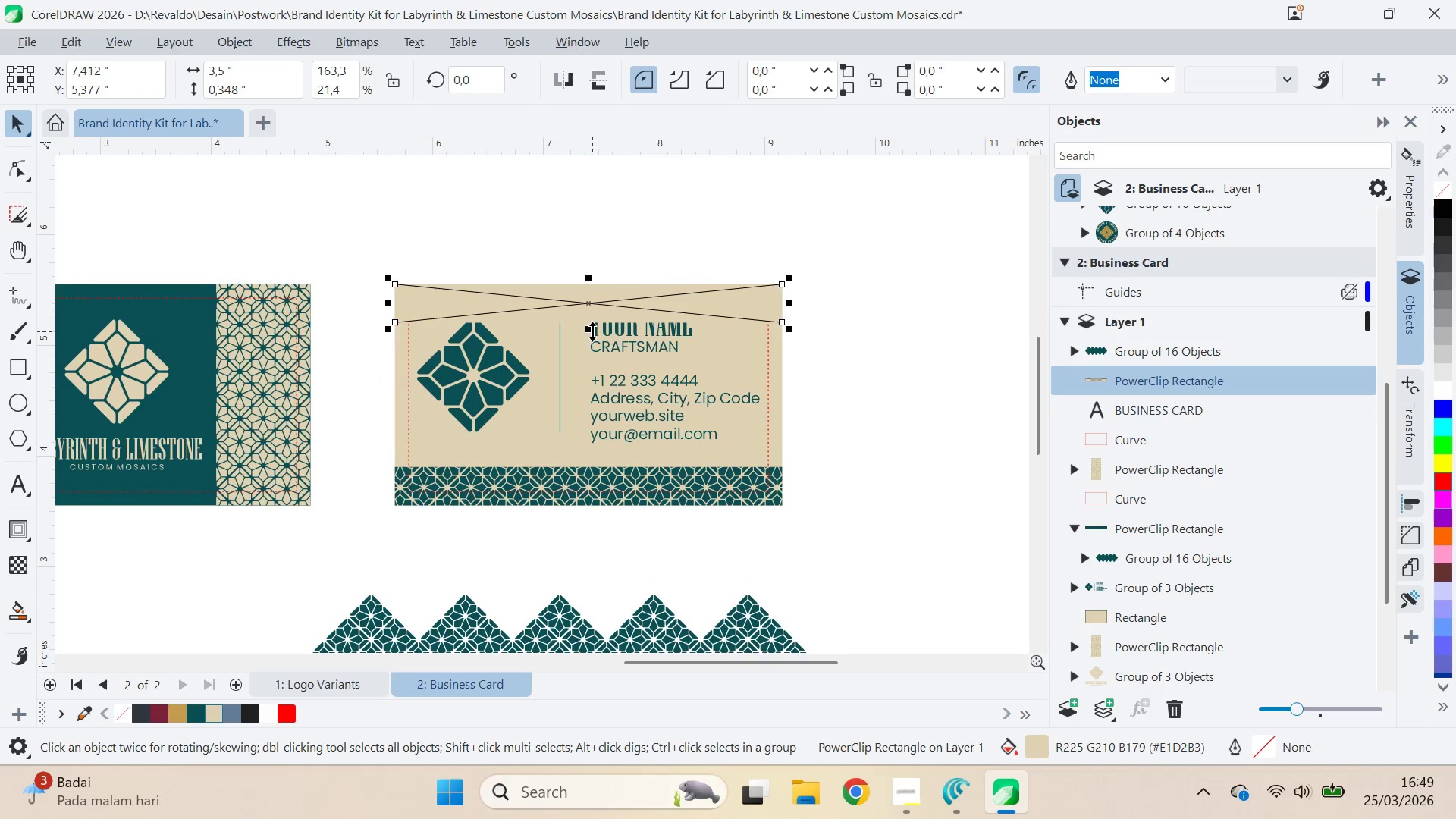 
left_click([247, 43])
 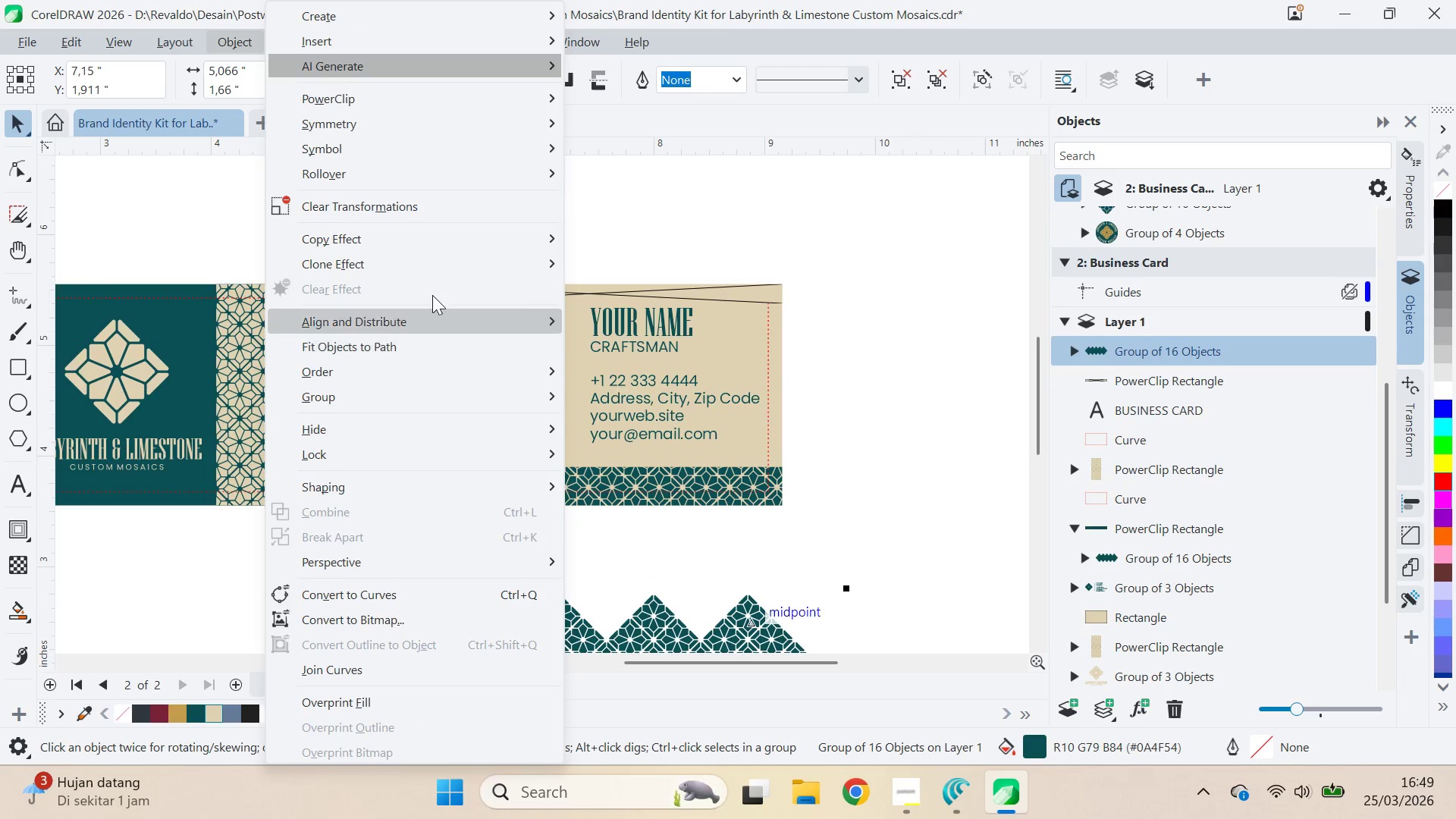 
left_click([432, 93])
 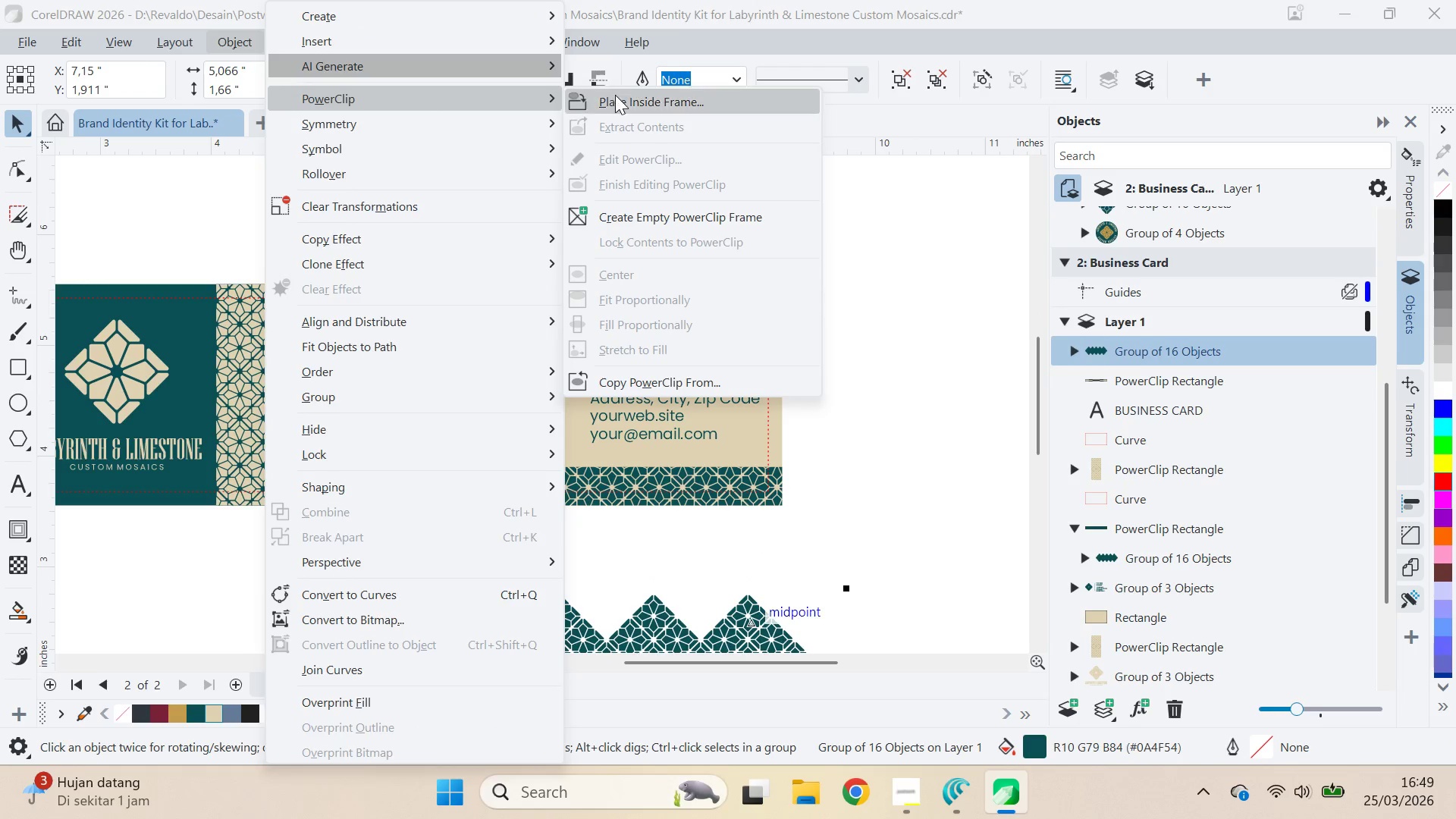 
left_click([616, 96])
 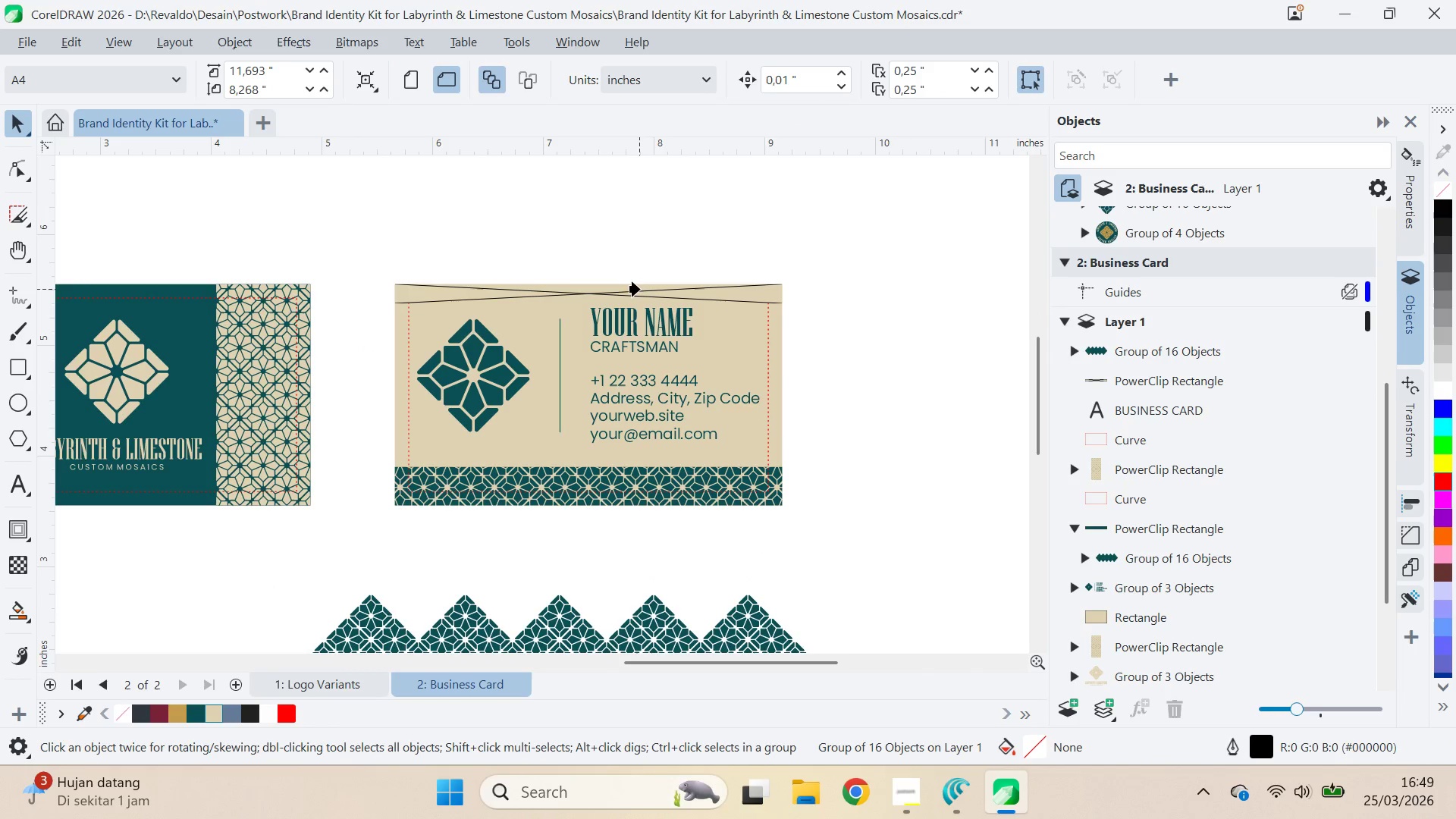 
left_click([638, 285])
 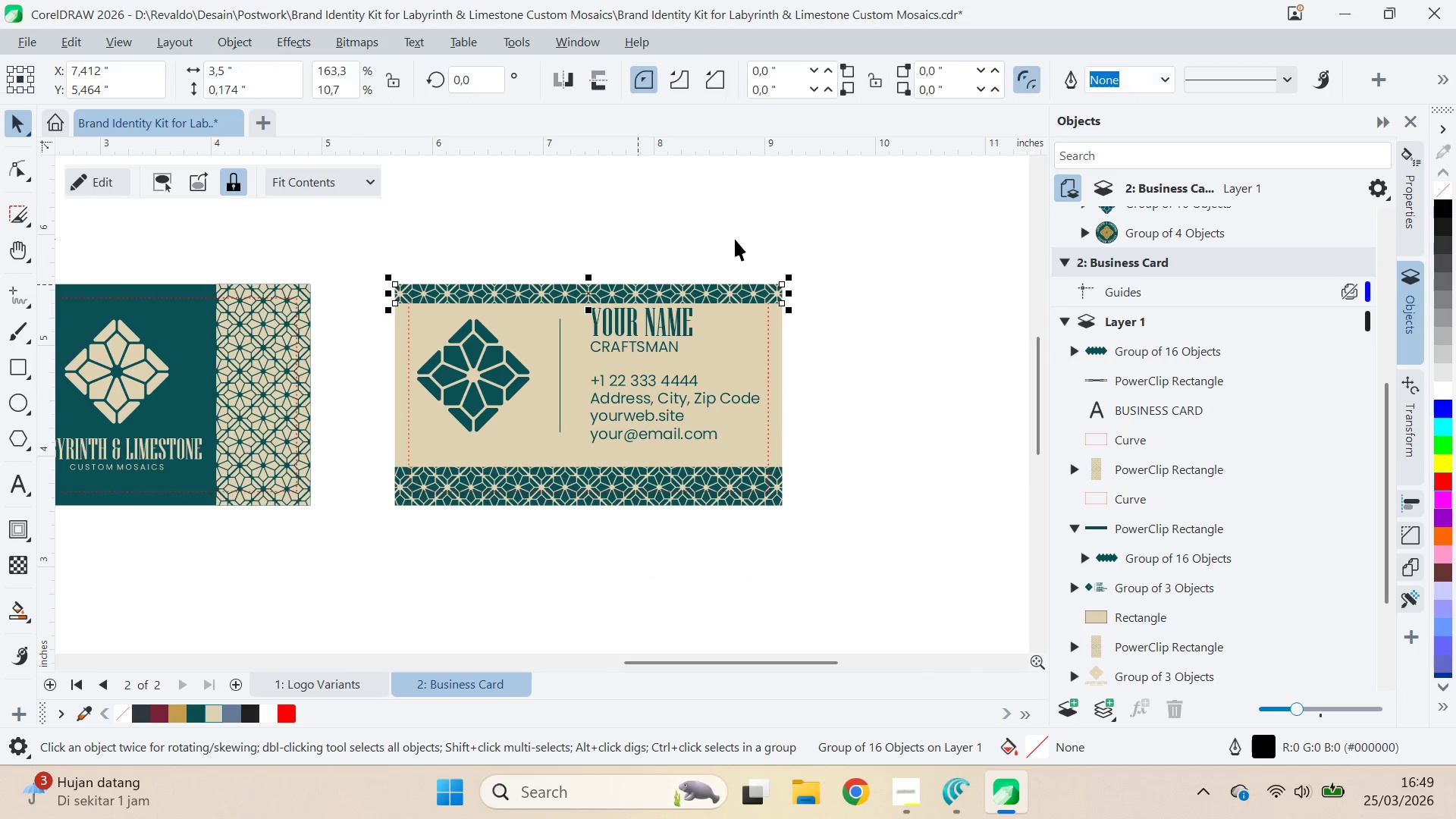 
key(V)
 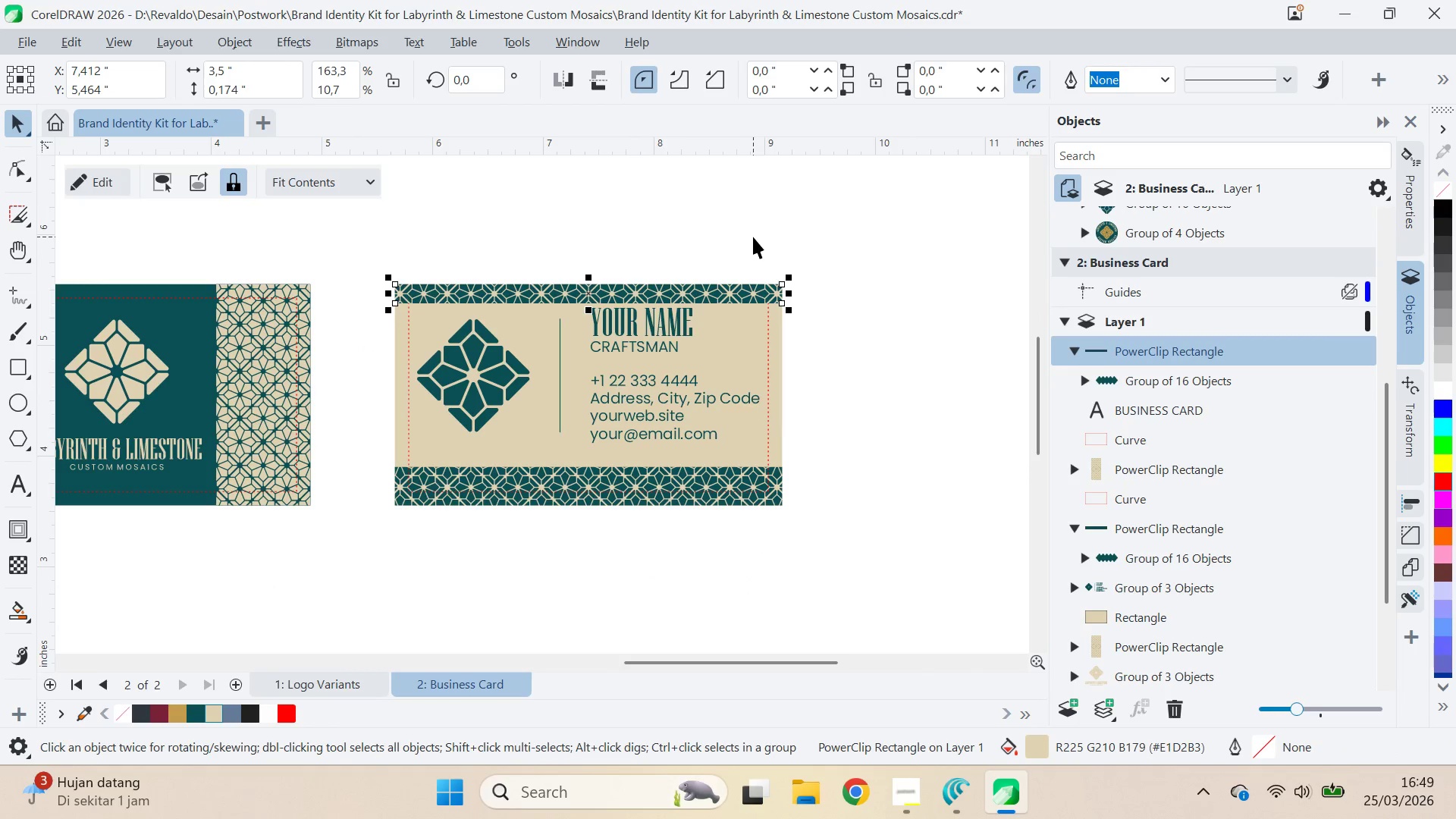 
left_click([757, 237])
 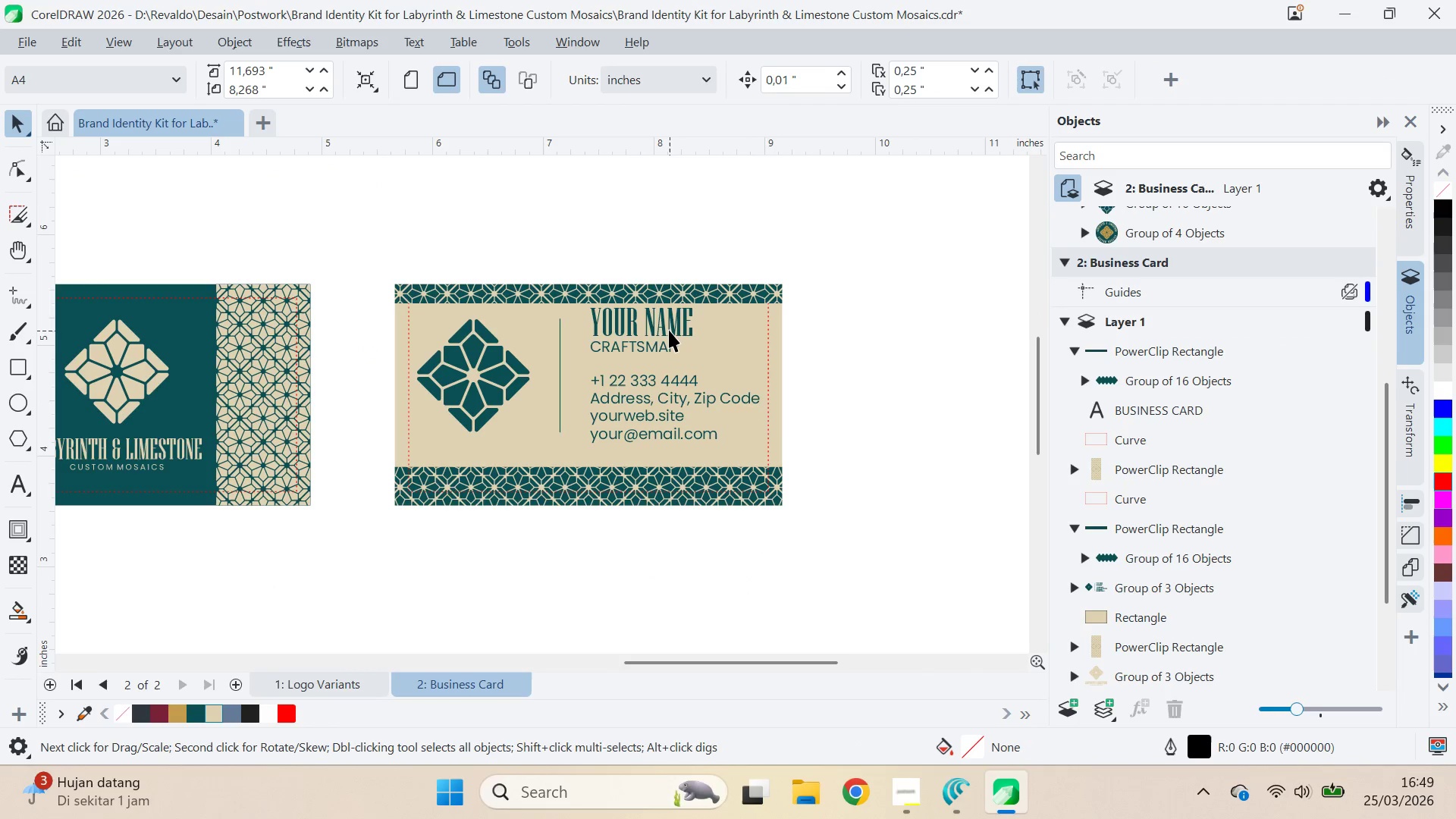 
left_click([669, 329])
 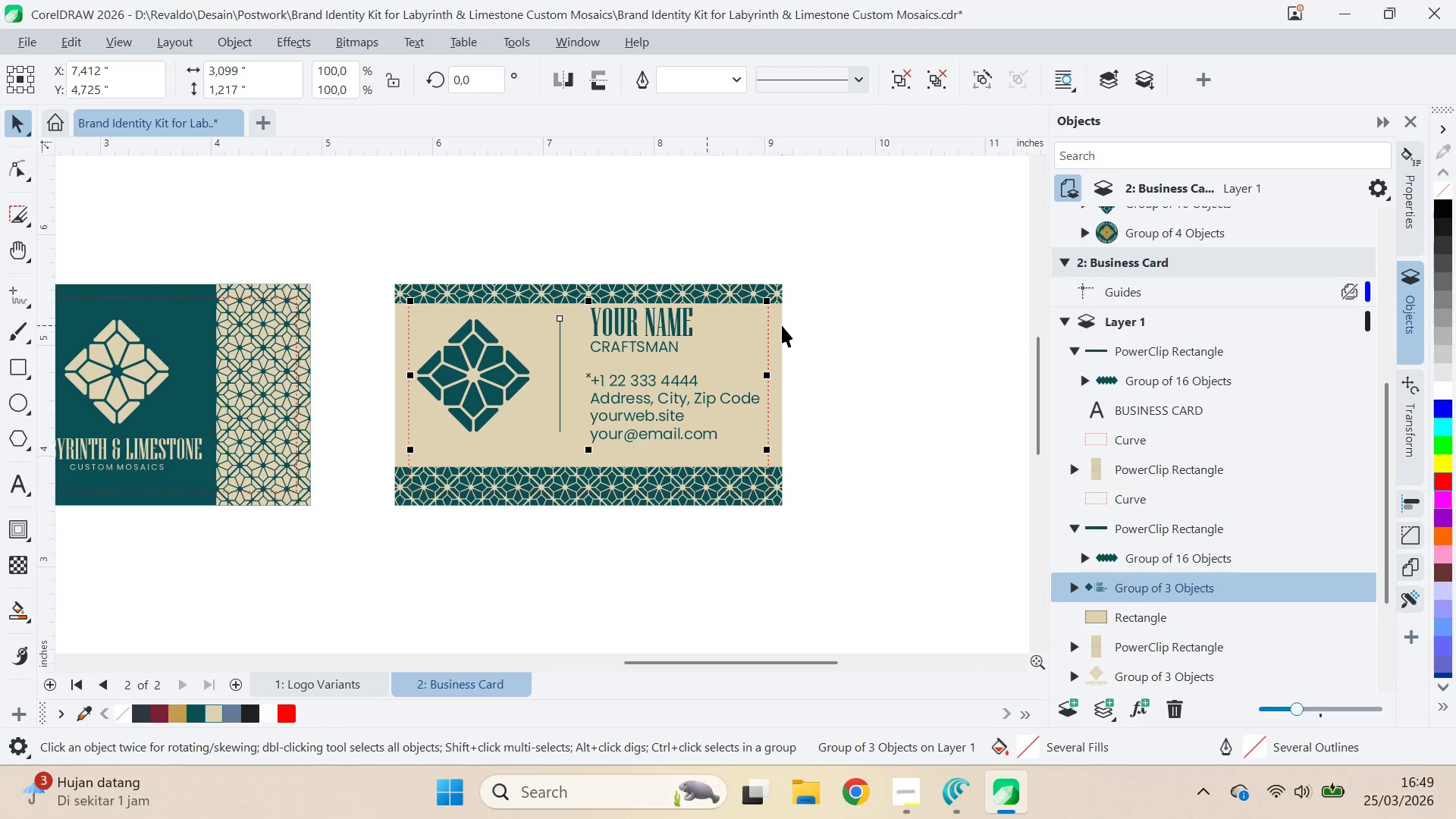 
left_click([777, 326])
 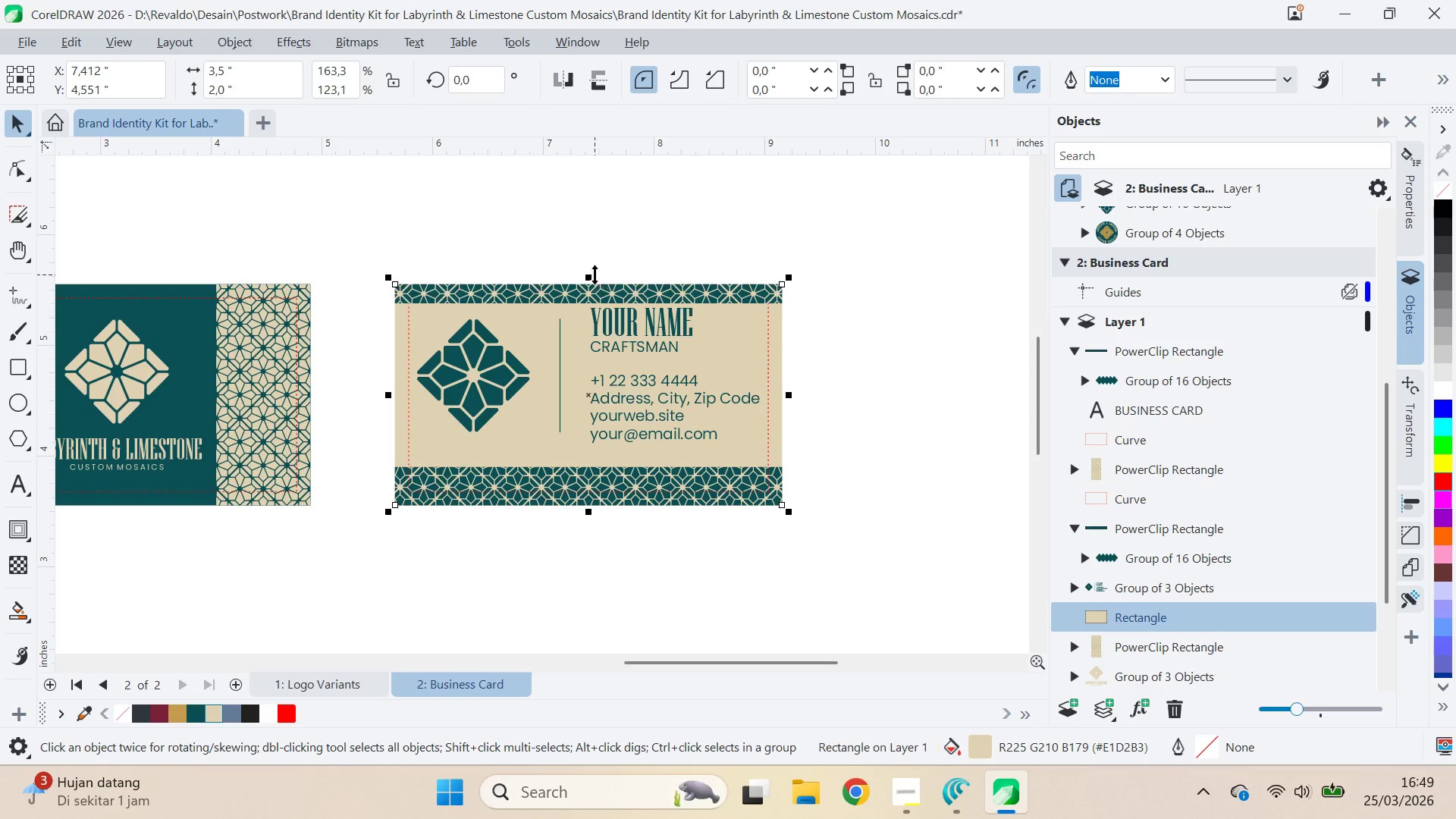 
left_click_drag(start_coordinate=[592, 275], to_coordinate=[668, 293])
 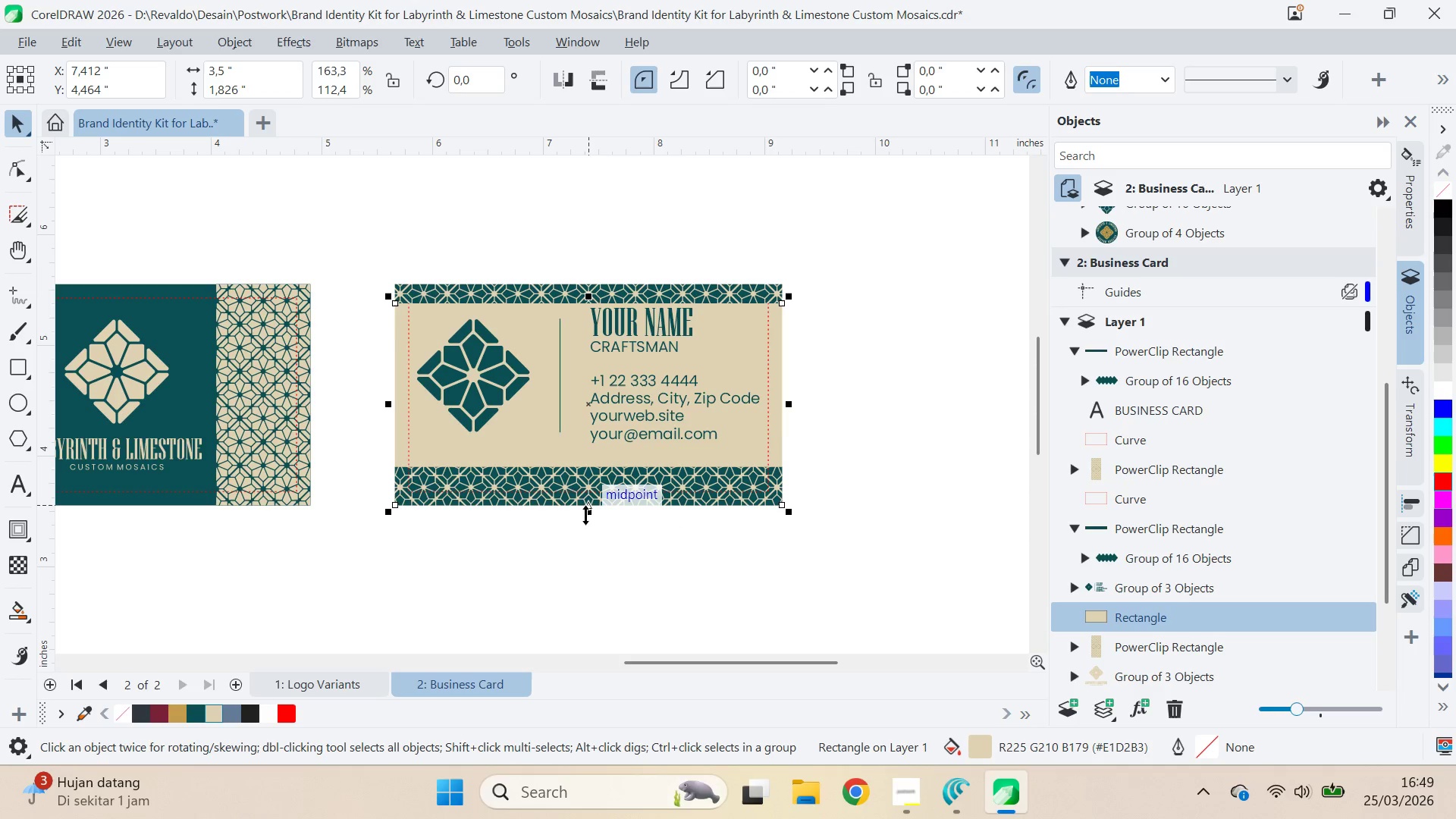 
left_click_drag(start_coordinate=[585, 516], to_coordinate=[614, 479])
 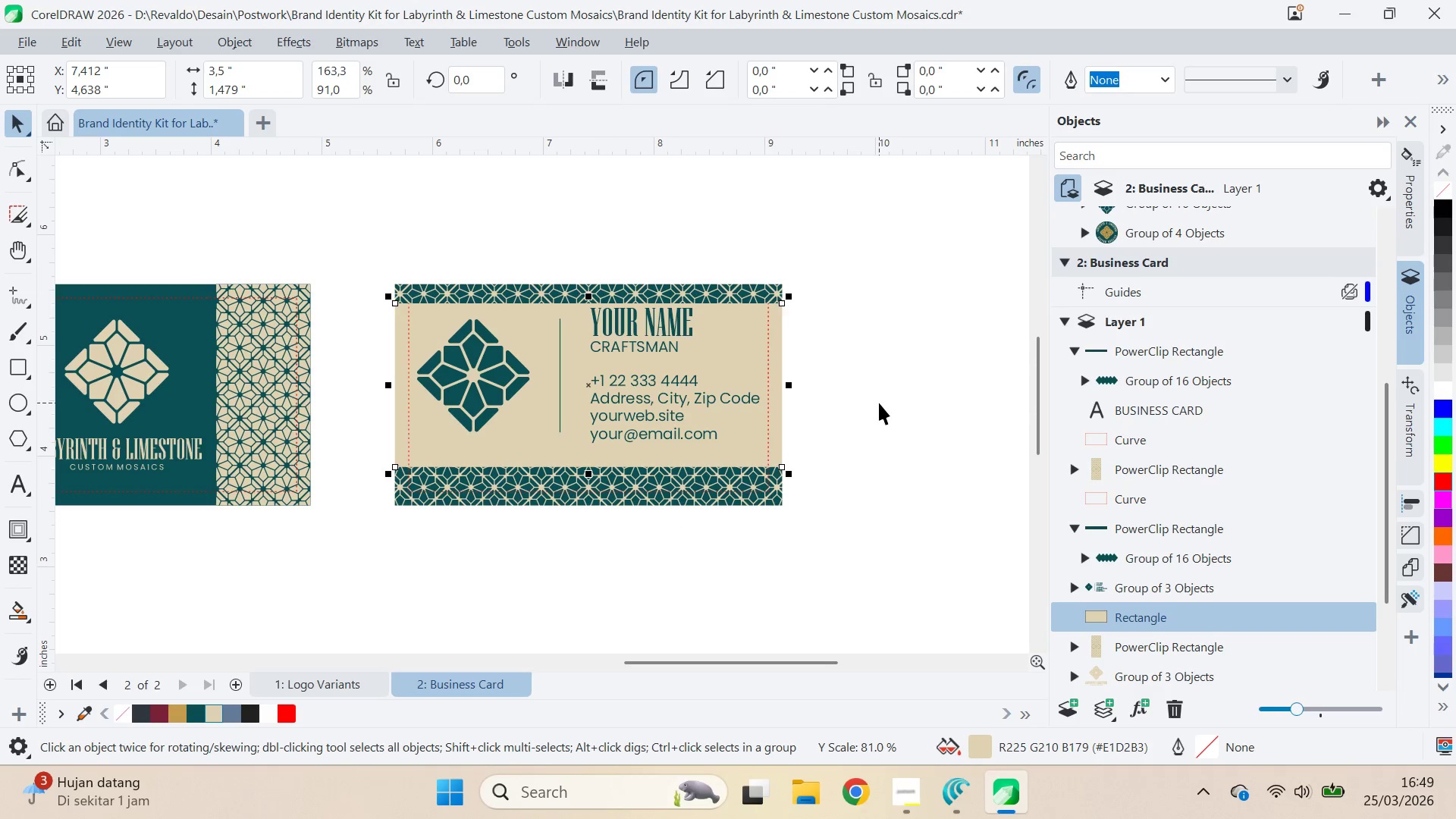 
left_click_drag(start_coordinate=[879, 403], to_coordinate=[861, 400])
 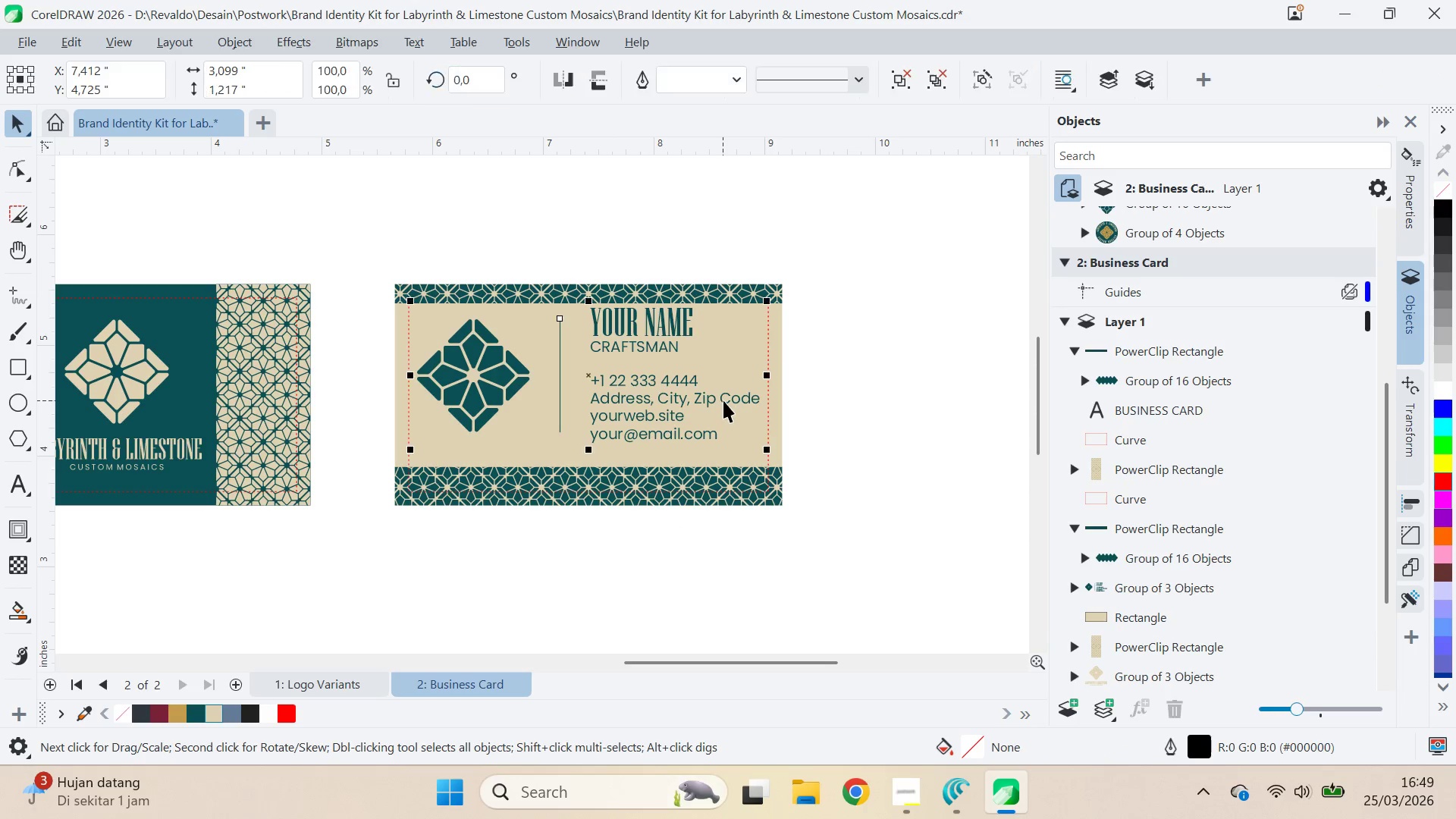 
hold_key(key=ShiftLeft, duration=0.58)
left_click([780, 419])
 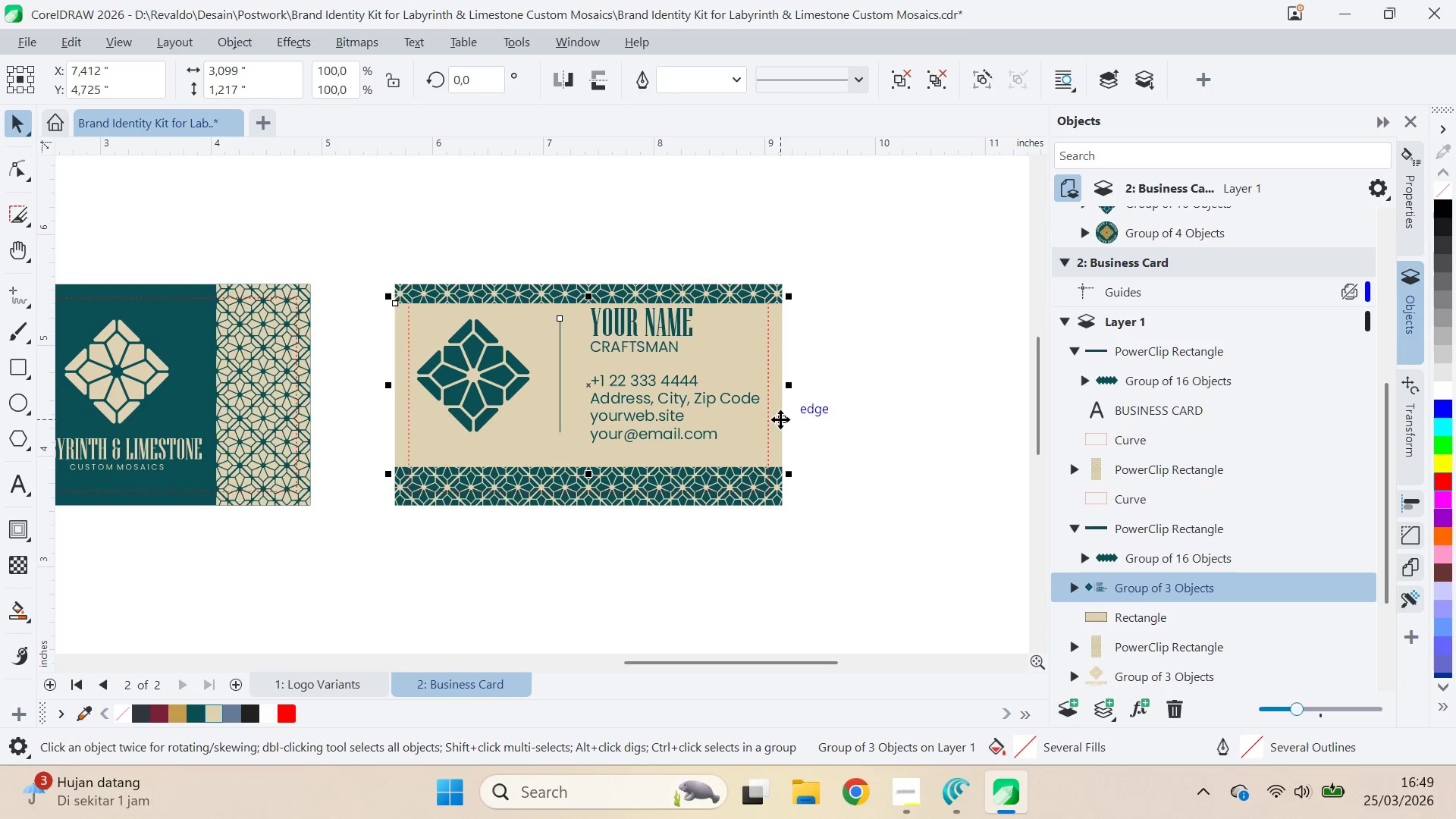 
hold_key(key=ShiftLeft, duration=7.31)
 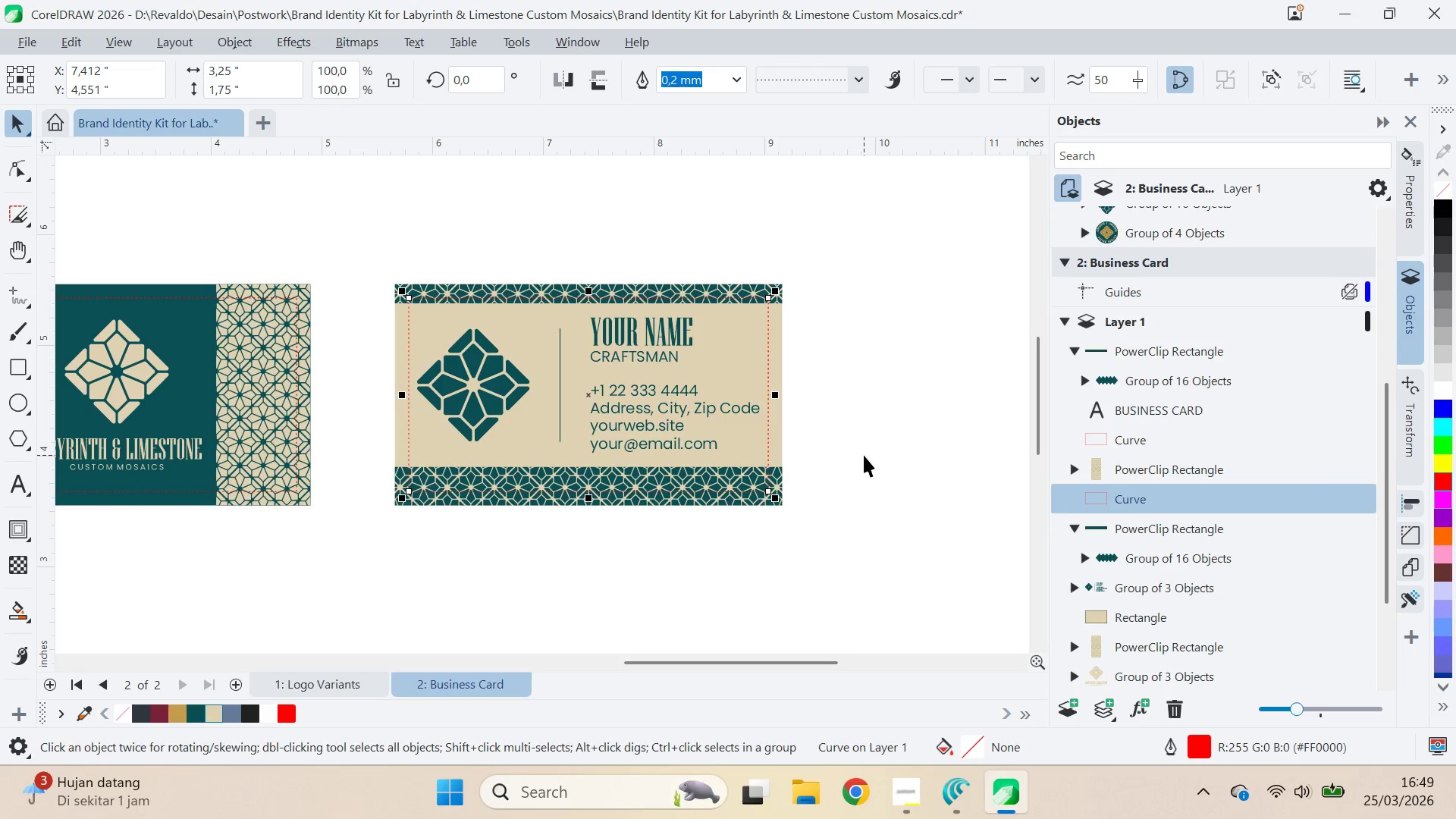 
type(CE)
 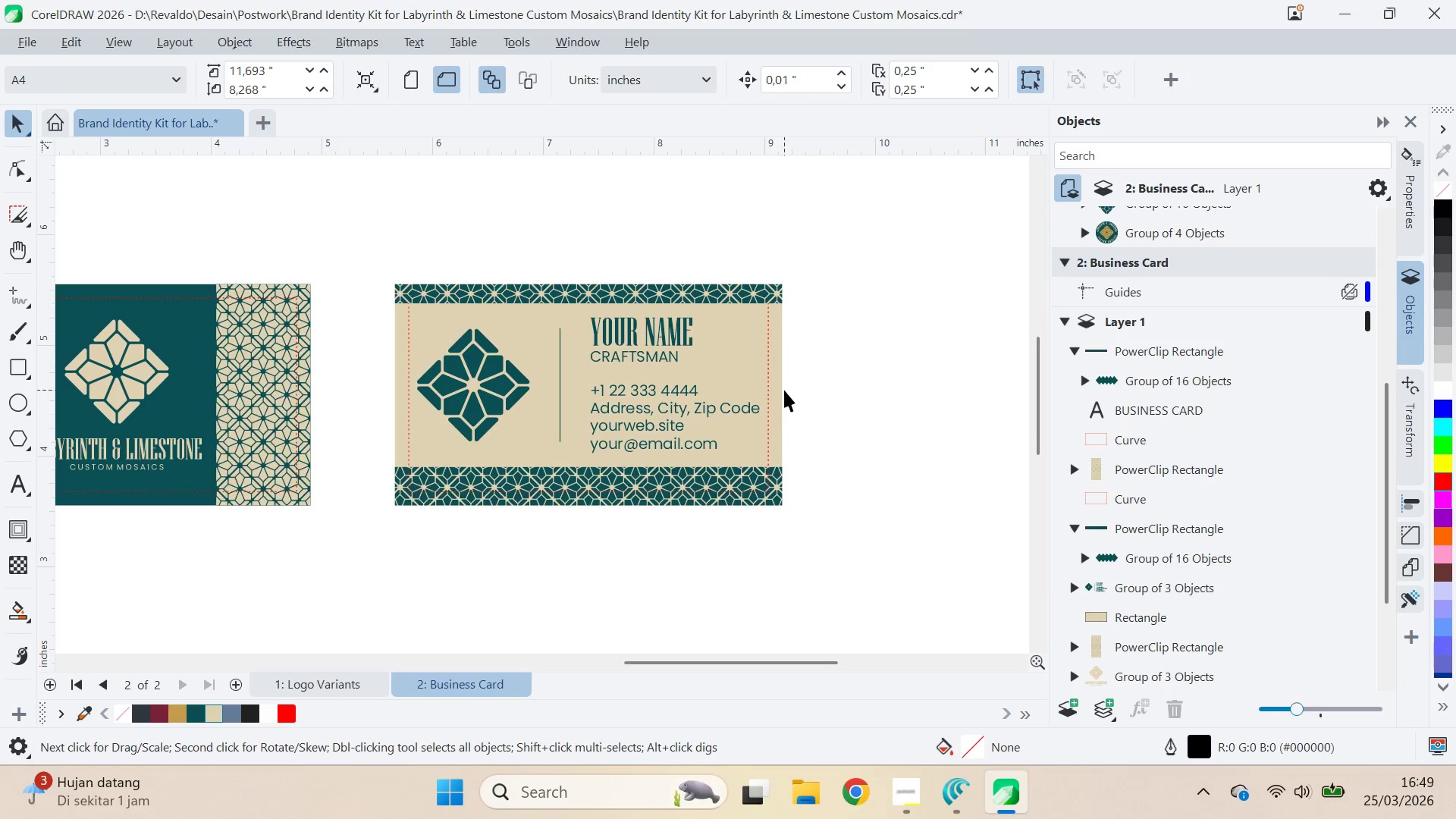 
left_click([778, 384])
 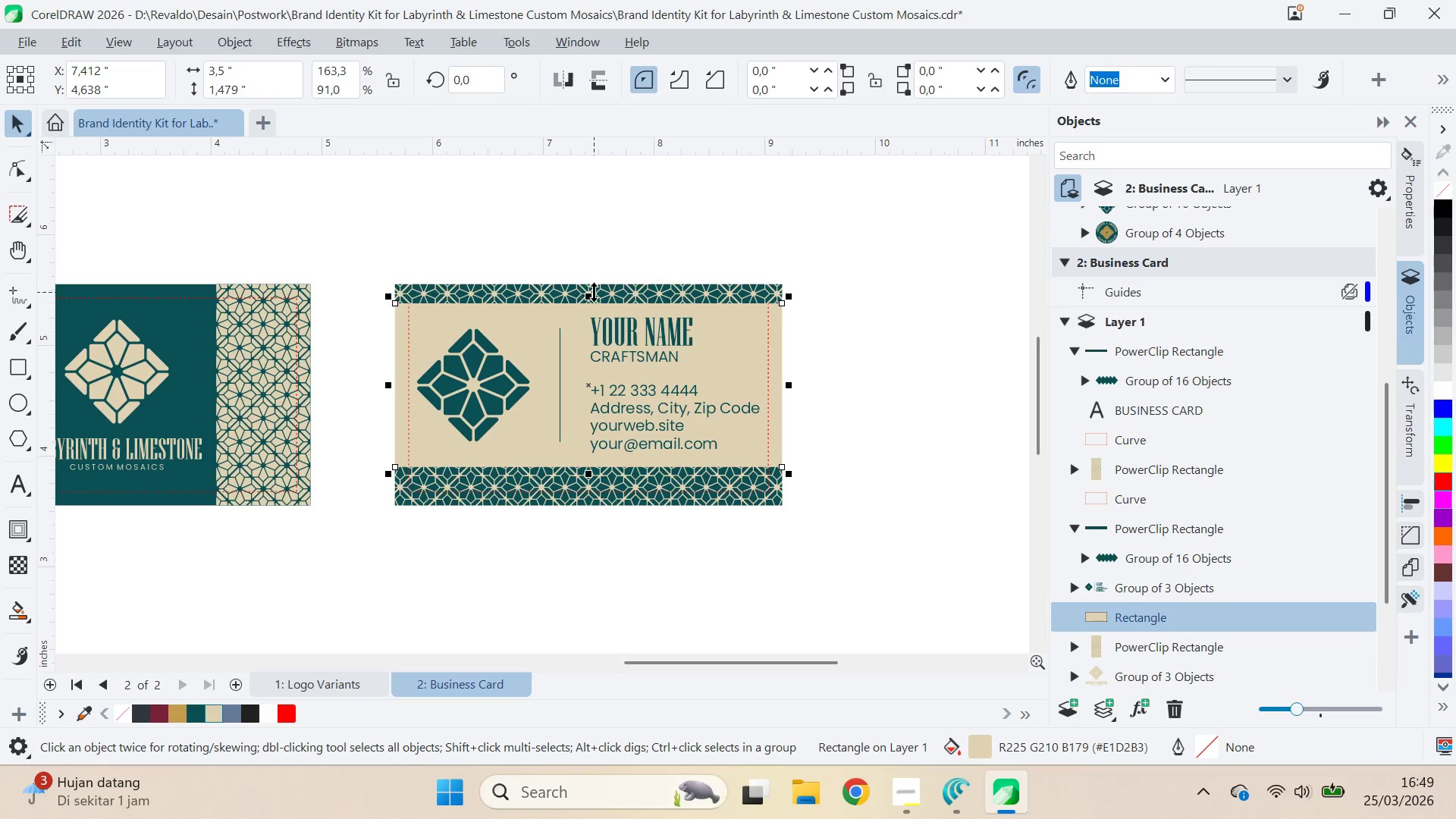 
left_click_drag(start_coordinate=[591, 293], to_coordinate=[591, 277])
 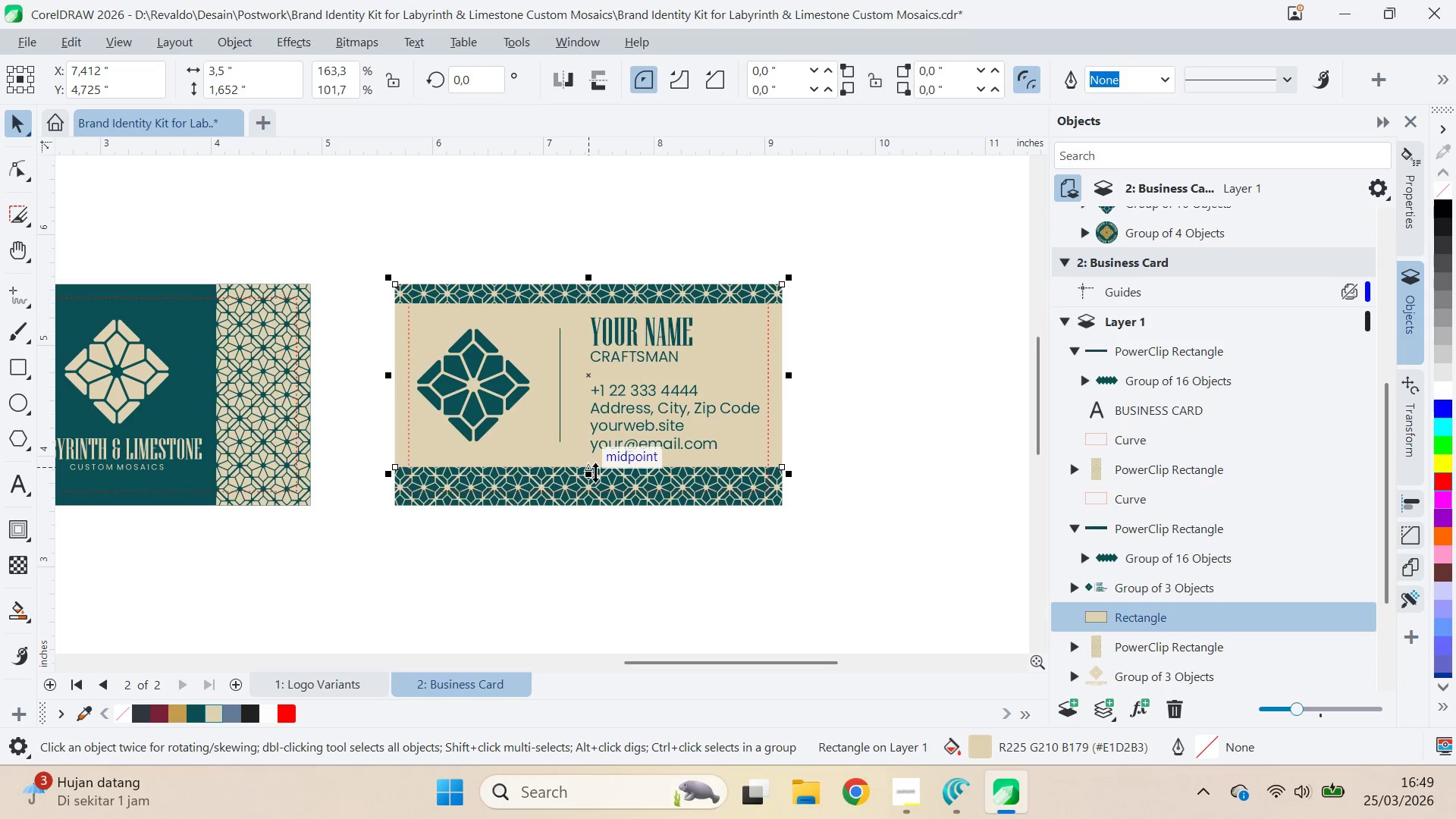 
left_click_drag(start_coordinate=[593, 475], to_coordinate=[599, 510])
 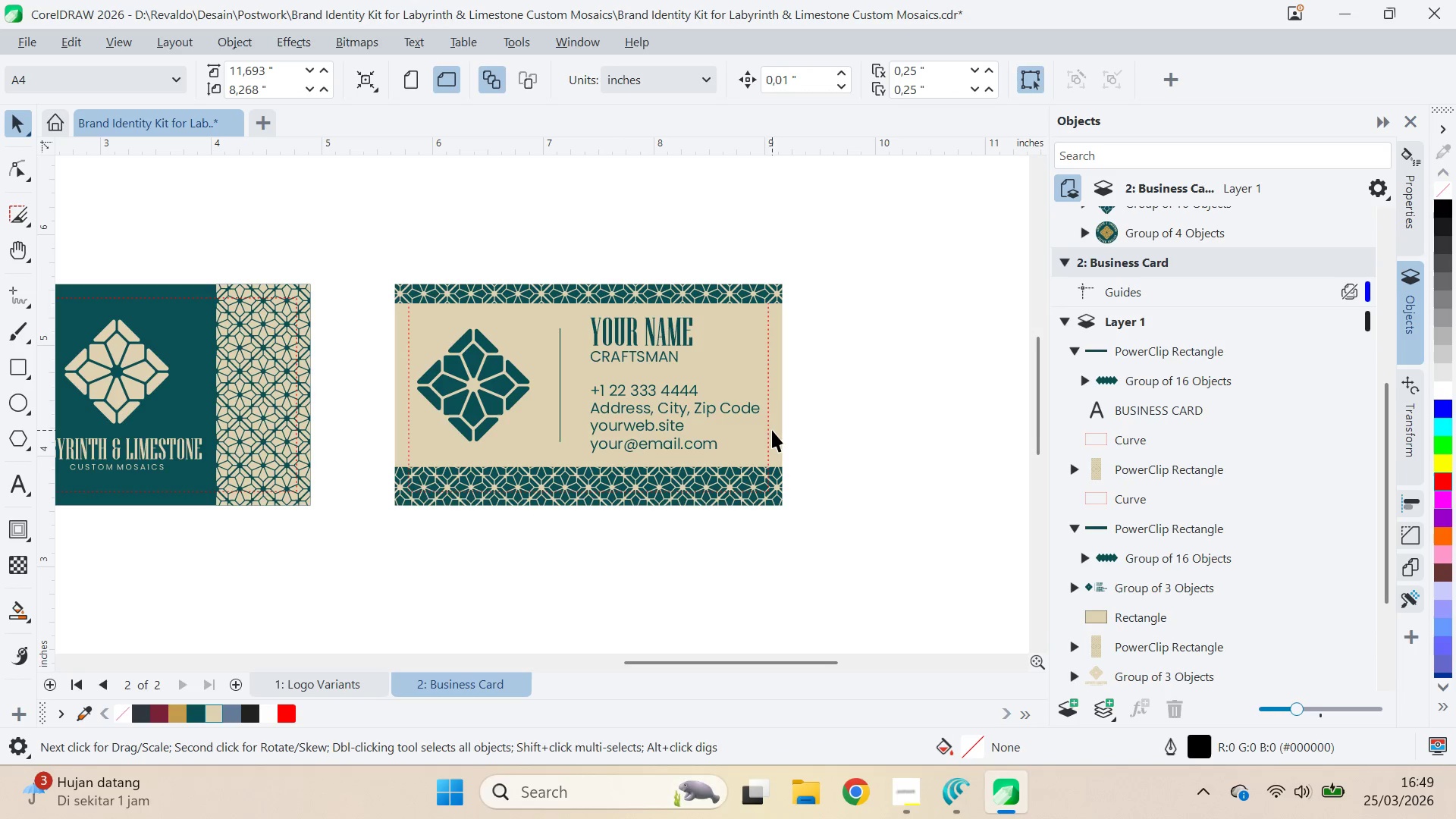 
left_click([770, 430])
 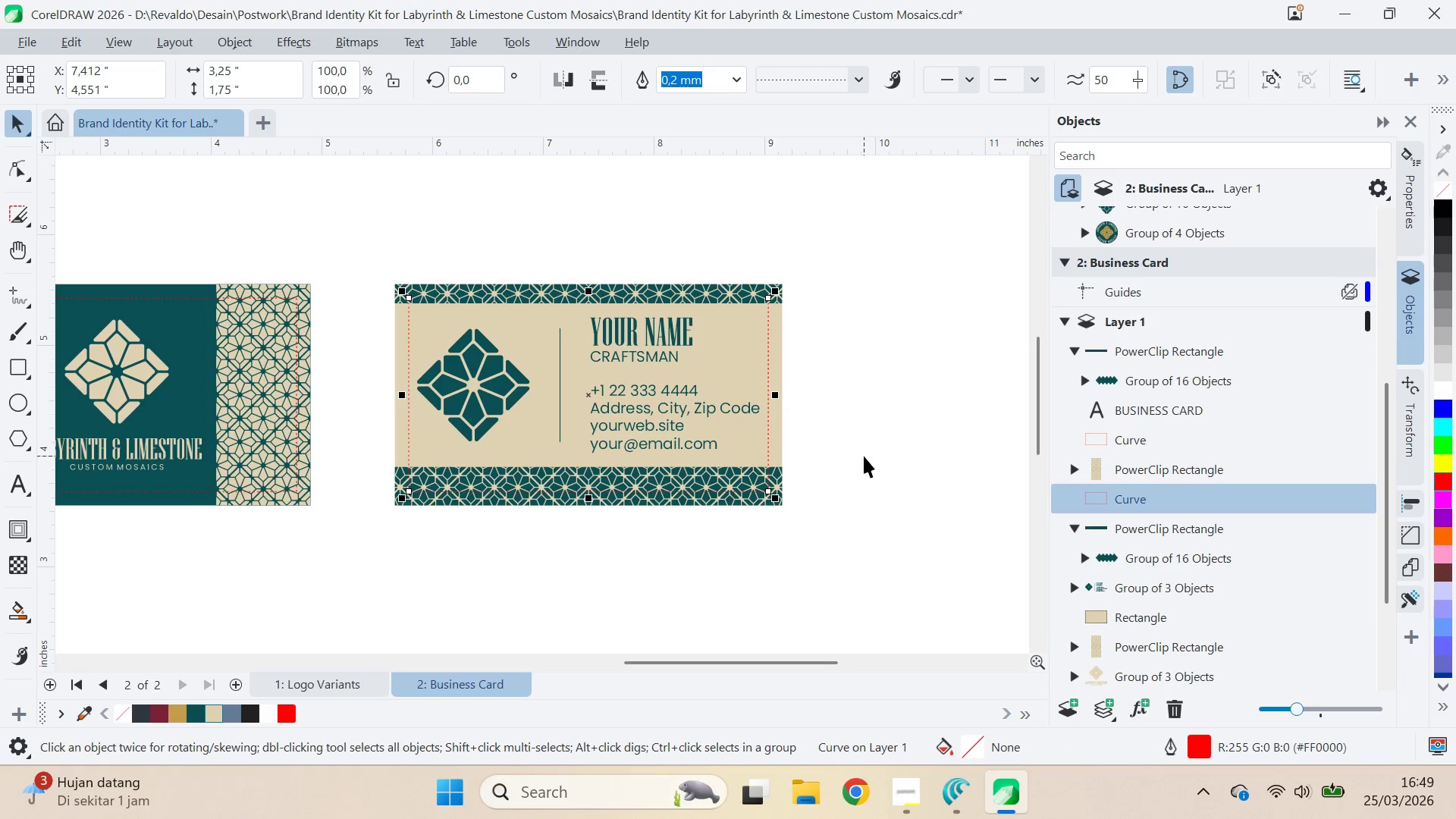 
key(Shift+PageUp)
 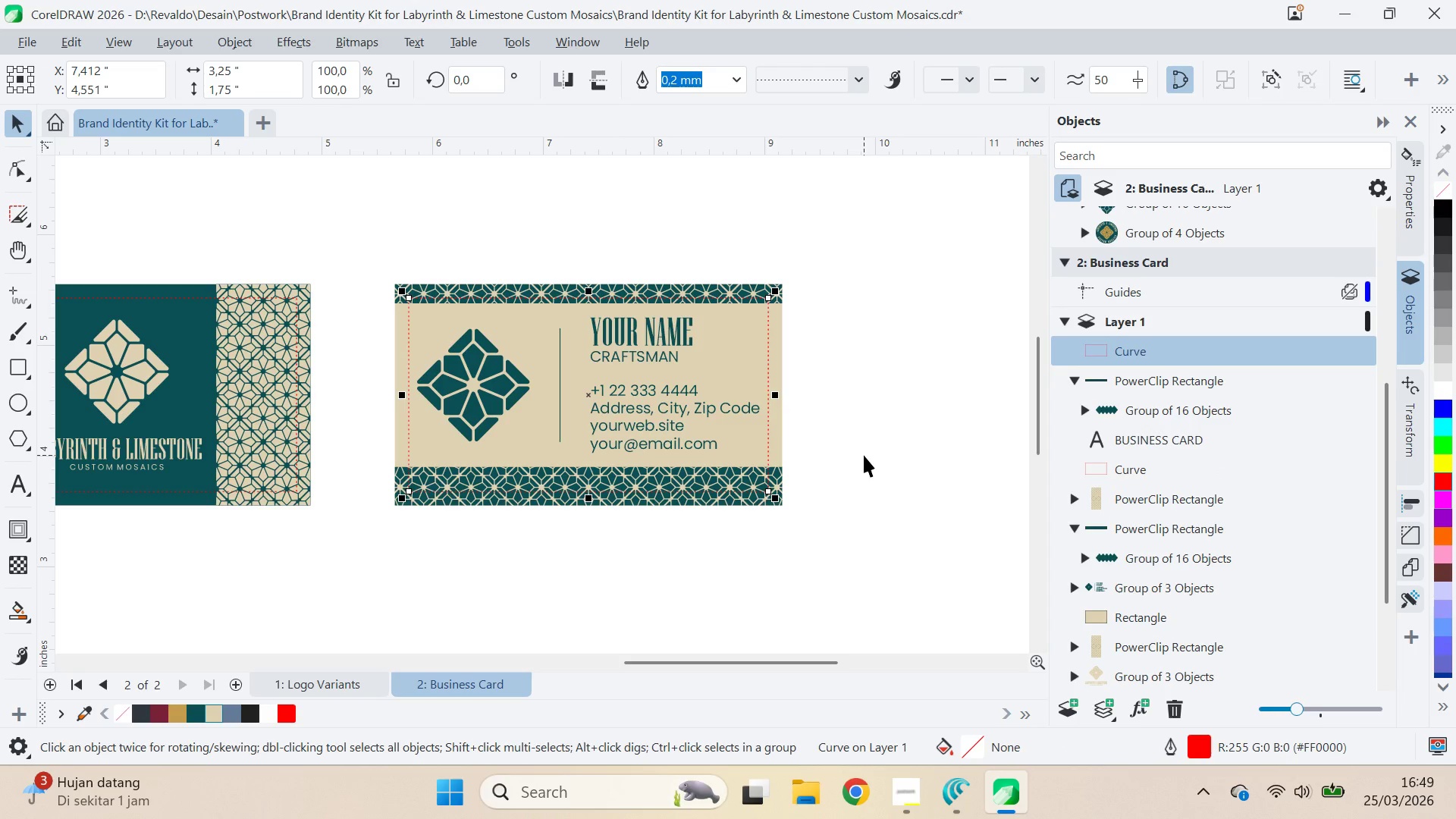 
key(CapsLock)
 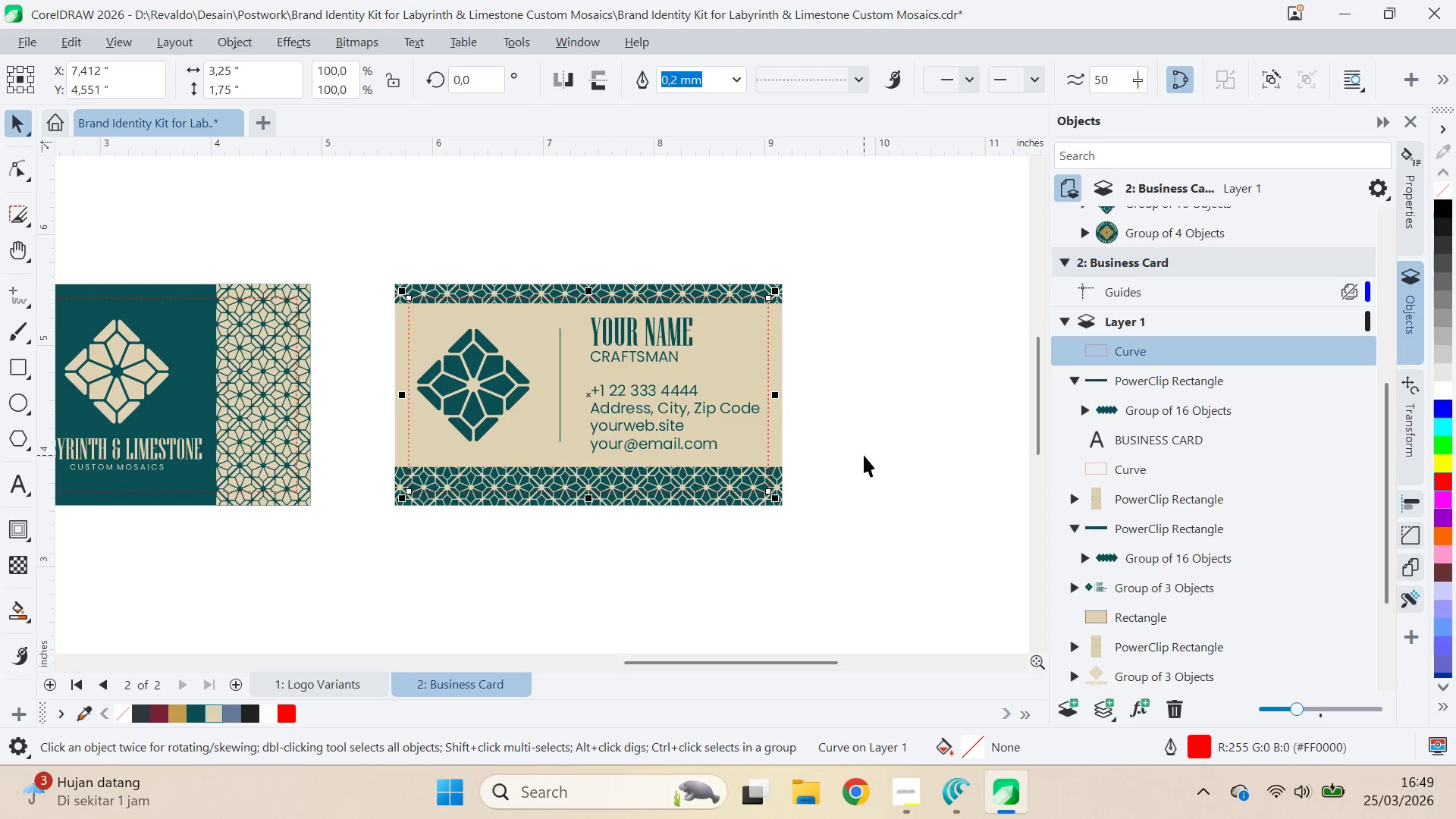 
key(Control+S)
 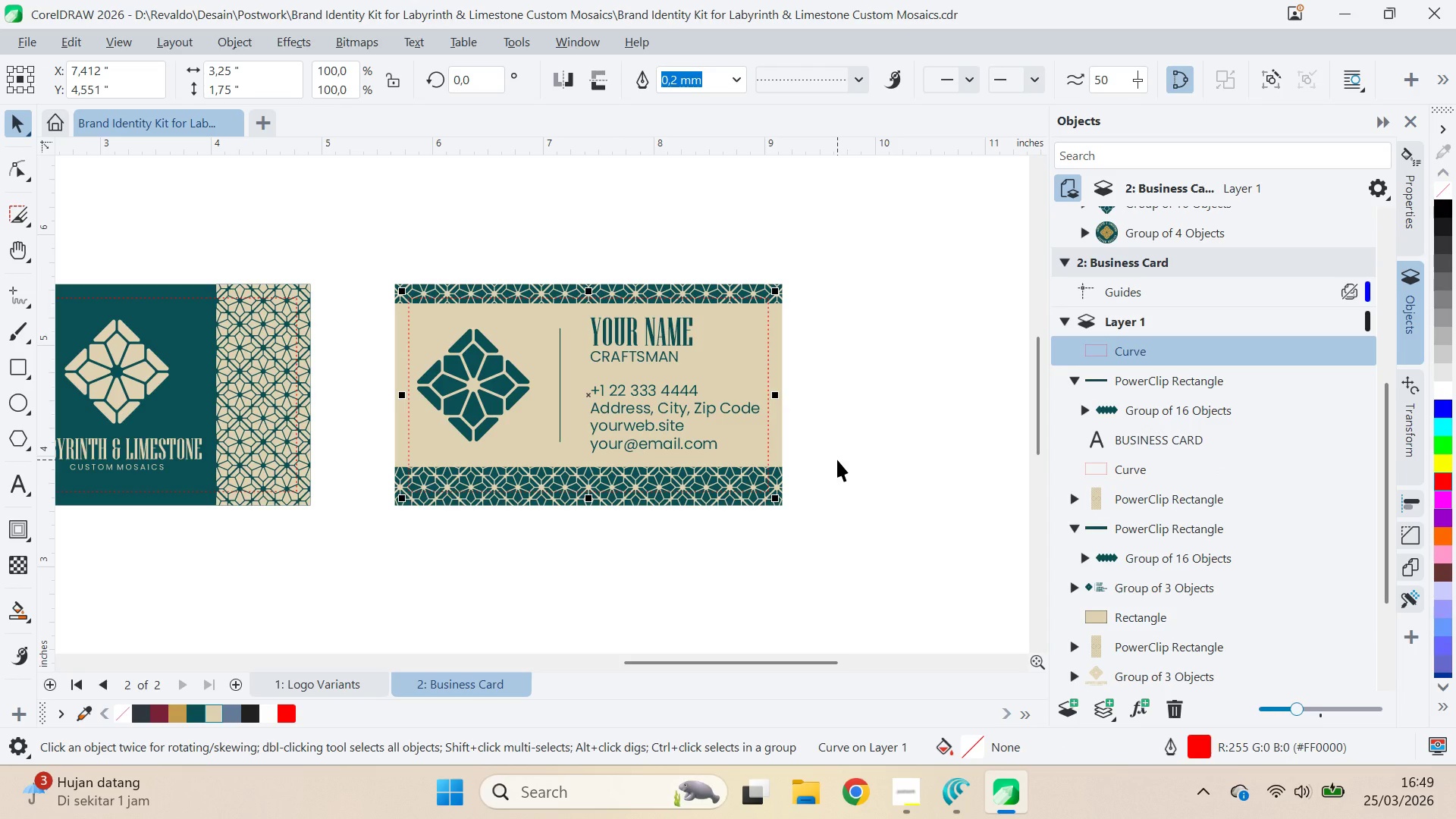 
wait(6.75)
 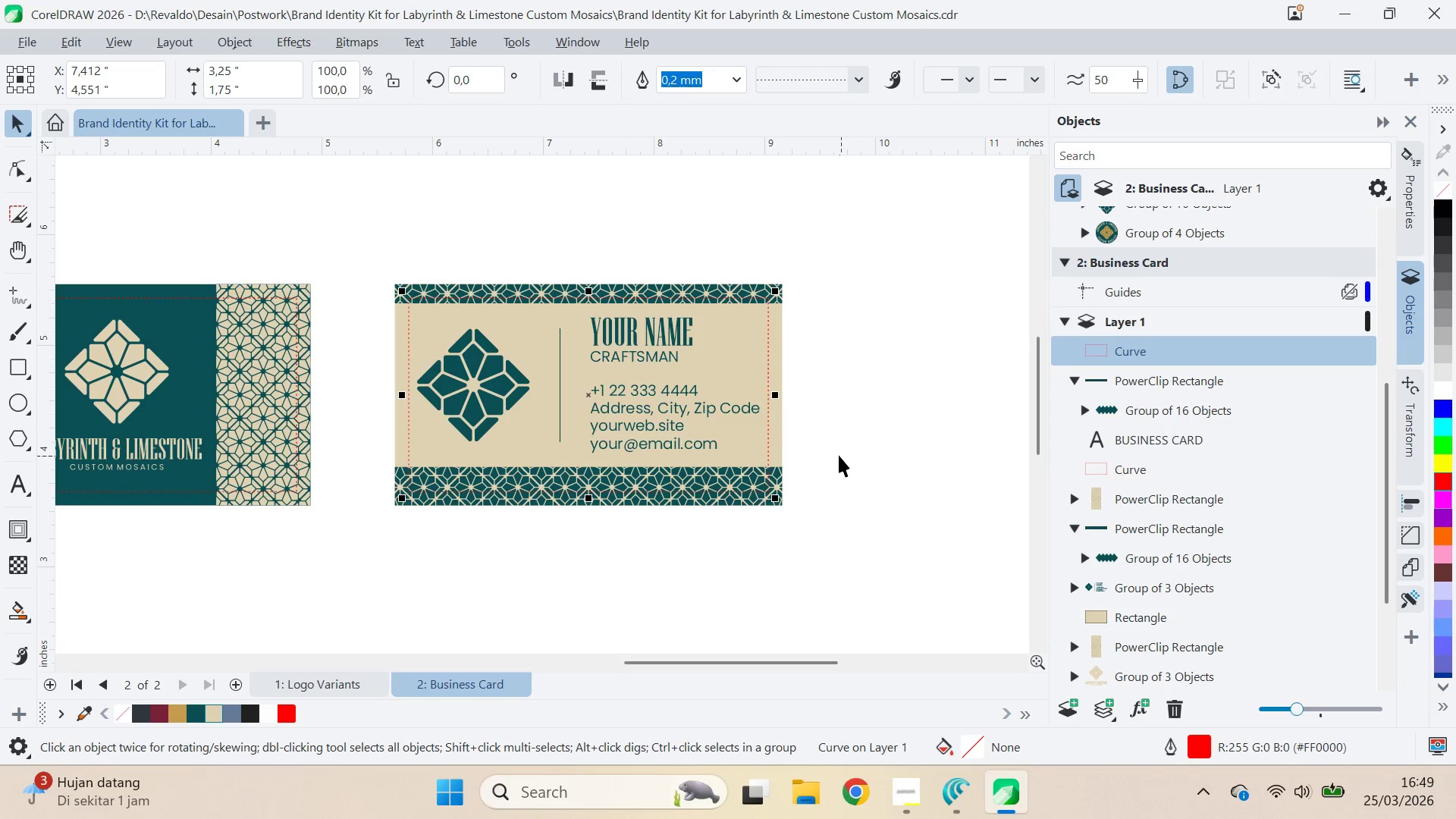 
left_click_drag(start_coordinate=[836, 459], to_coordinate=[833, 458])
 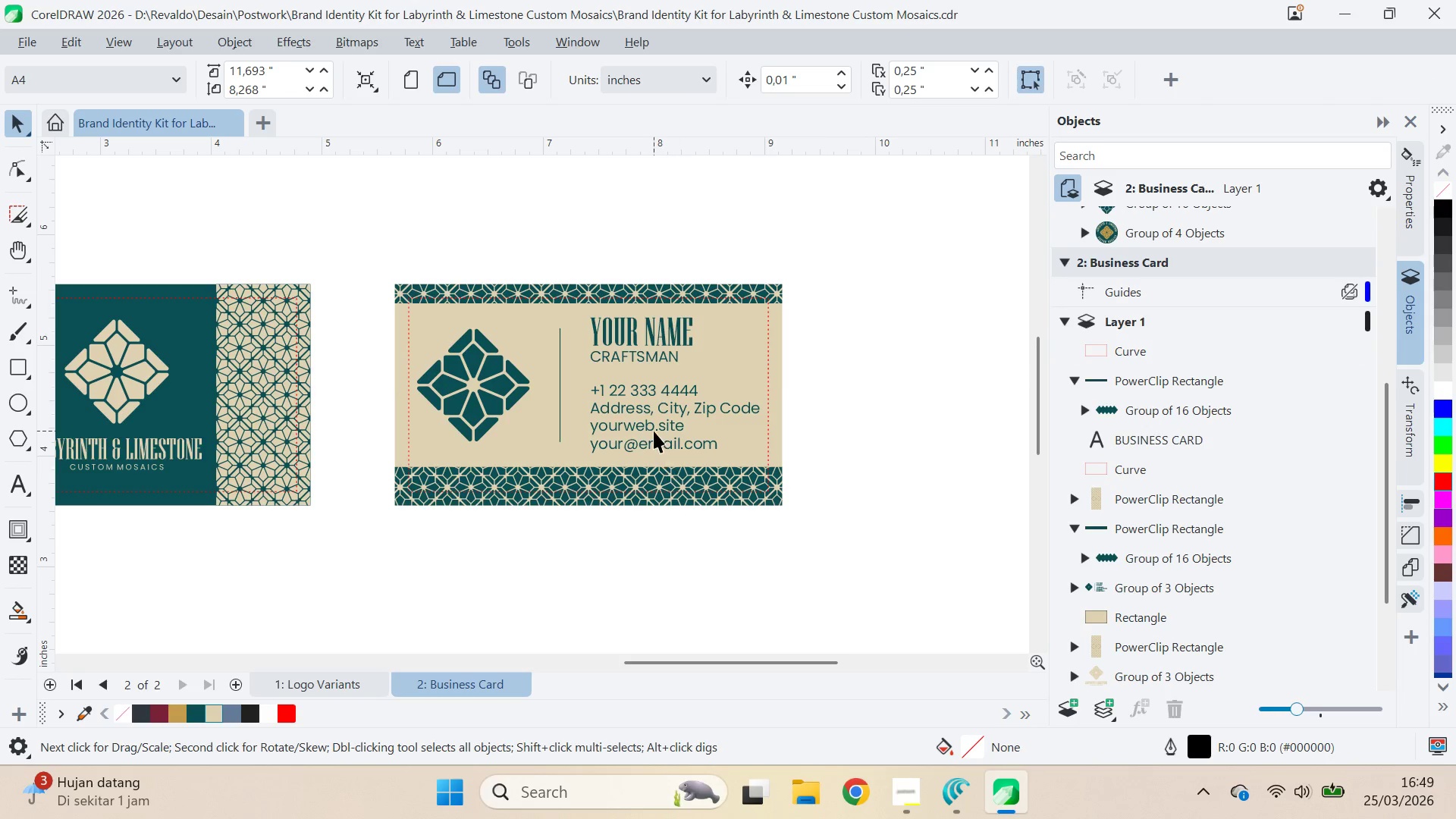 
left_click([654, 431])
 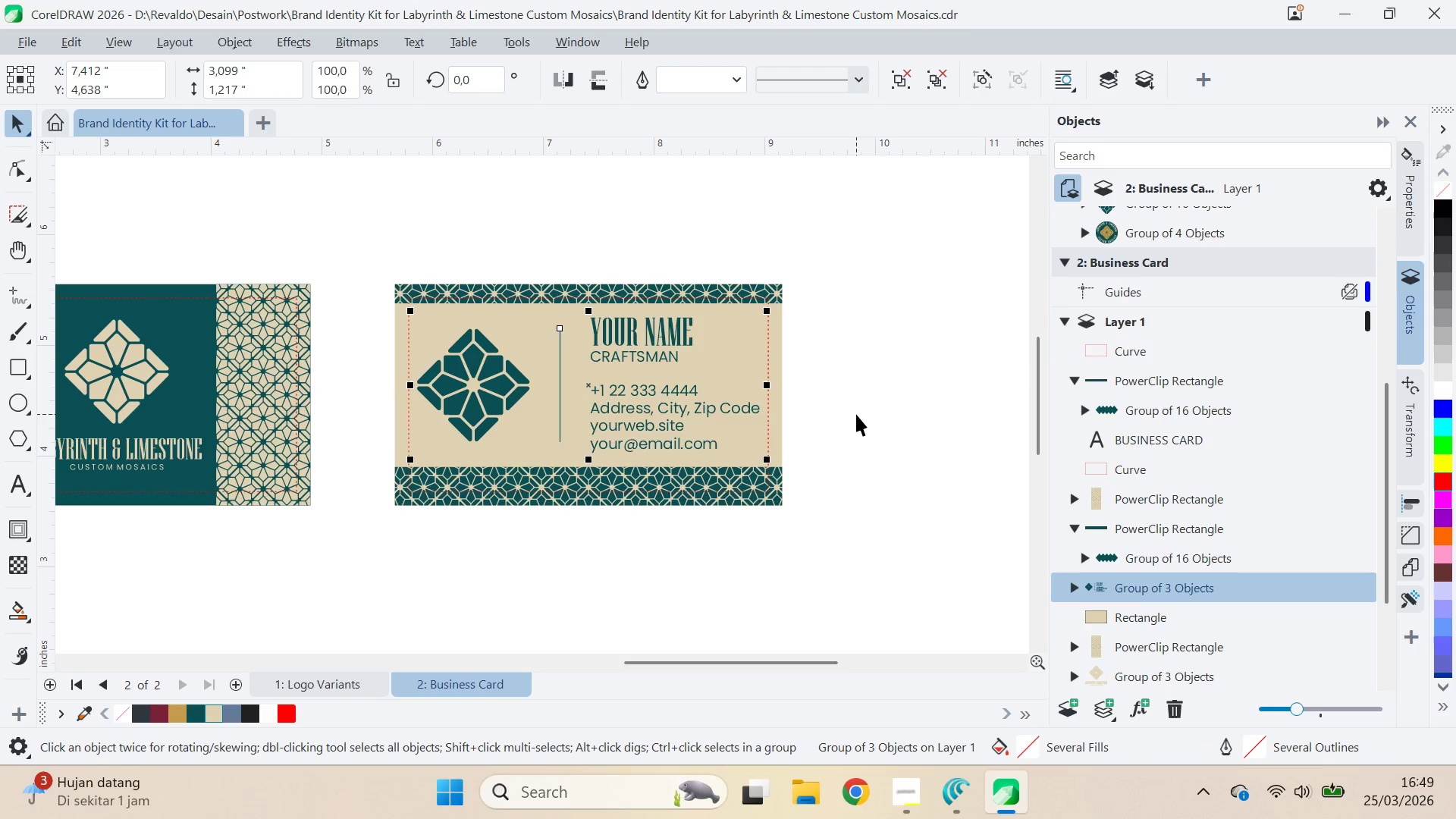 
type(qvq)
 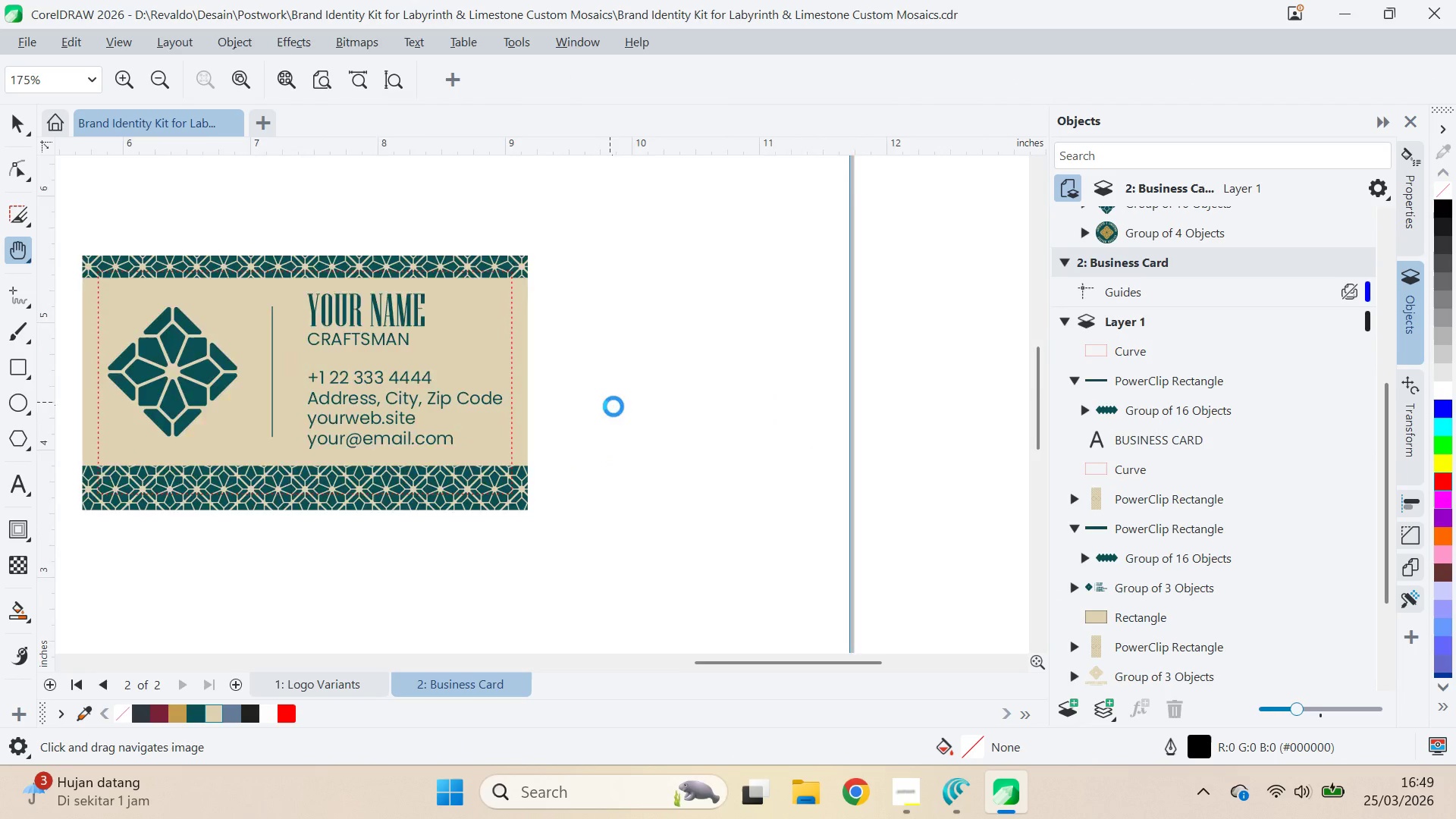 
left_click_drag(start_coordinate=[855, 414], to_coordinate=[883, 393])
 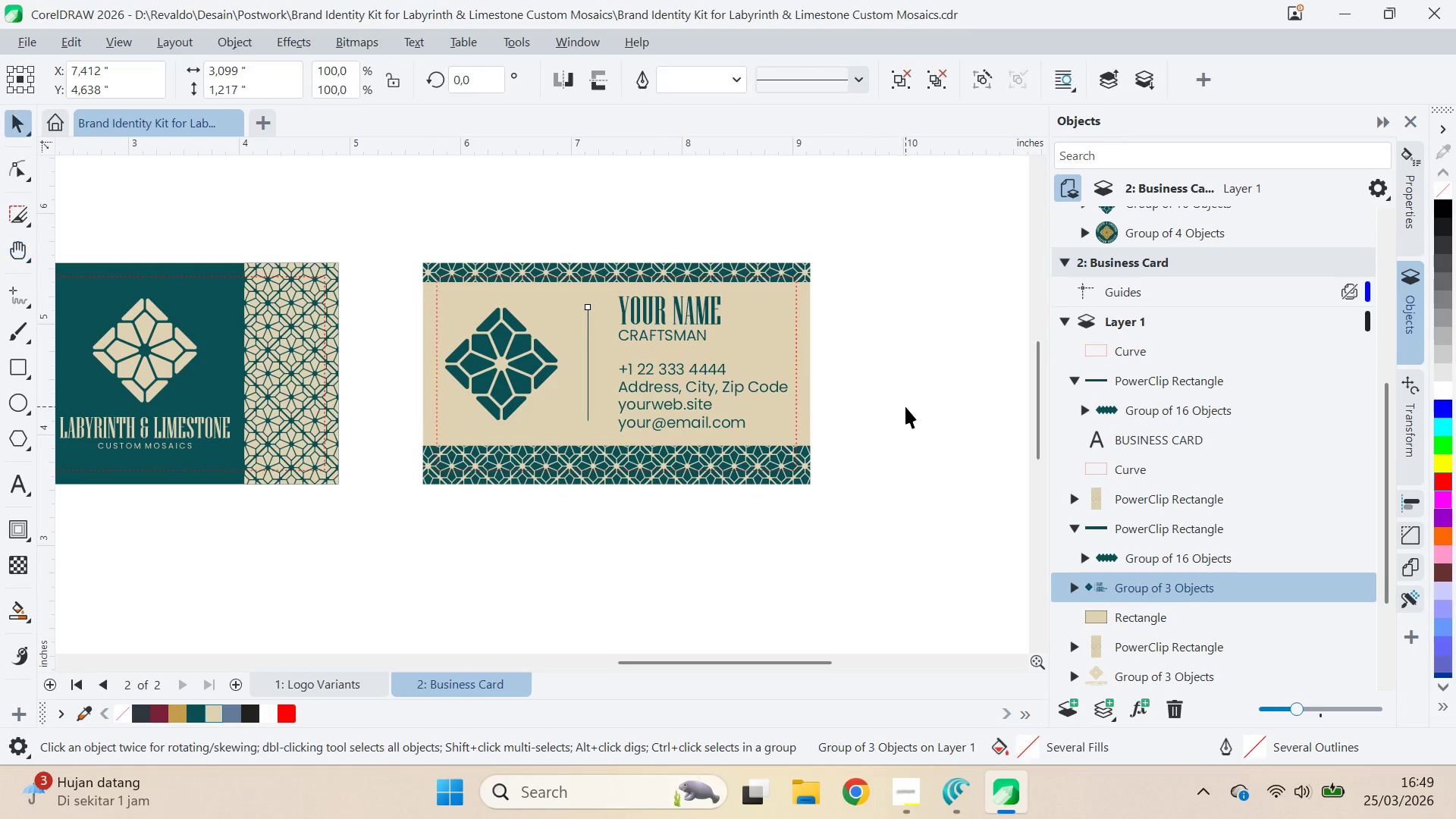 
left_click_drag(start_coordinate=[905, 406], to_coordinate=[896, 406])
 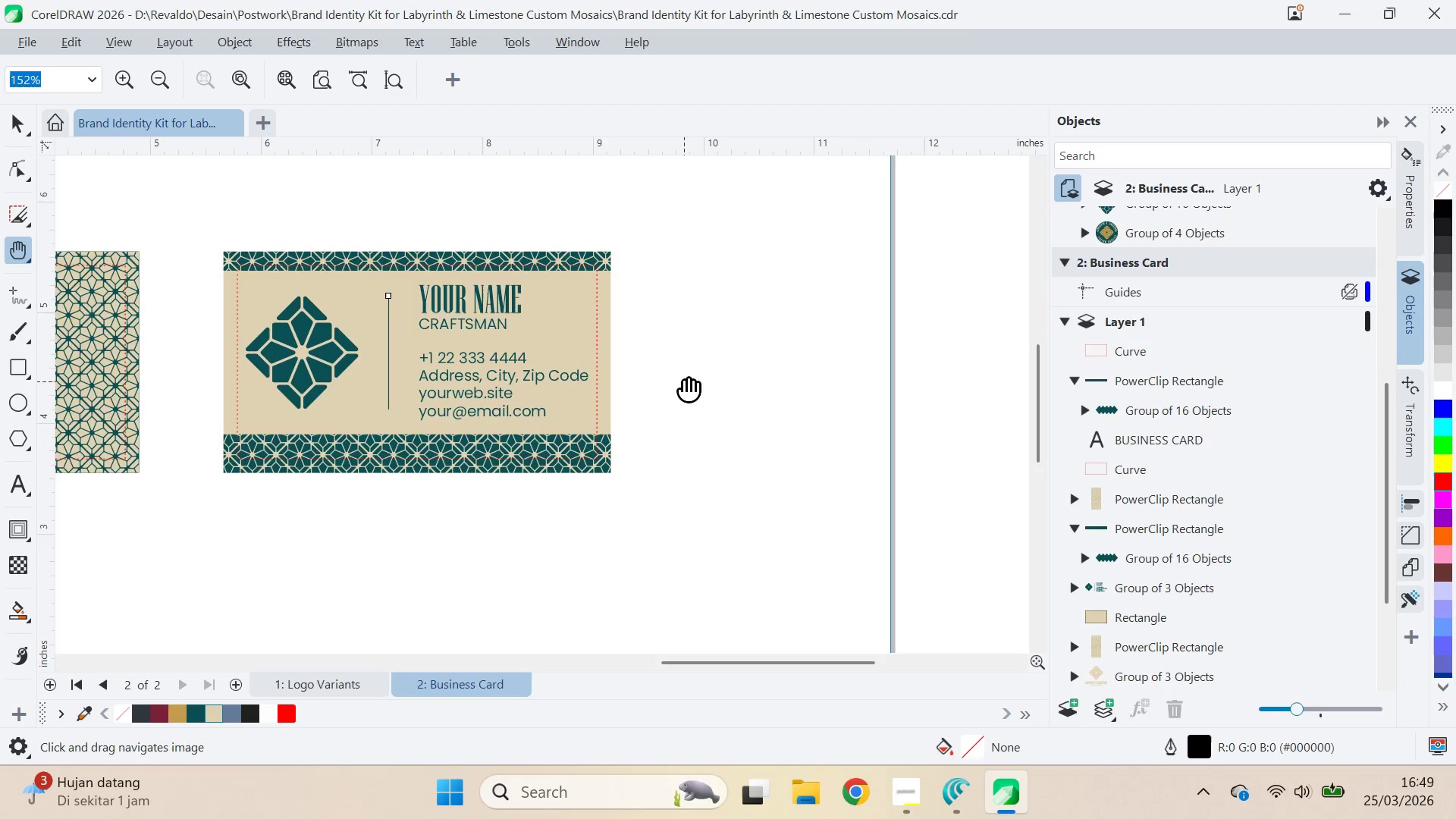 
left_click_drag(start_coordinate=[513, 416], to_coordinate=[1087, 408])
 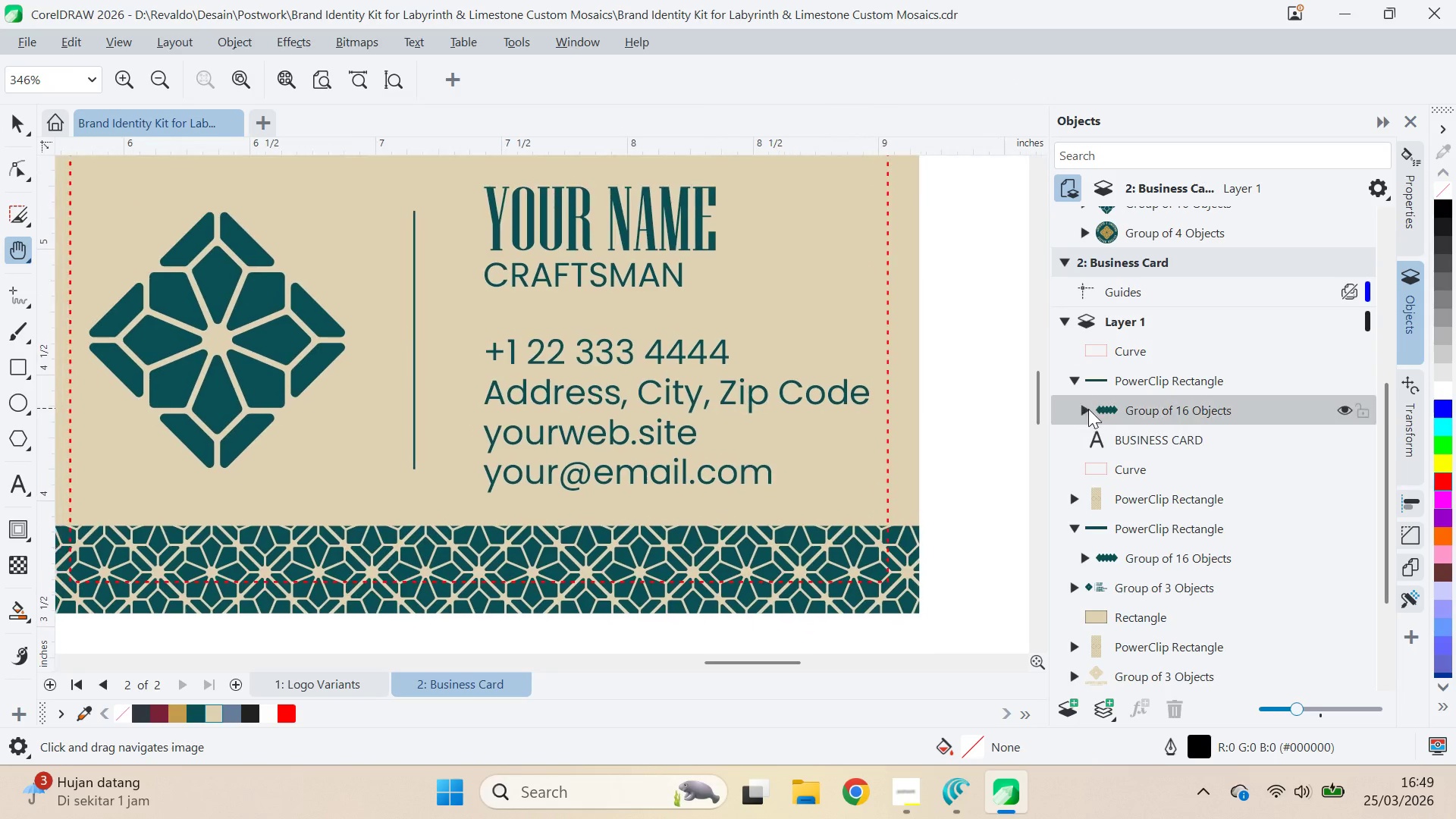 
scroll: coordinate [634, 430], scroll_direction: up, amount: 6.0
 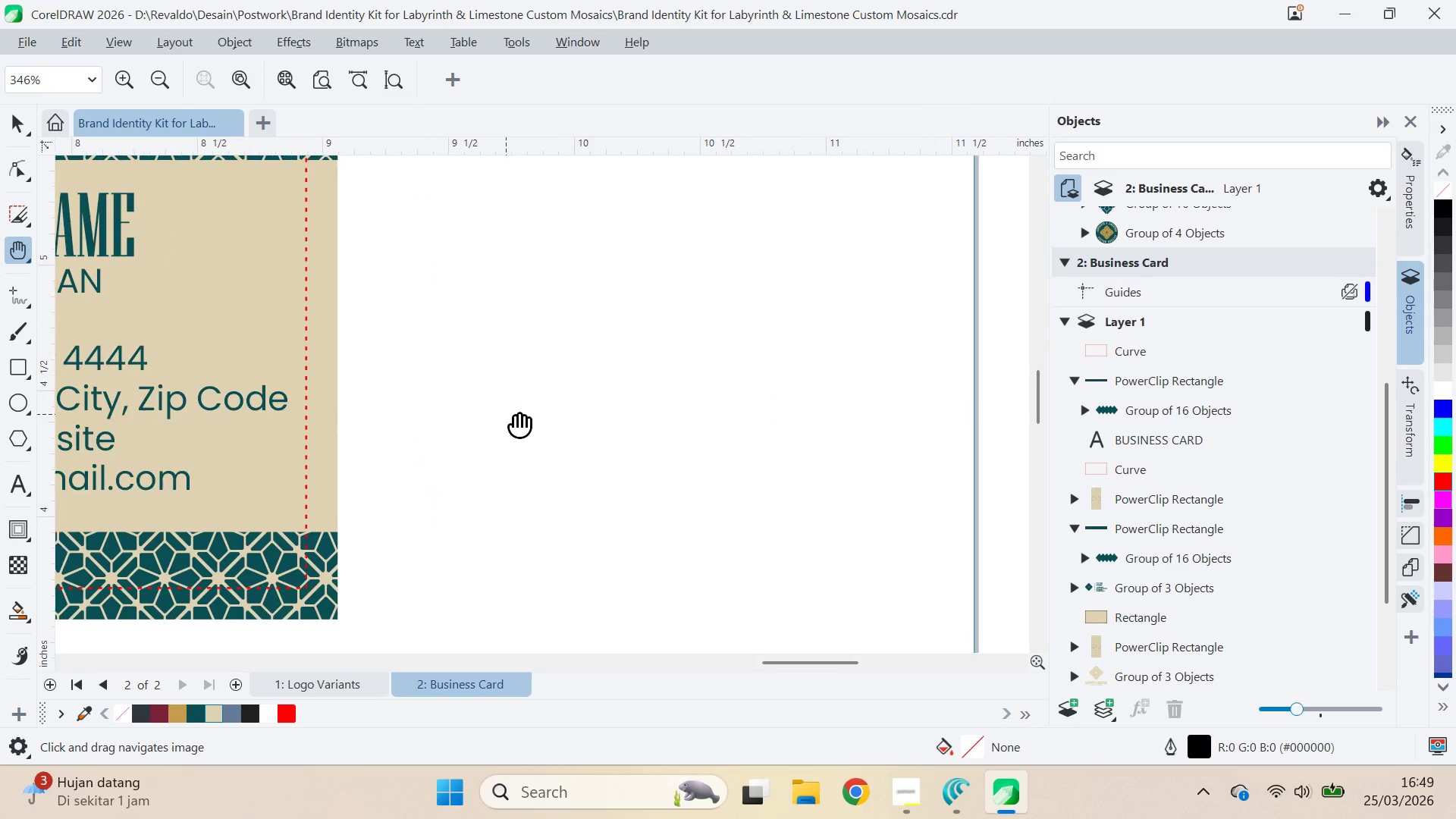 
type(vqv)
 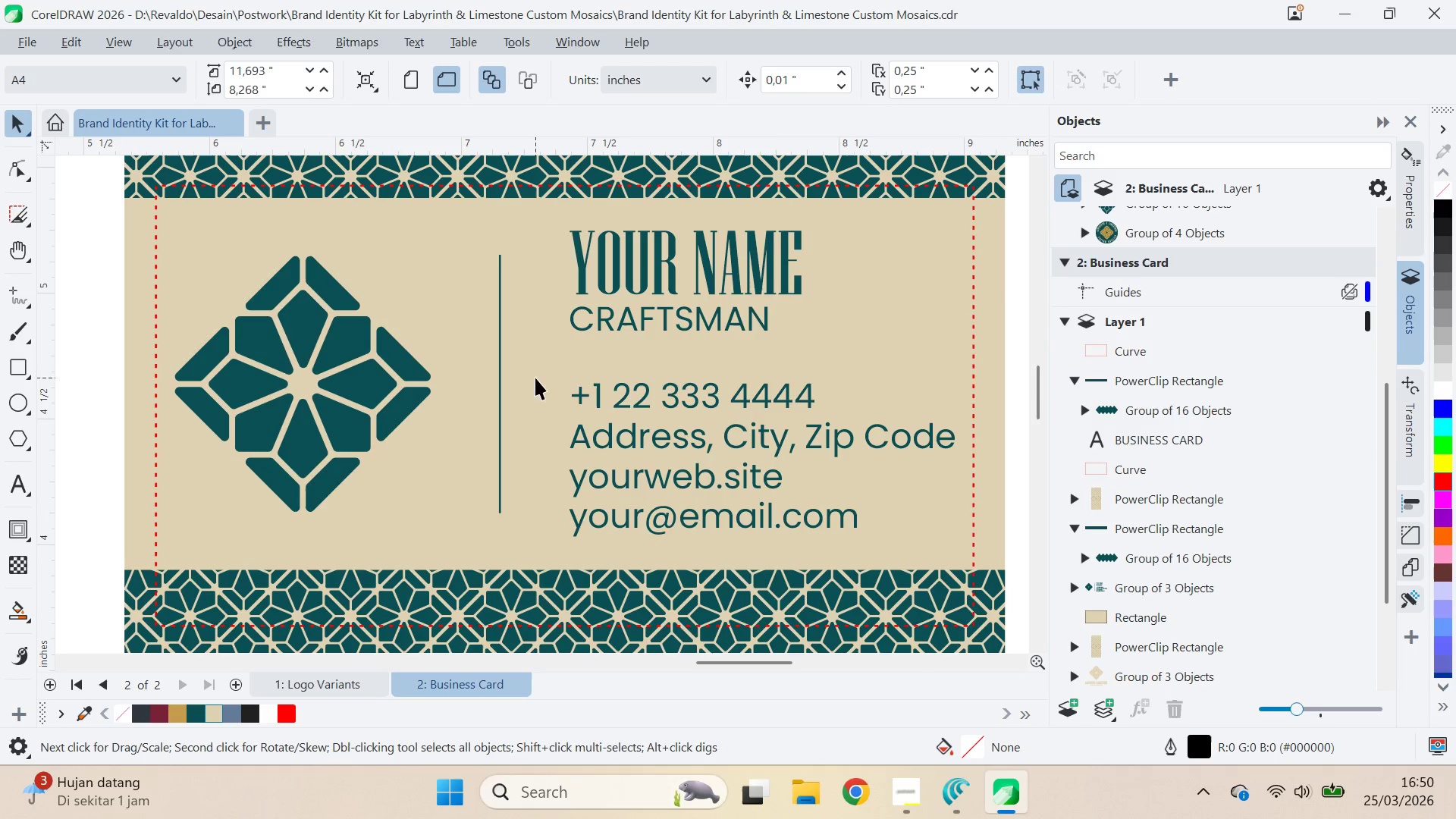 
left_click_drag(start_coordinate=[692, 402], to_coordinate=[778, 446])
 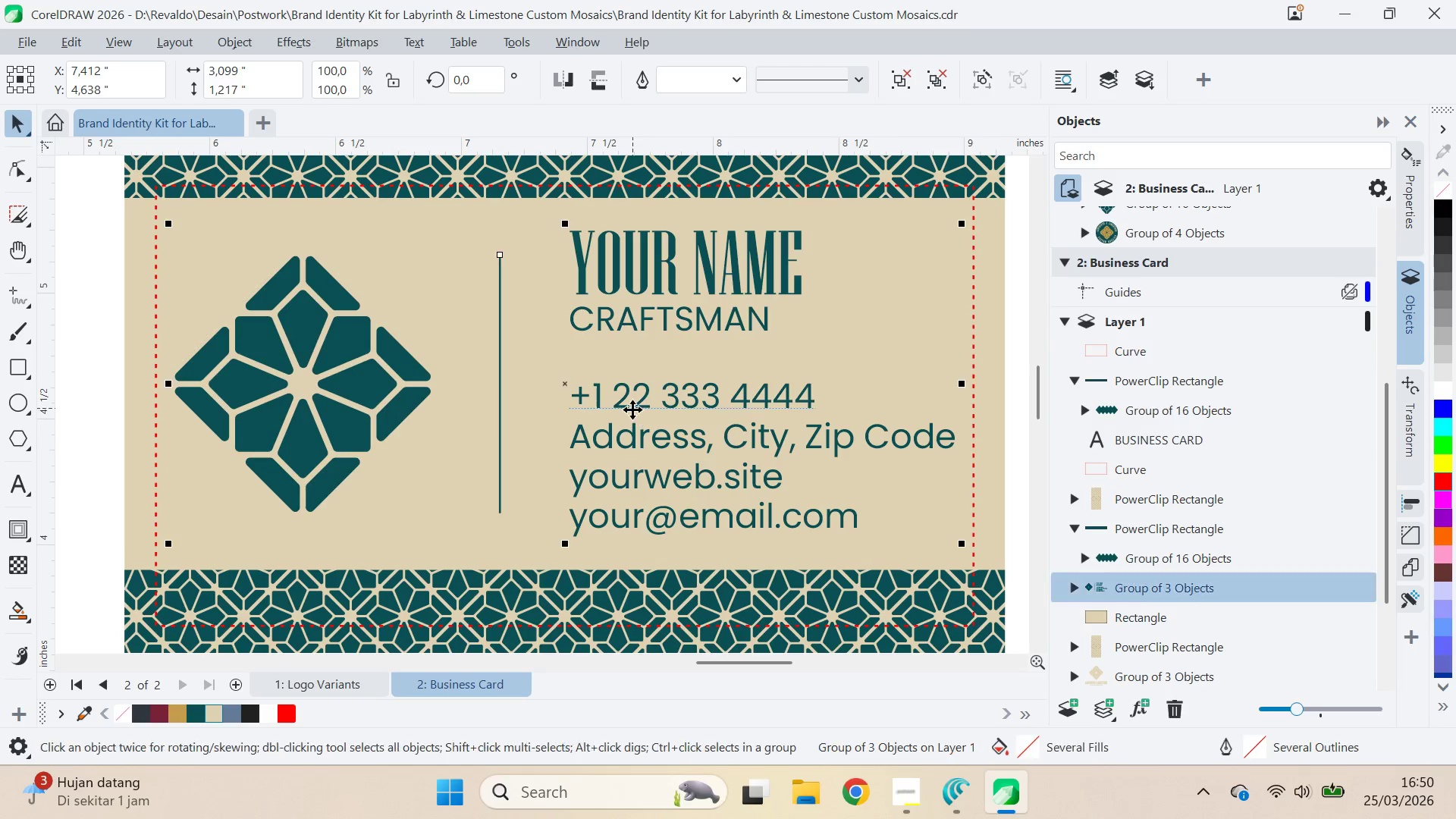 
key(Control+U)
 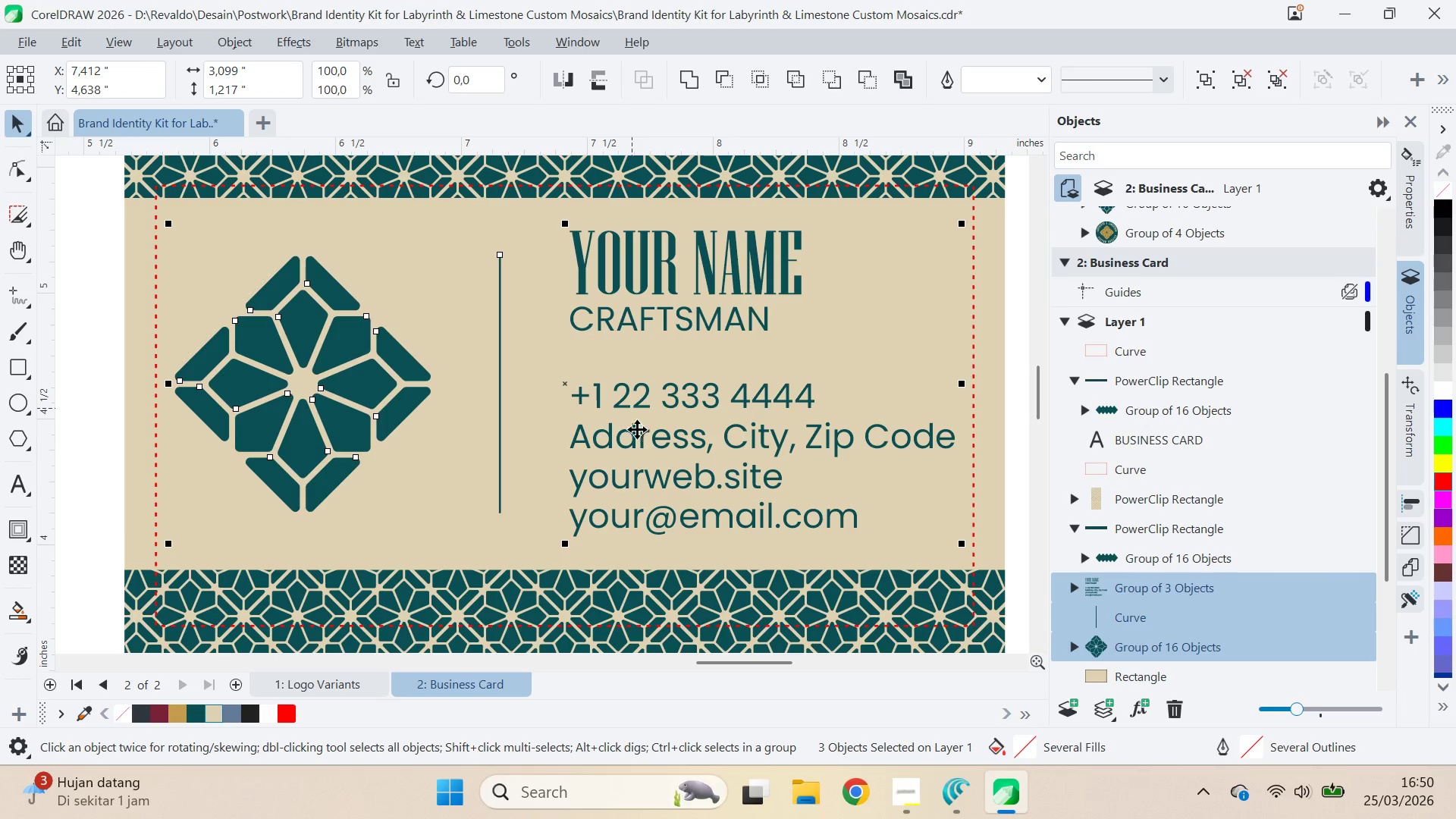 
type(qv)
 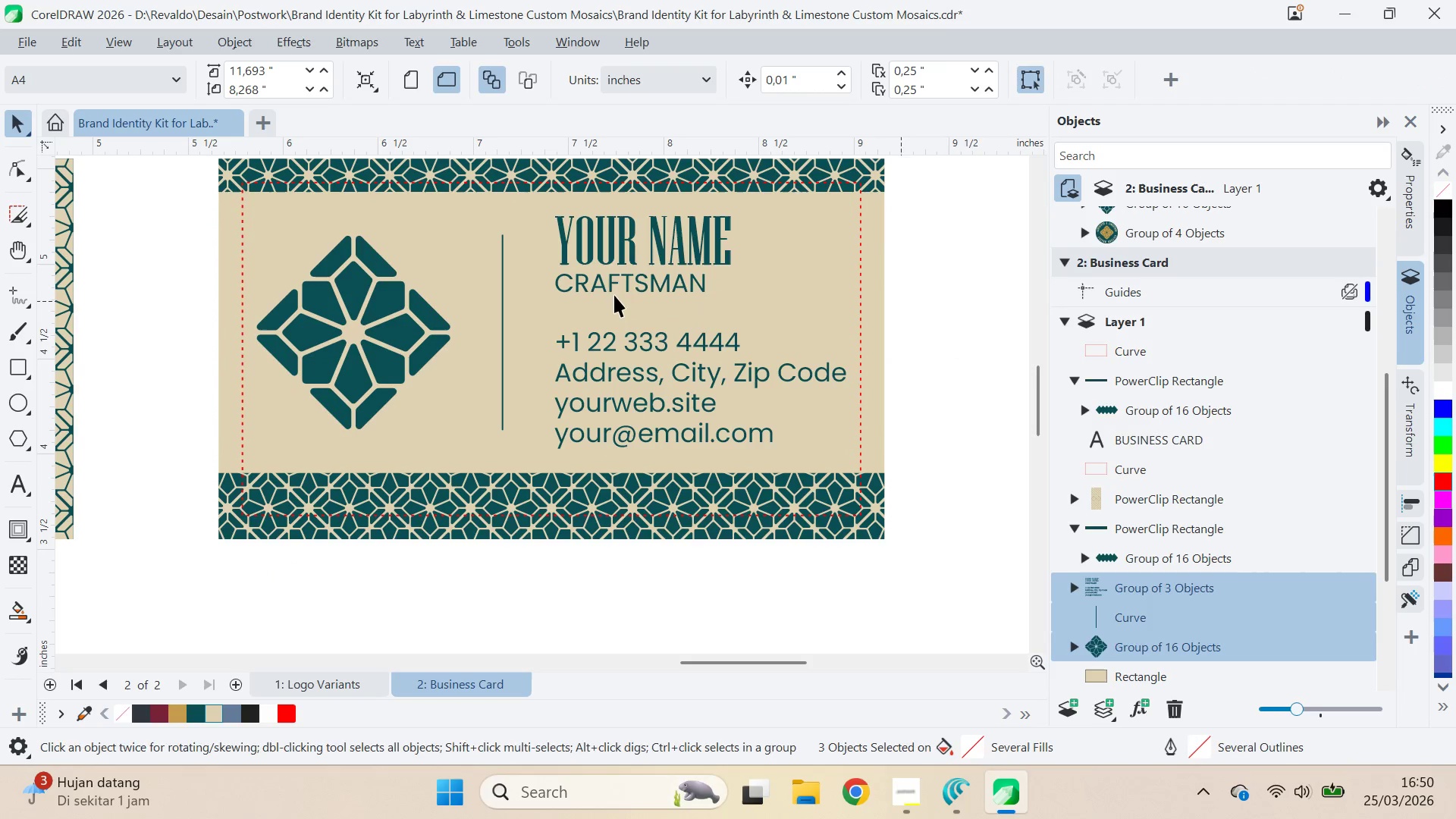 
left_click_drag(start_coordinate=[658, 453], to_coordinate=[625, 388])
 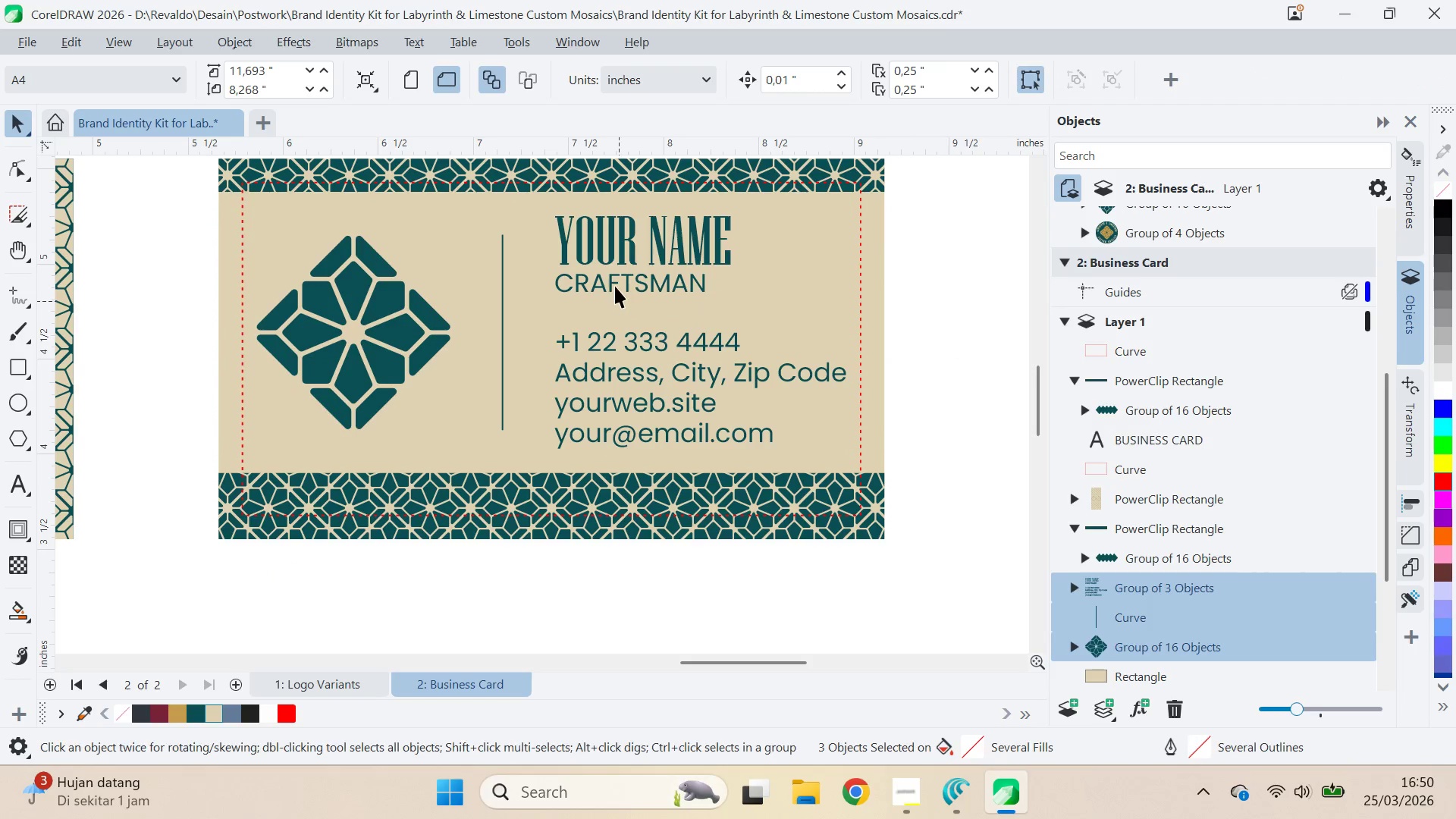 
scroll: coordinate [651, 445], scroll_direction: down, amount: 2.0
 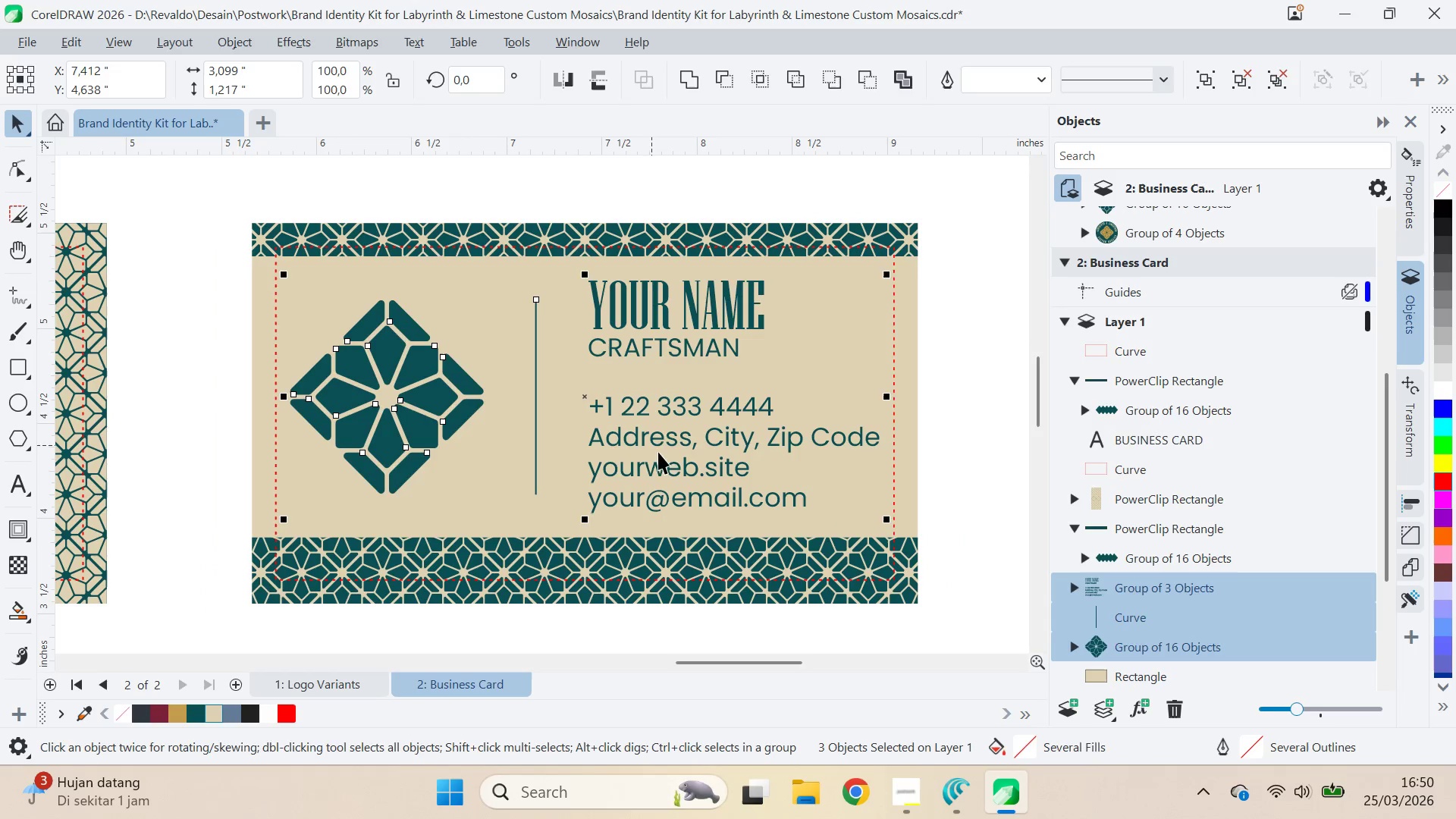 
double_click([627, 271])
 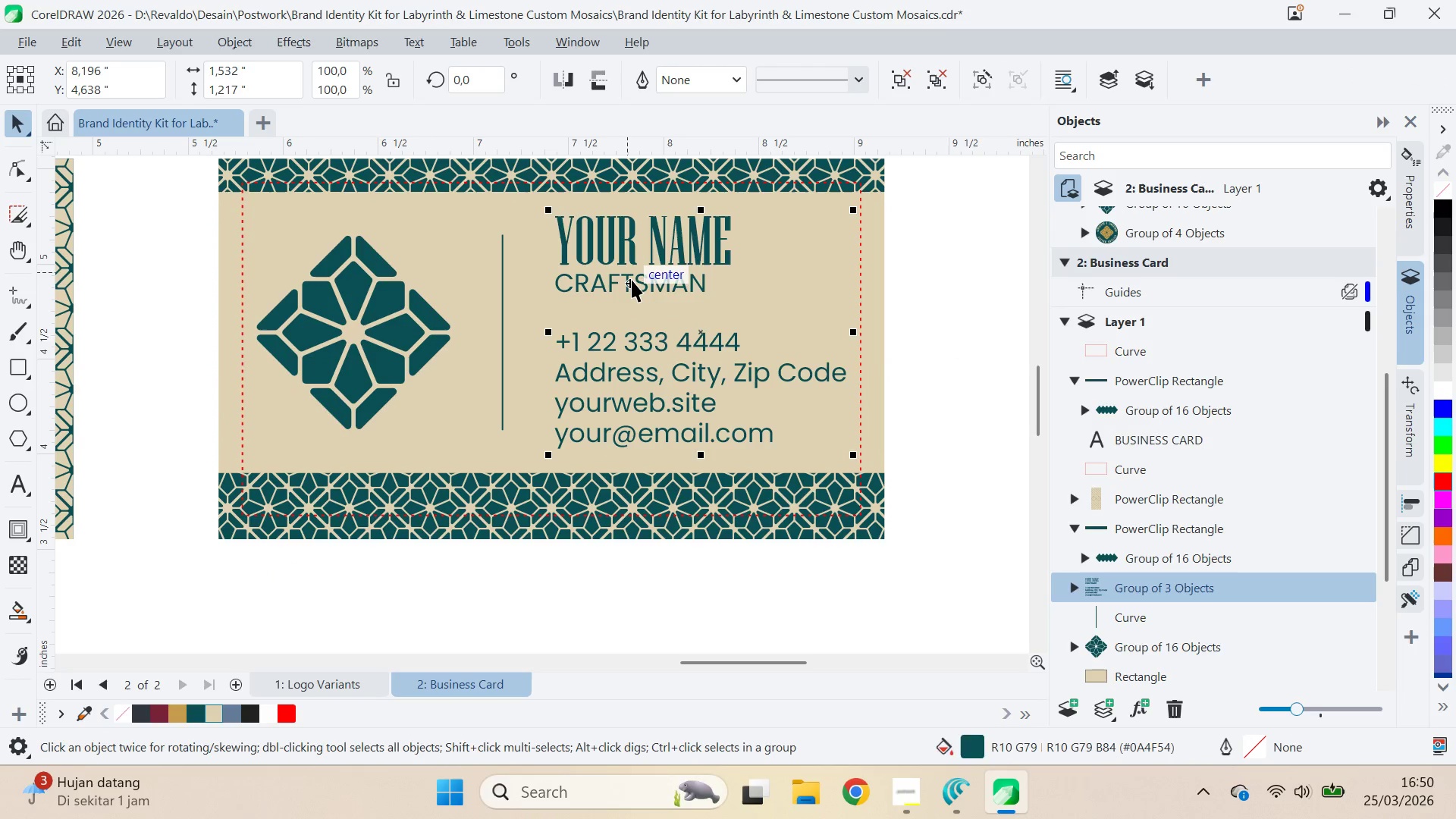 
triple_click([632, 280])
 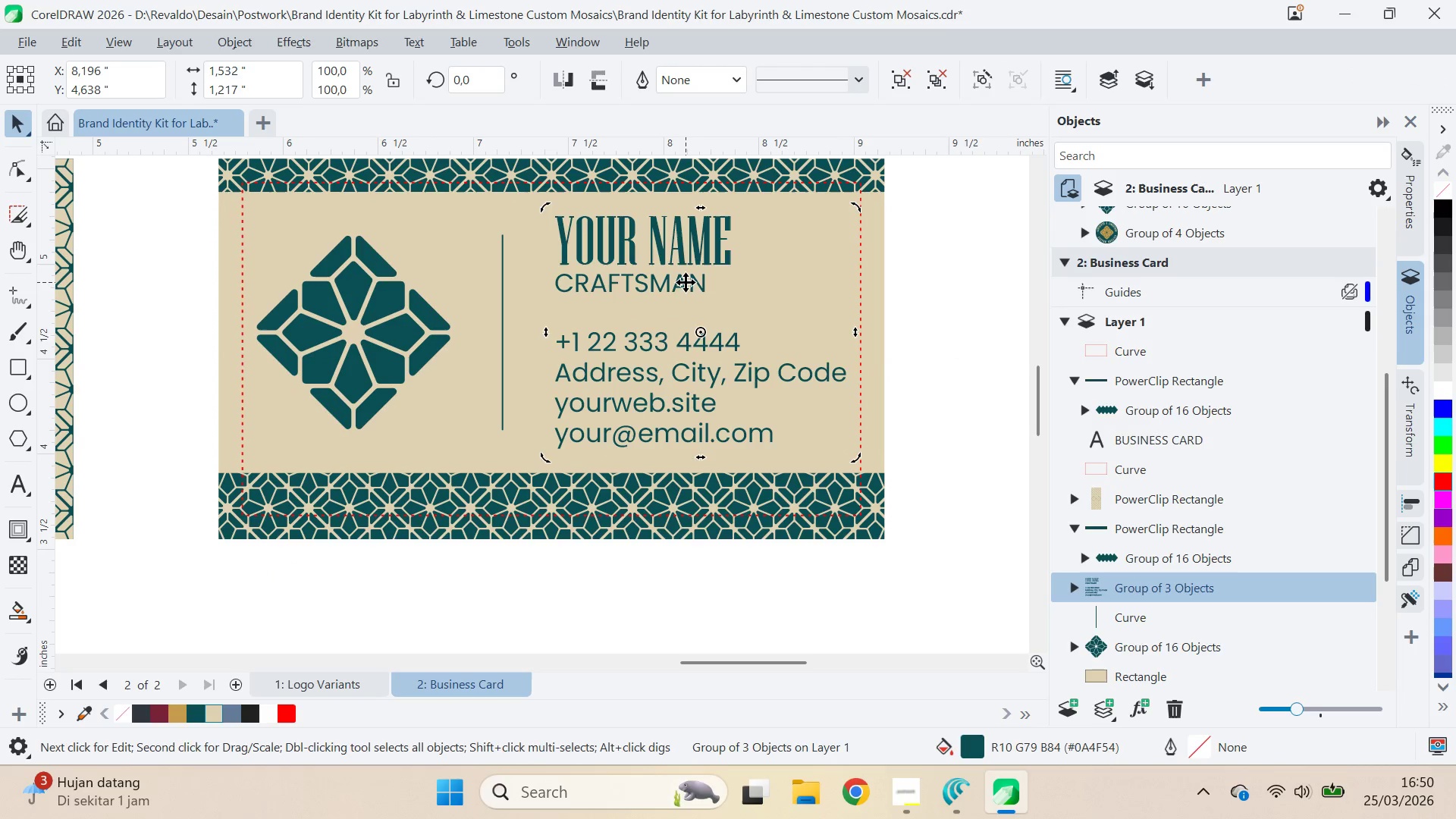 
left_click([686, 281])
 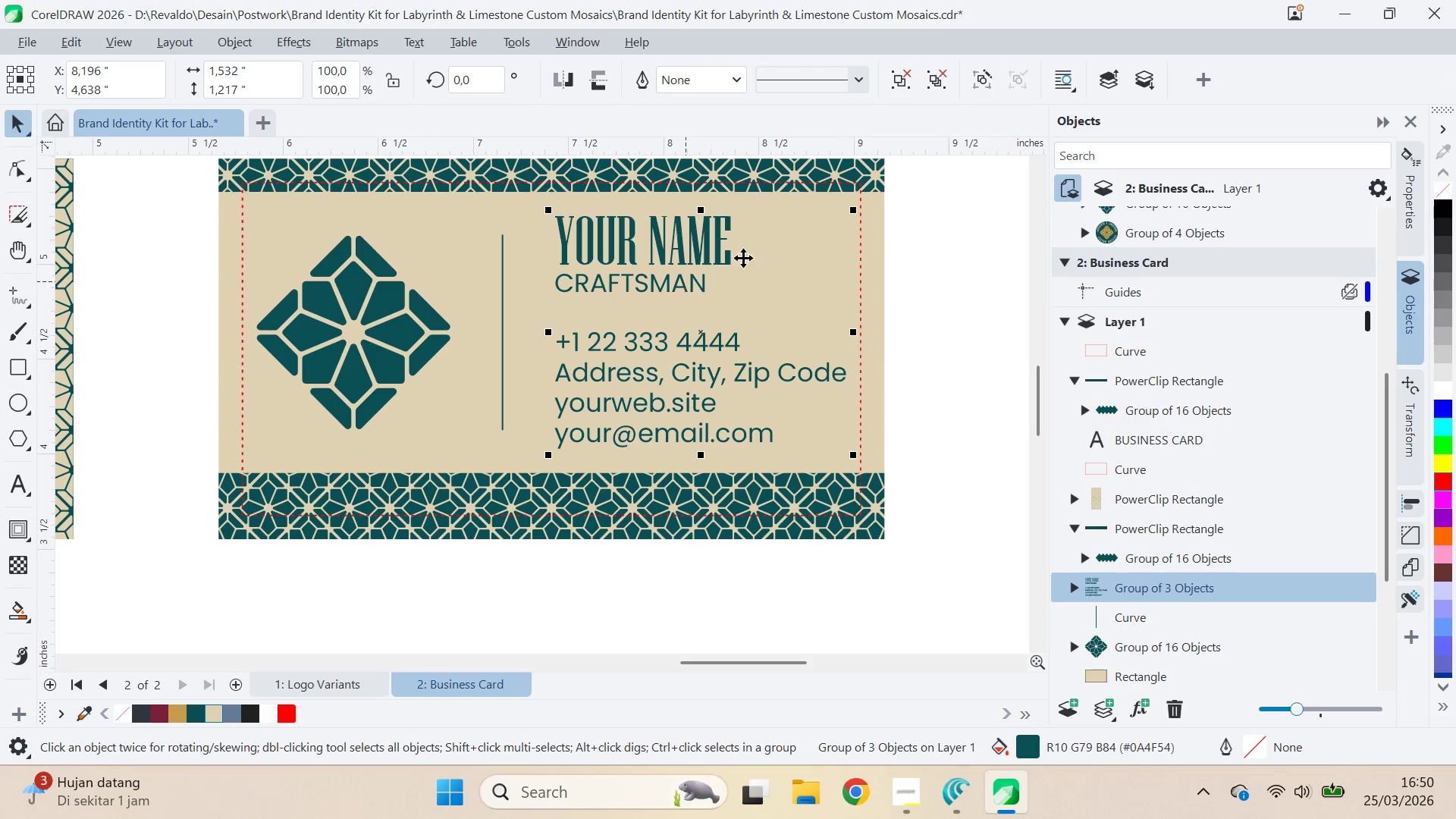 
hold_key(key=ShiftLeft, duration=1.5)
left_click_drag(start_coordinate=[854, 206], to_coordinate=[914, 228])
 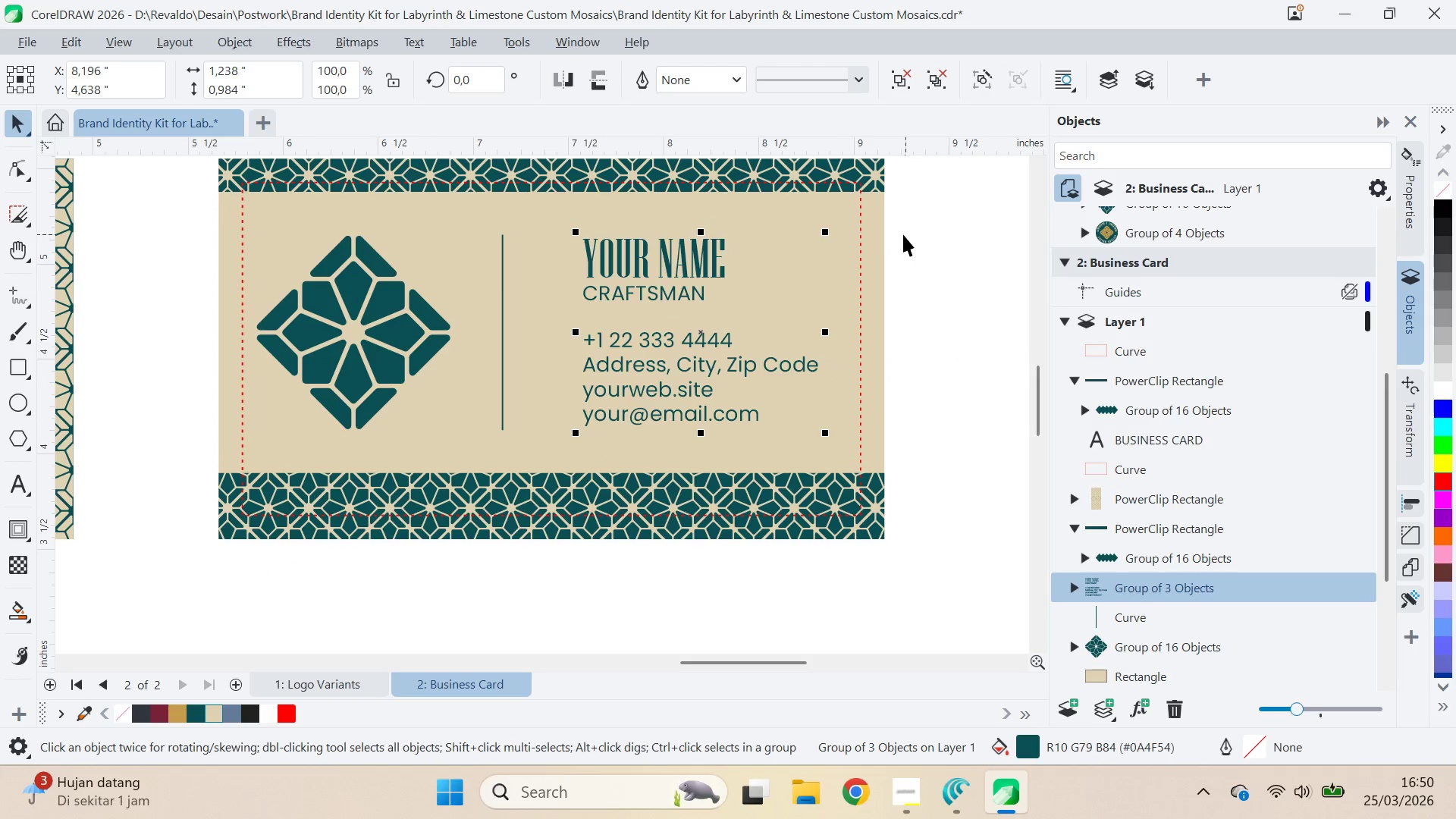 
key(Shift+ShiftLeft)
 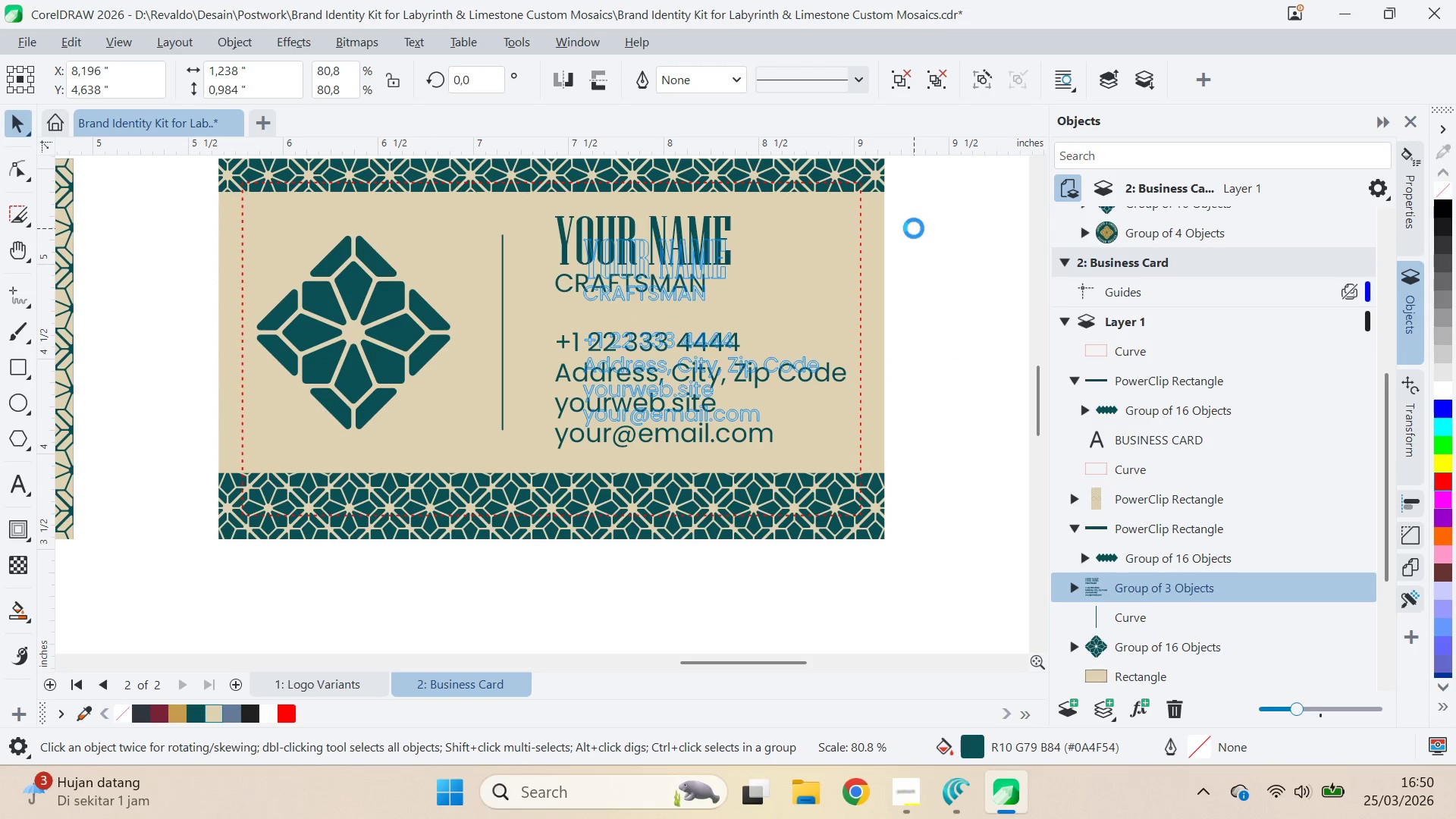 
key(Shift+ShiftLeft)
 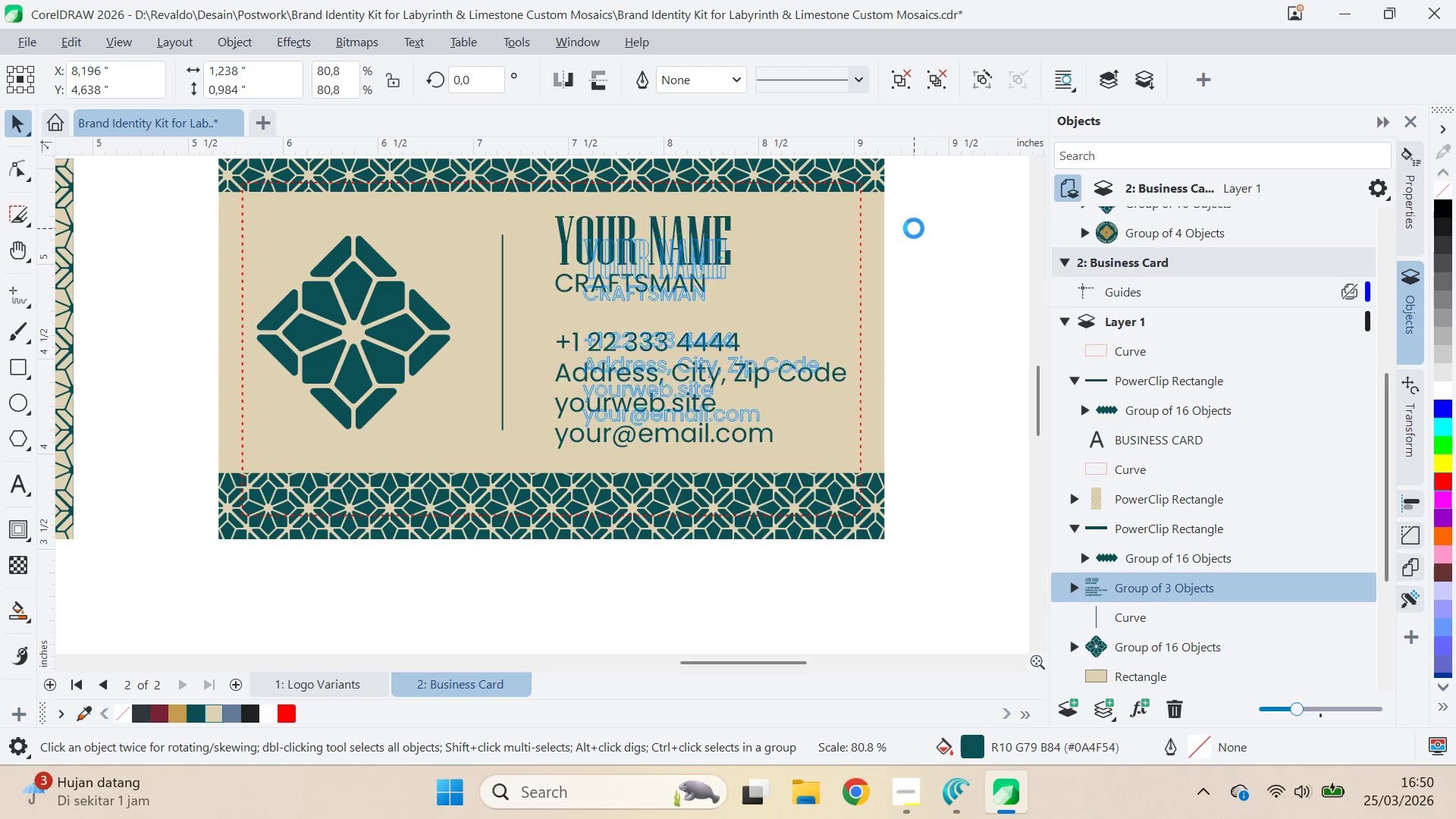 
key(Shift+ShiftLeft)
 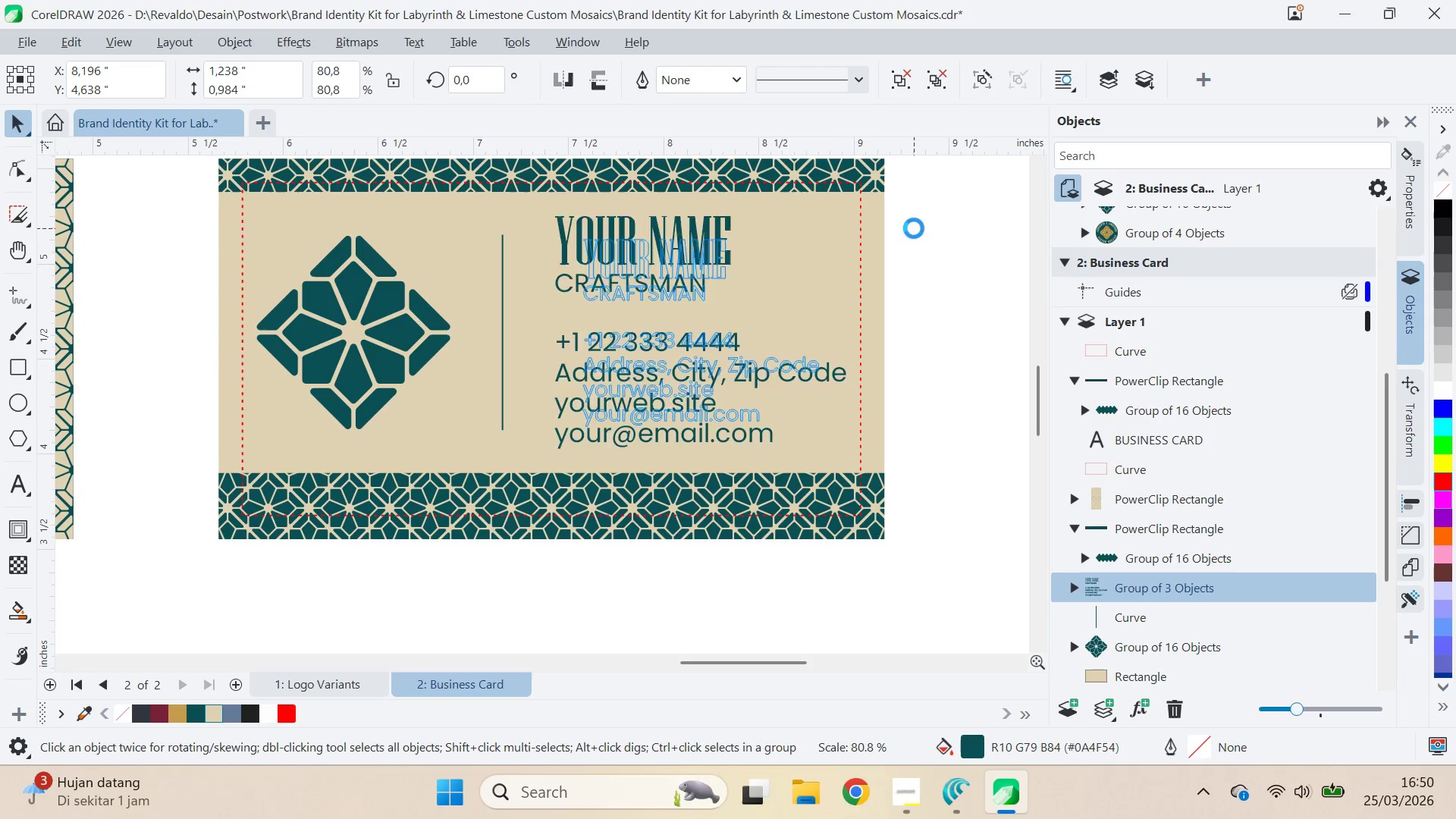 
key(Shift+ShiftLeft)
 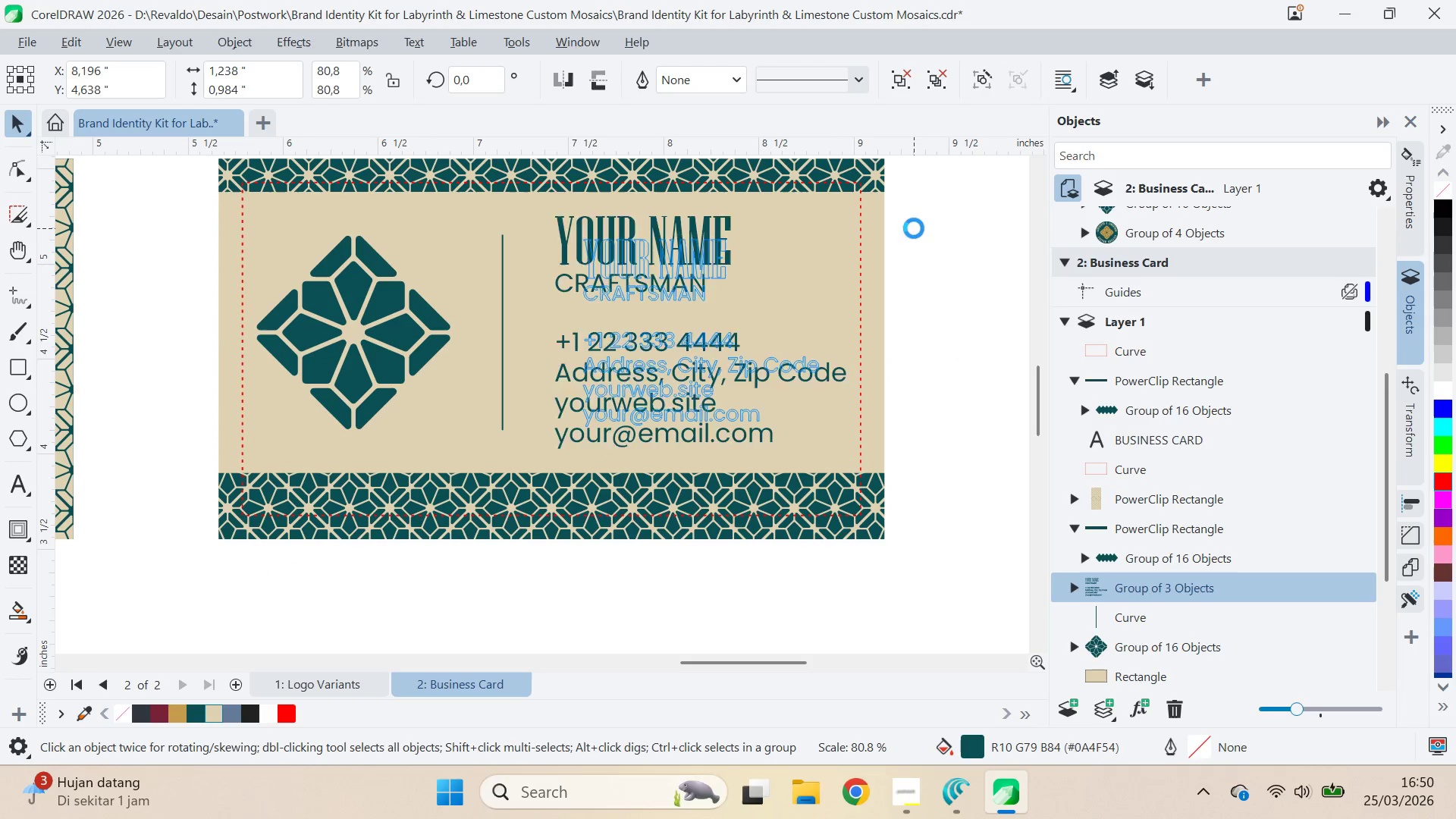 
key(Shift+ShiftLeft)
 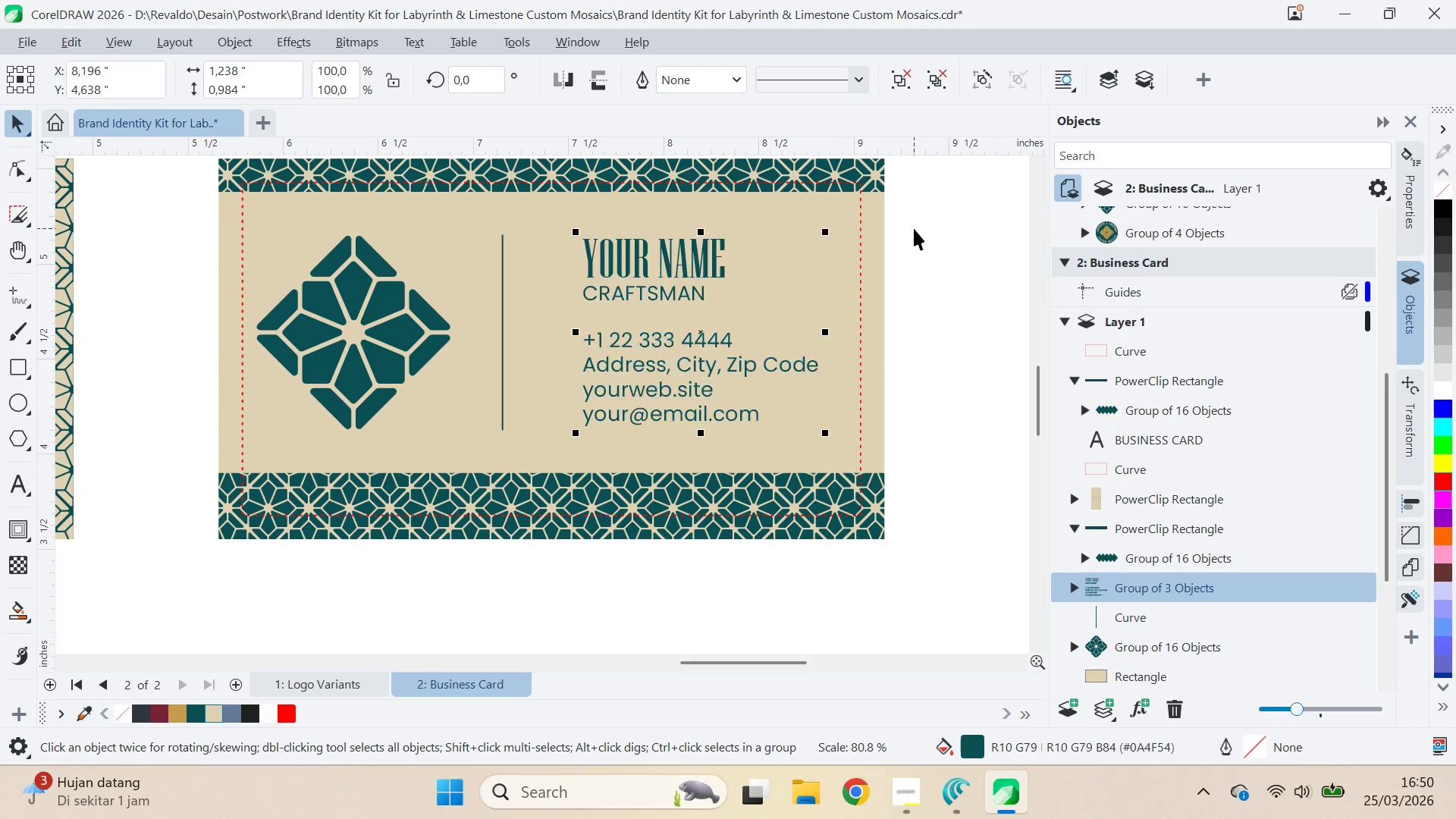 
key(Shift+ShiftLeft)
 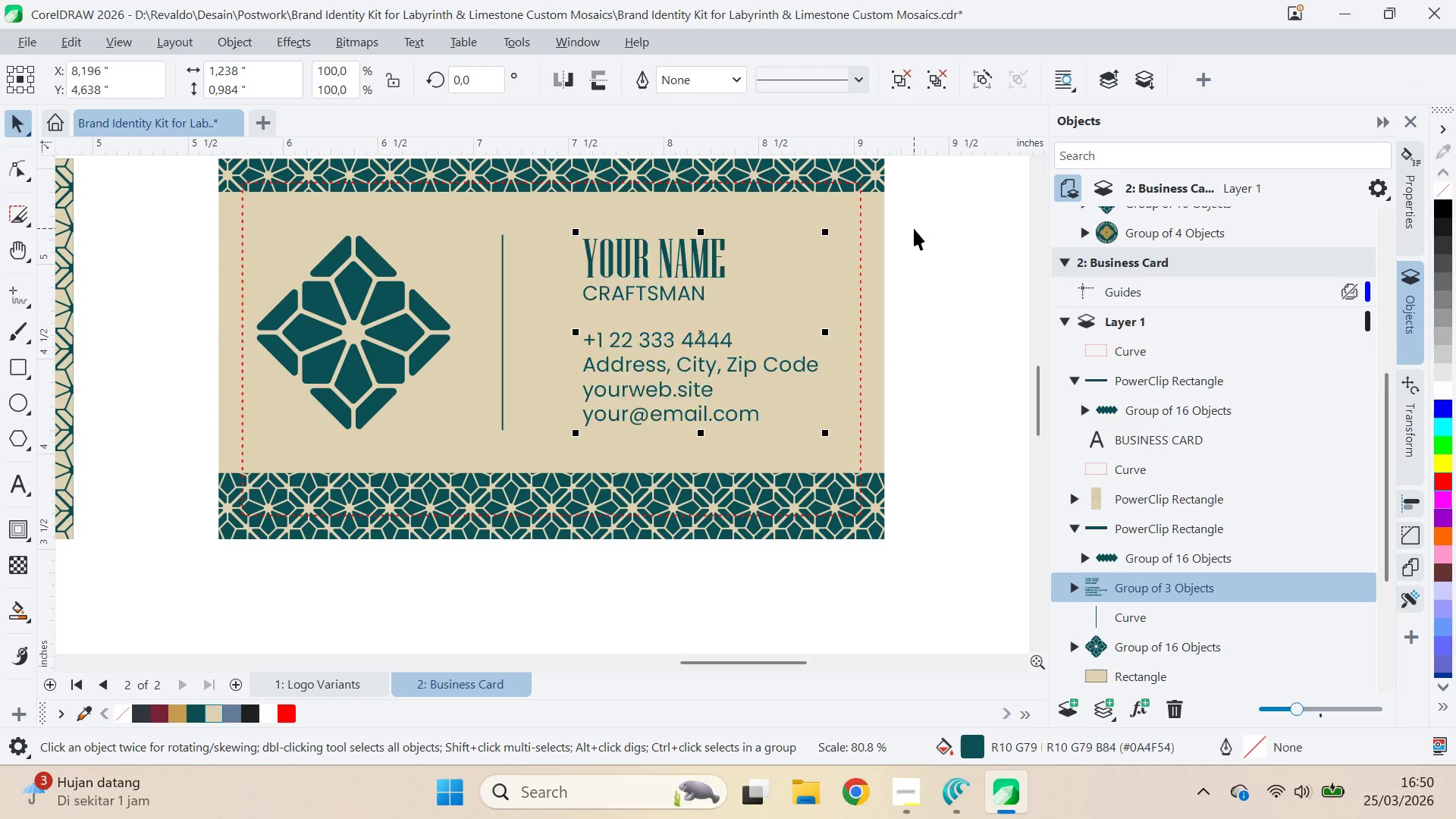 
hold_key(key=ShiftLeft, duration=0.77)
 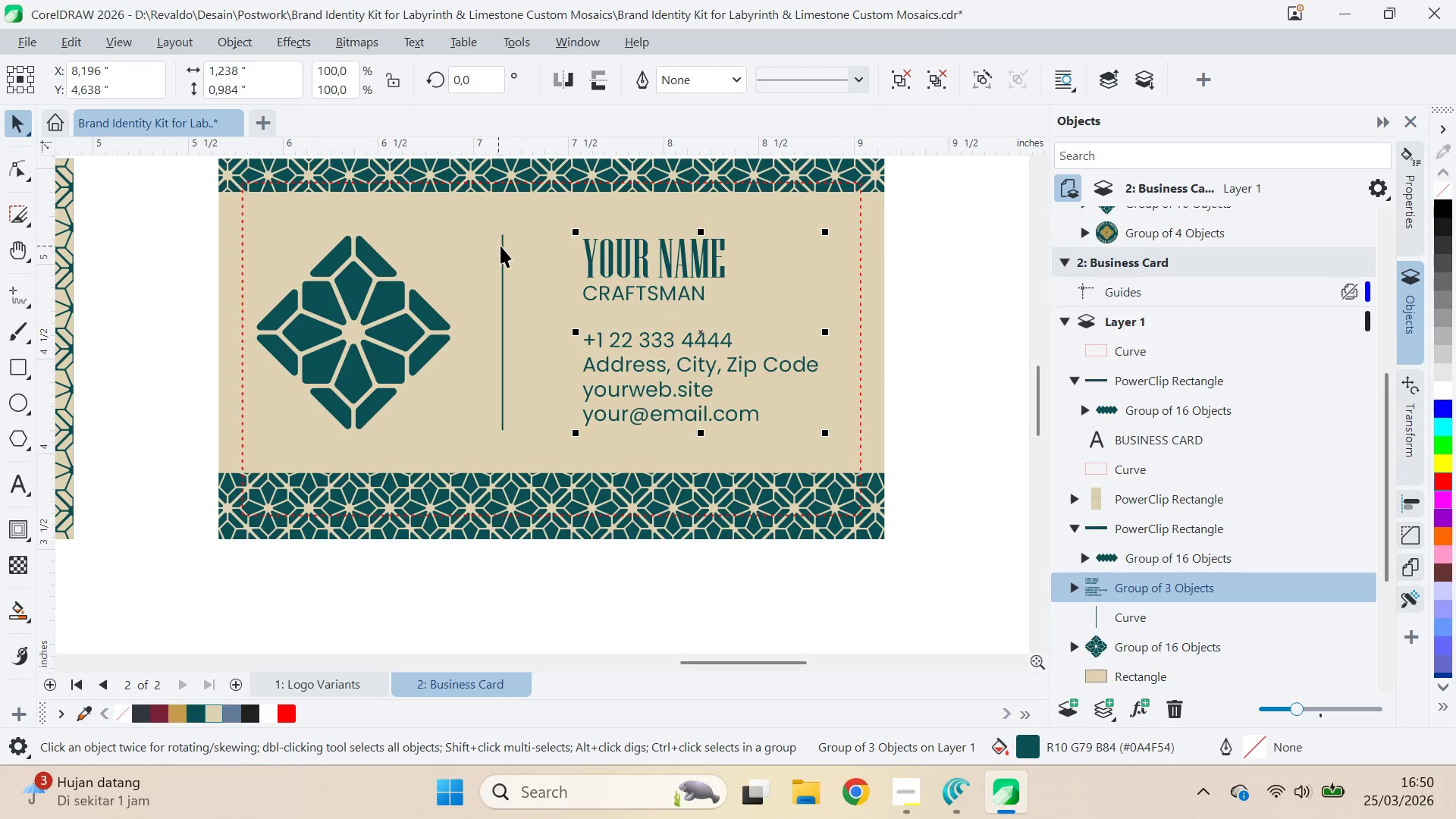 
left_click([501, 246])
 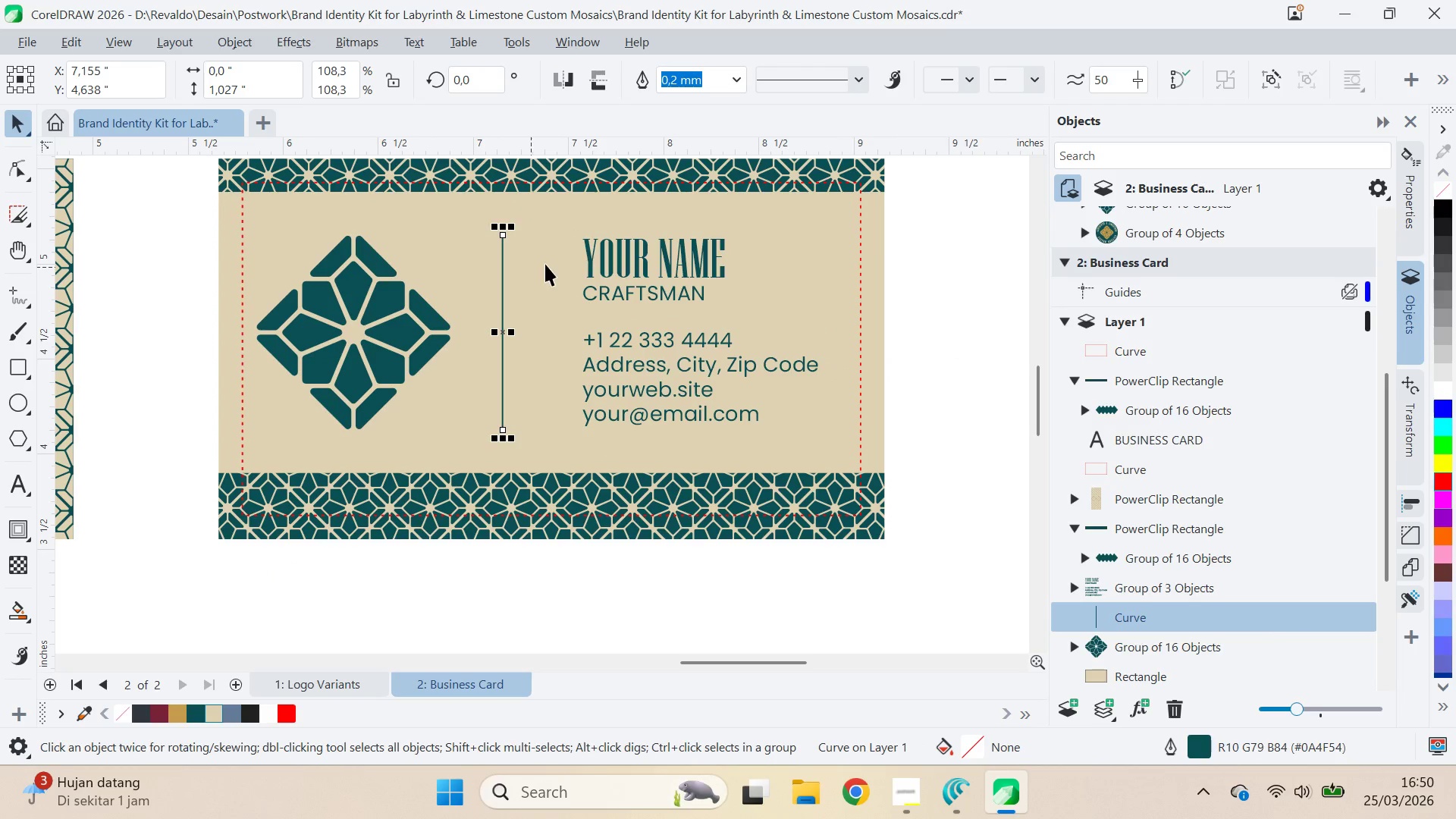 
hold_key(key=ShiftLeft, duration=0.58)
 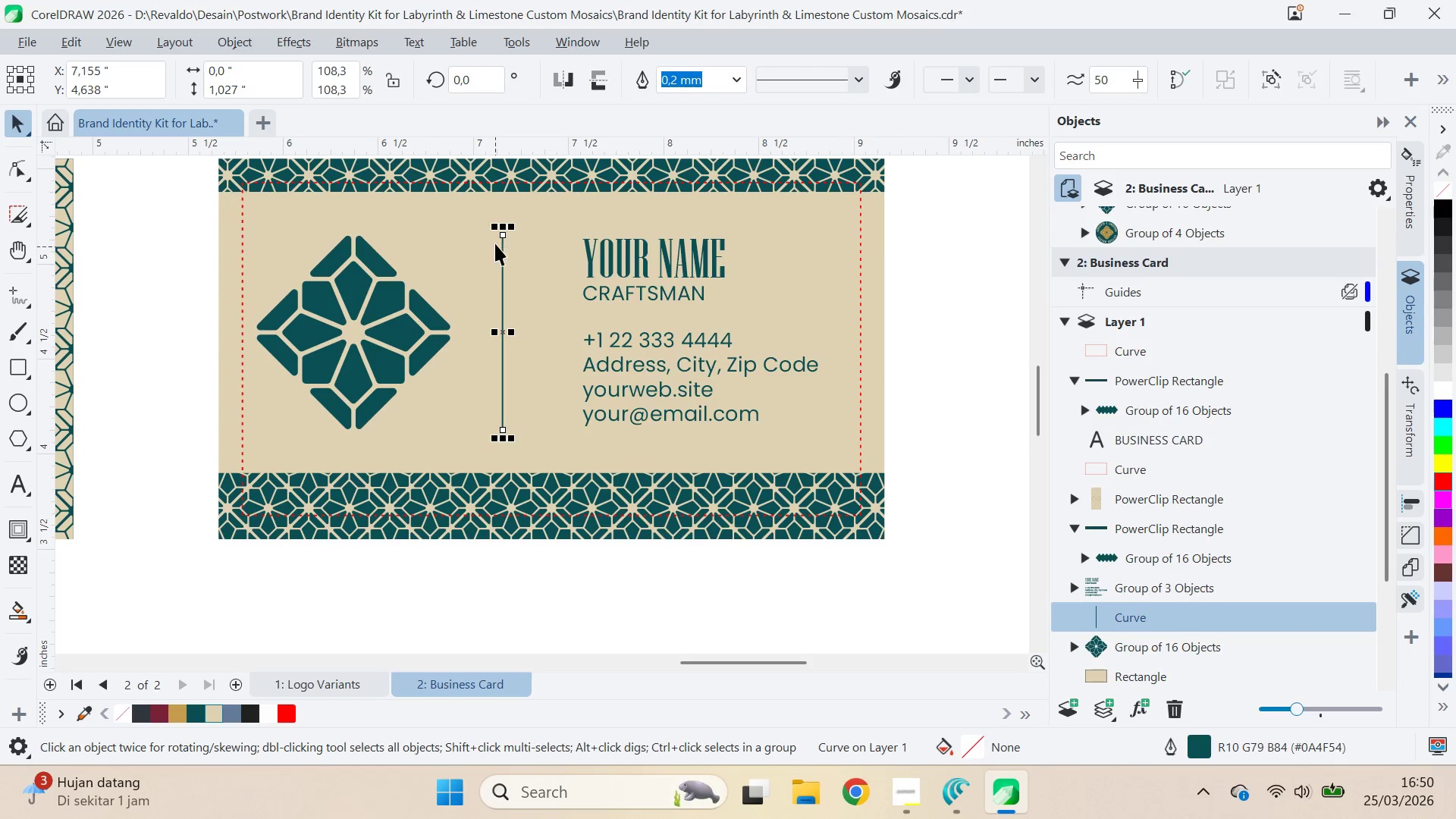 
hold_key(key=ShiftLeft, duration=1.08)
left_click_drag(start_coordinate=[506, 225], to_coordinate=[537, 249])
 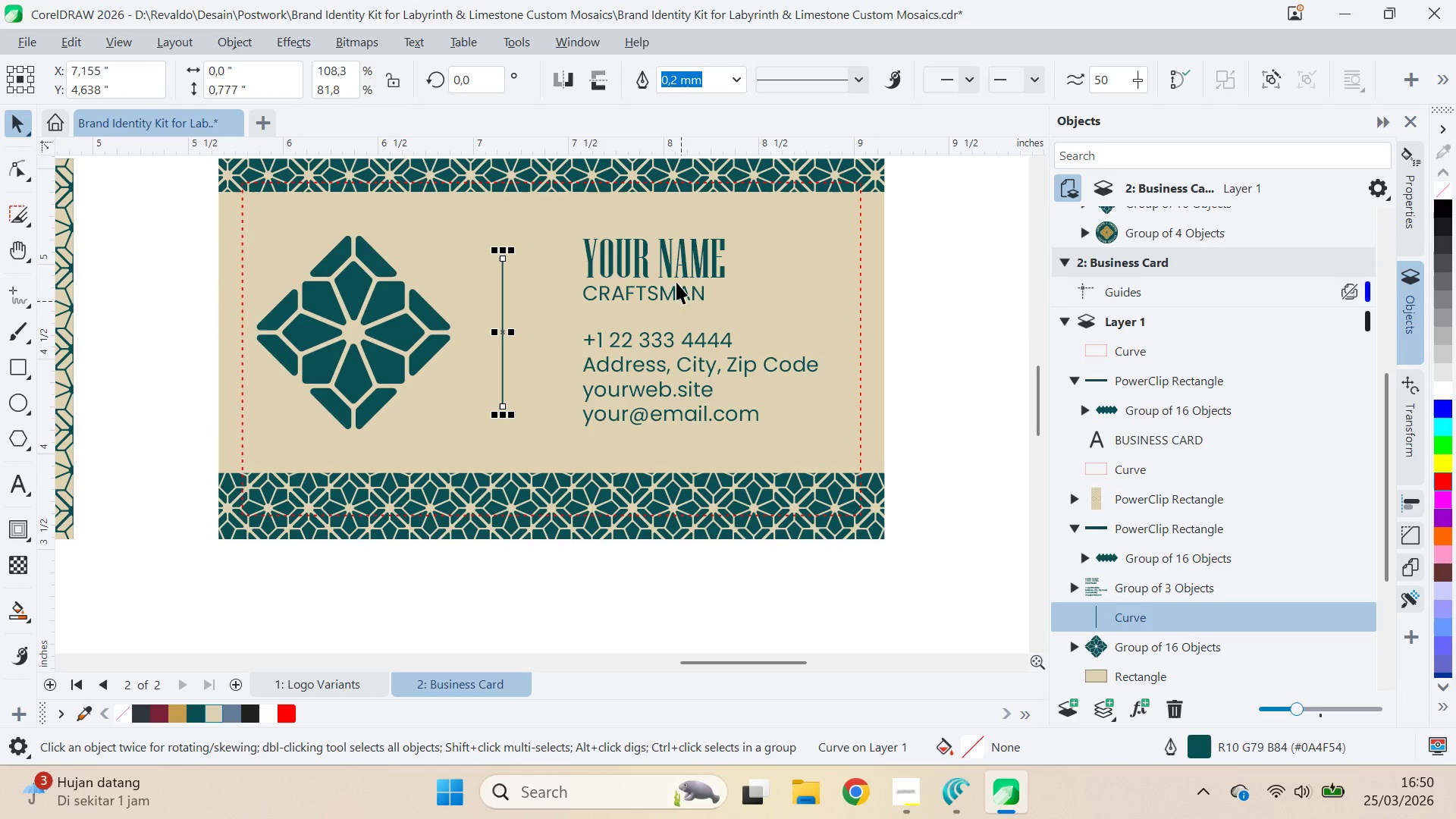 
left_click([666, 268])
 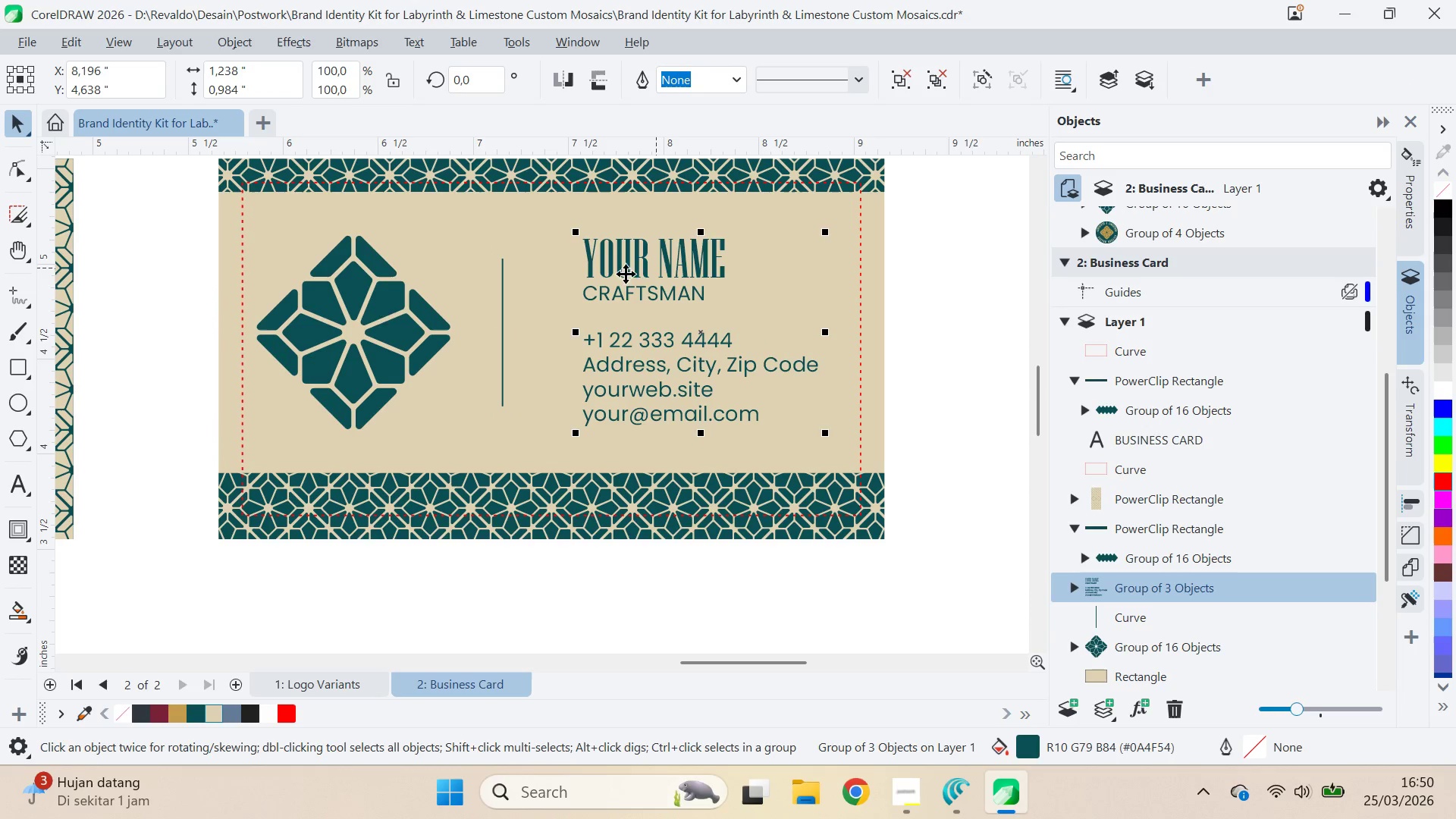 
hold_key(key=ShiftLeft, duration=0.97)
 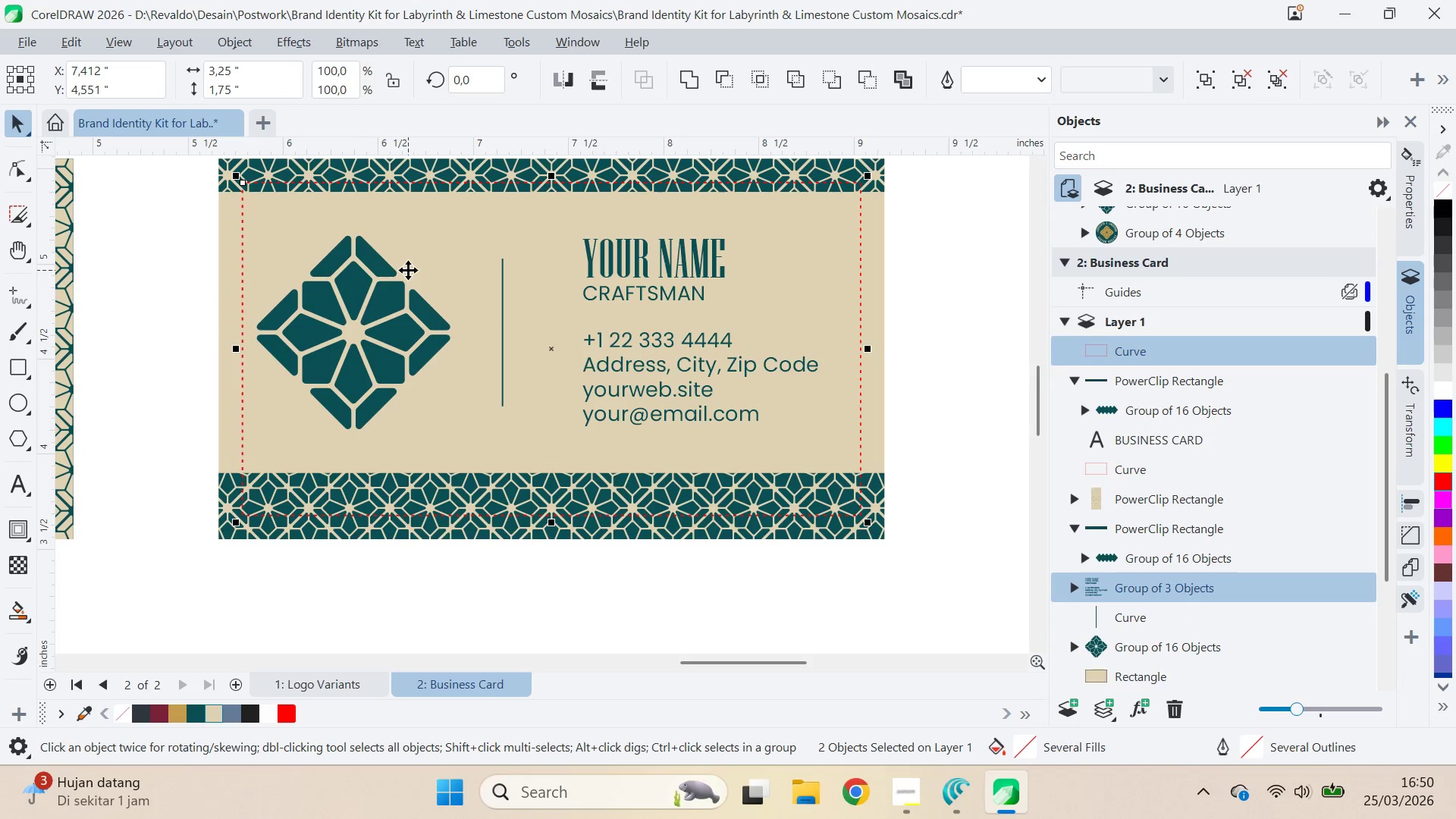 
key(T)
 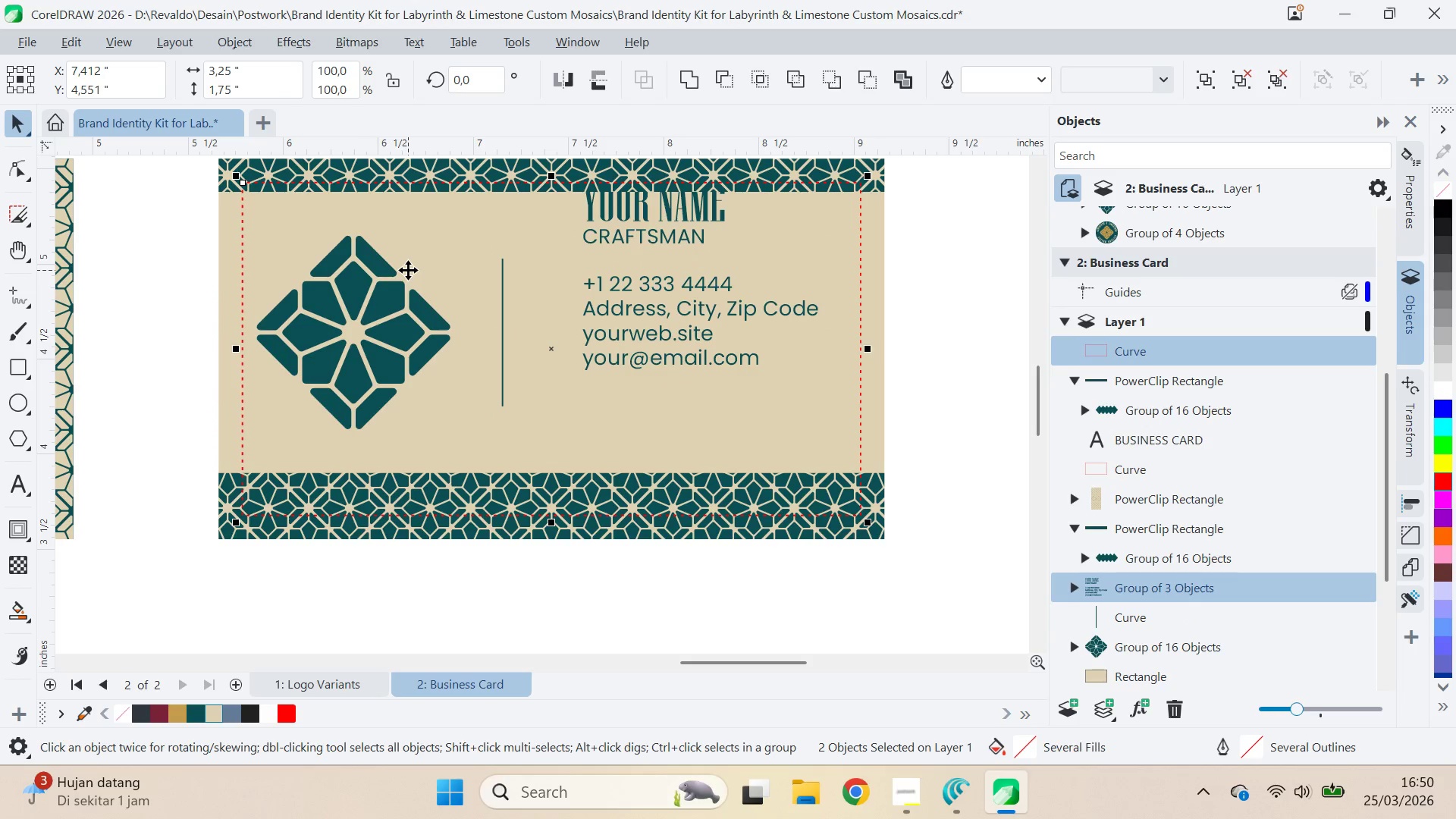 
key(Control+ControlLeft)
 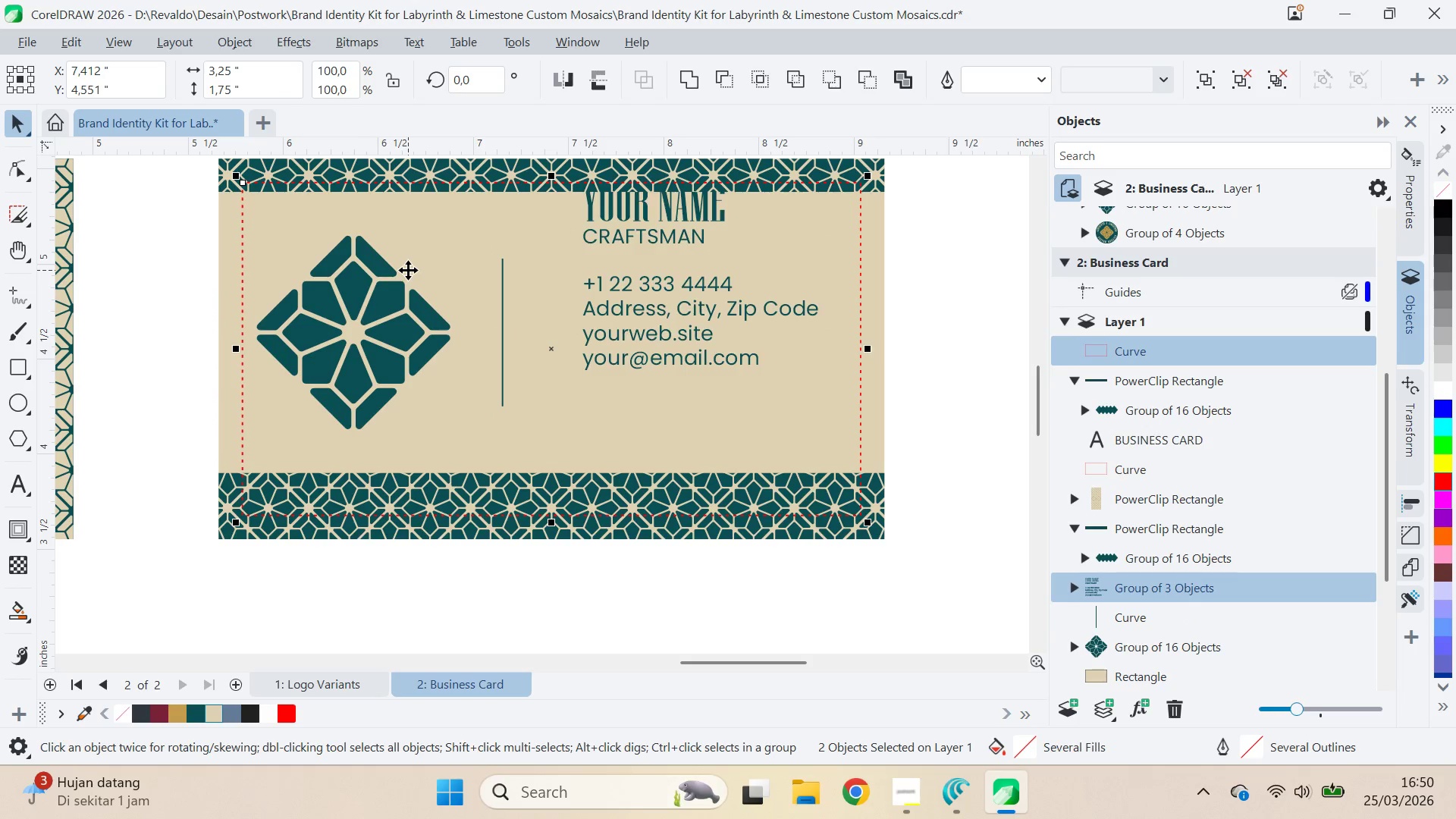 
key(Control+Z)
 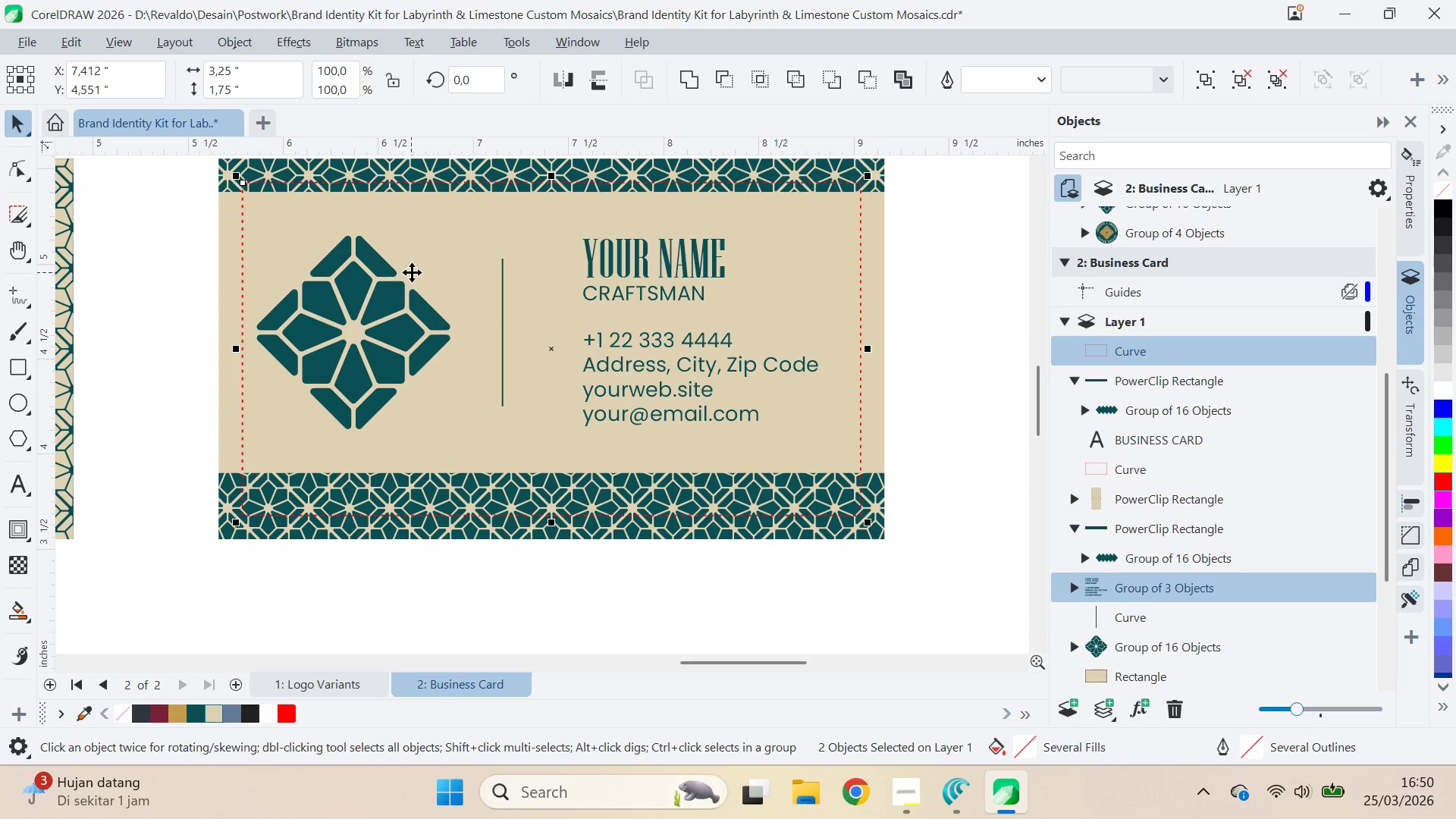 
hold_key(key=ShiftLeft, duration=1.5)
 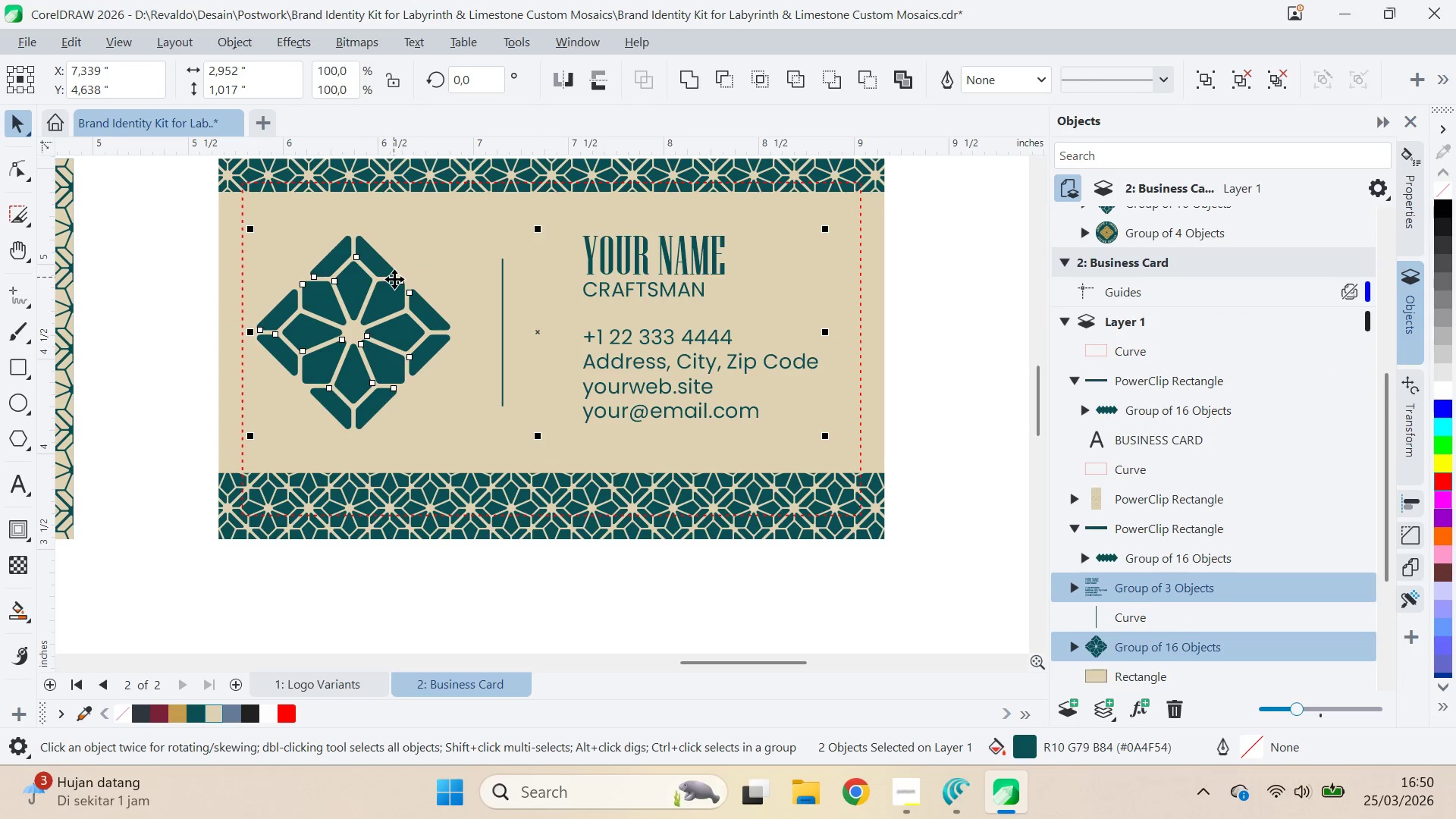 
key(Shift+ShiftLeft)
 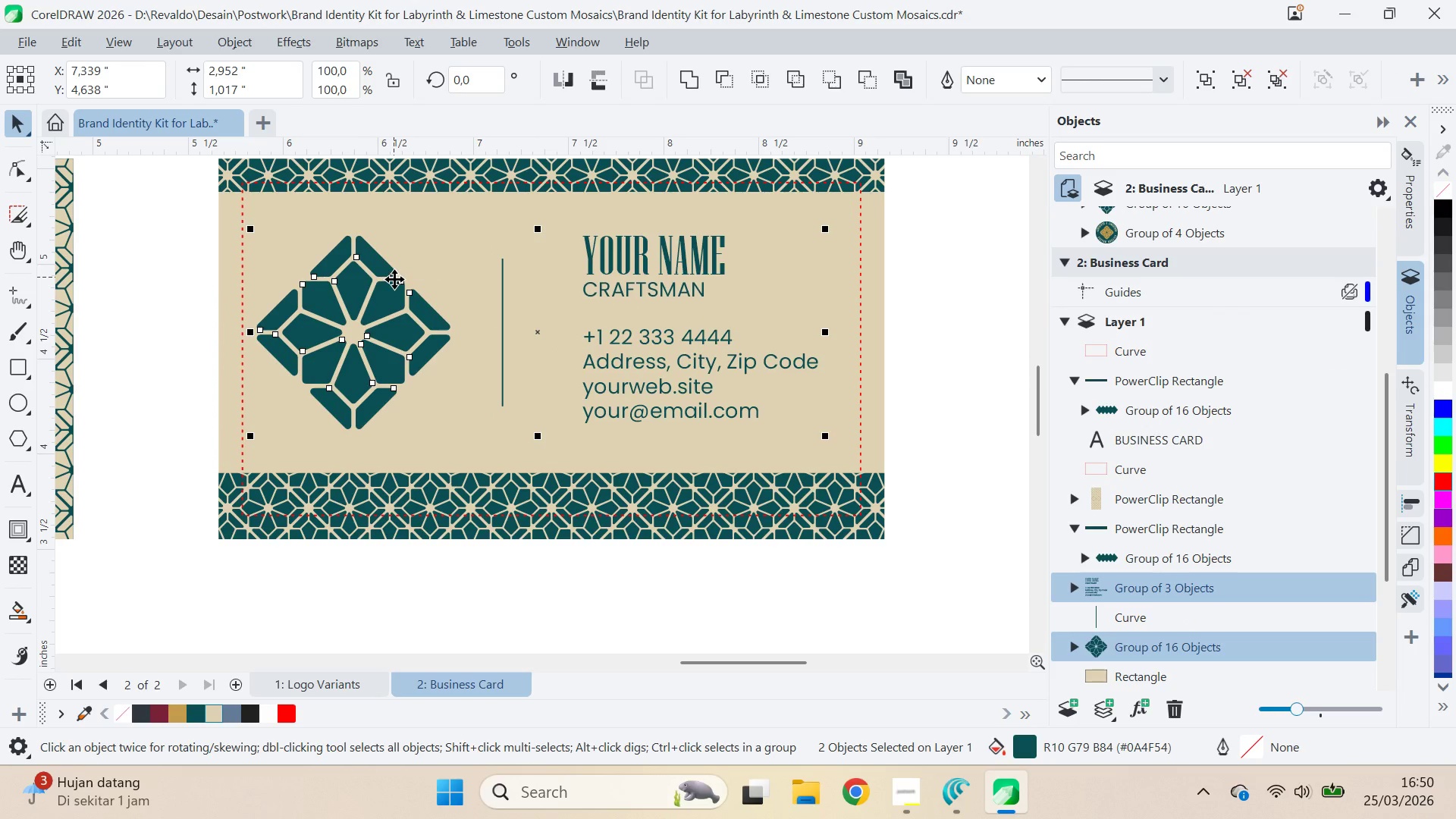 
key(T)
 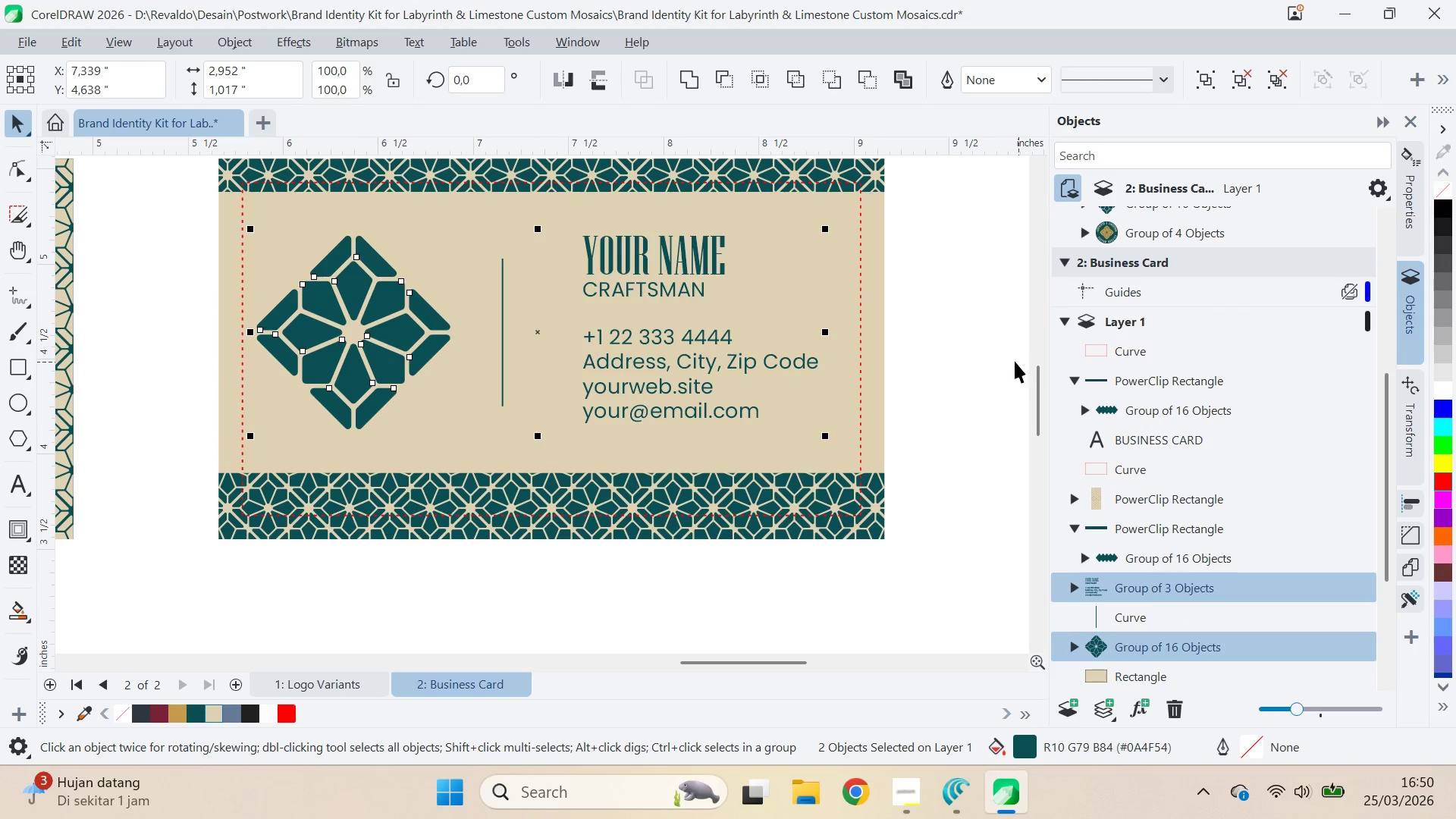 
left_click([935, 359])
 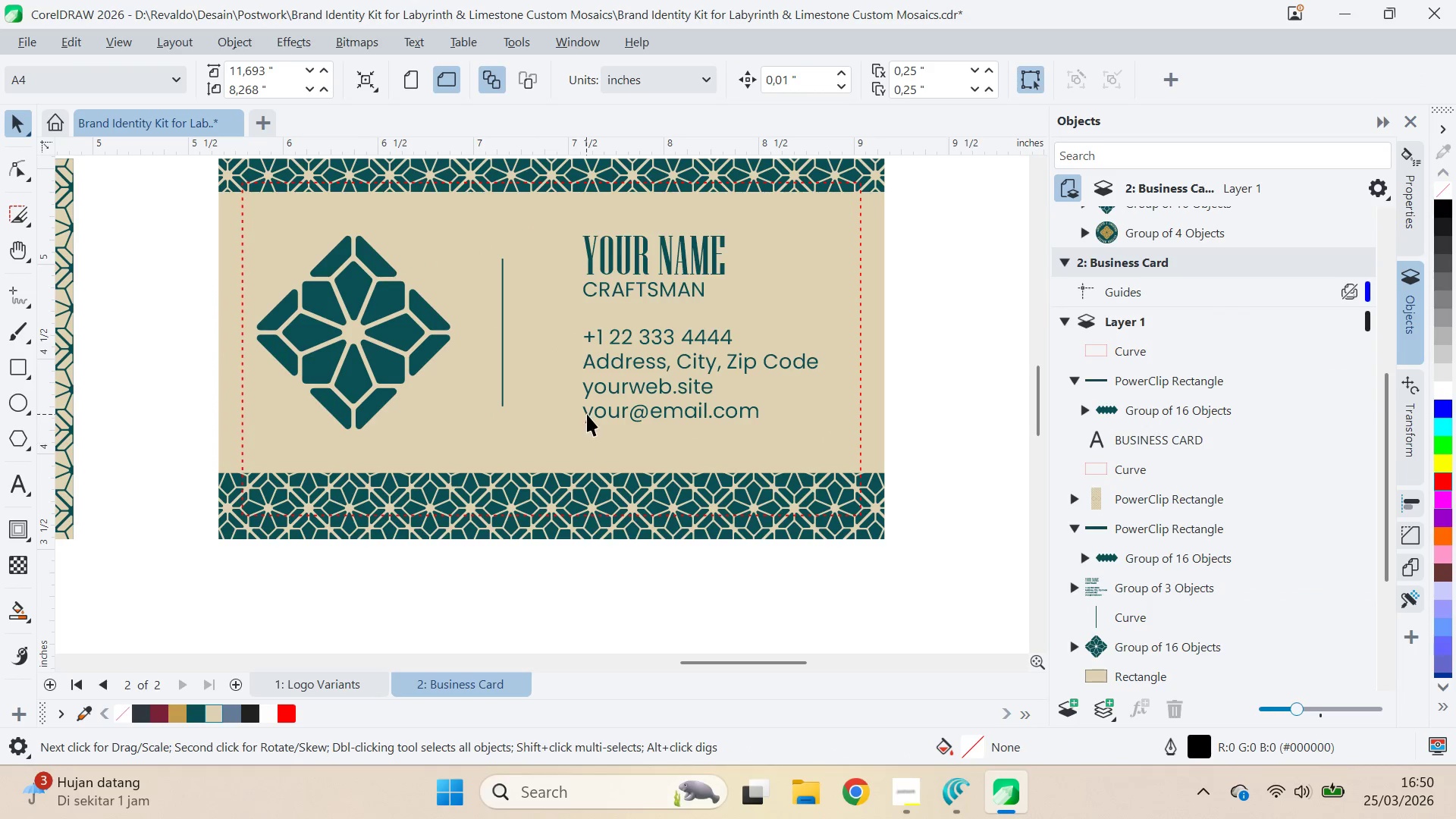 
left_click([588, 414])
 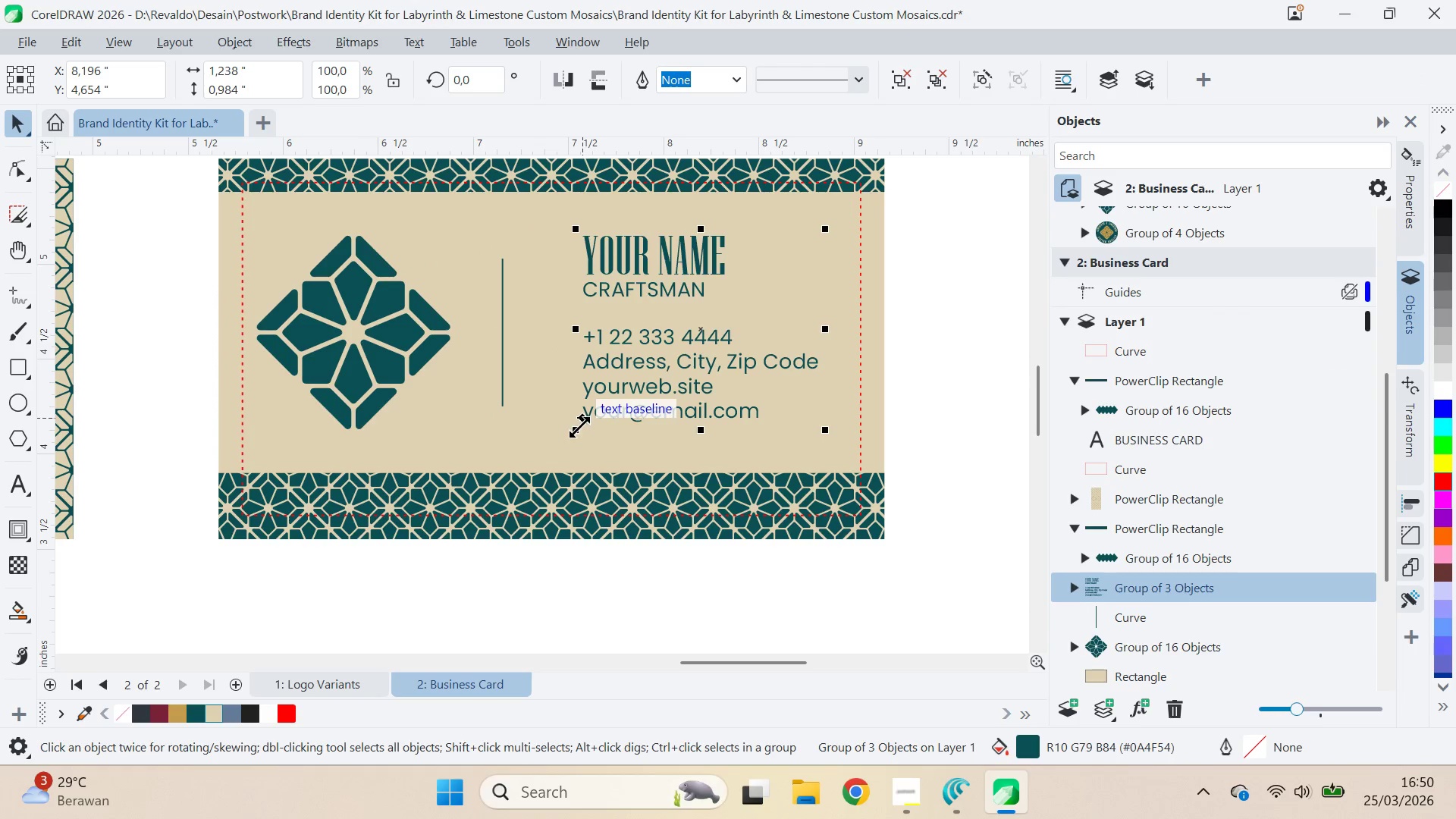 
left_click_drag(start_coordinate=[578, 428], to_coordinate=[354, 431])
 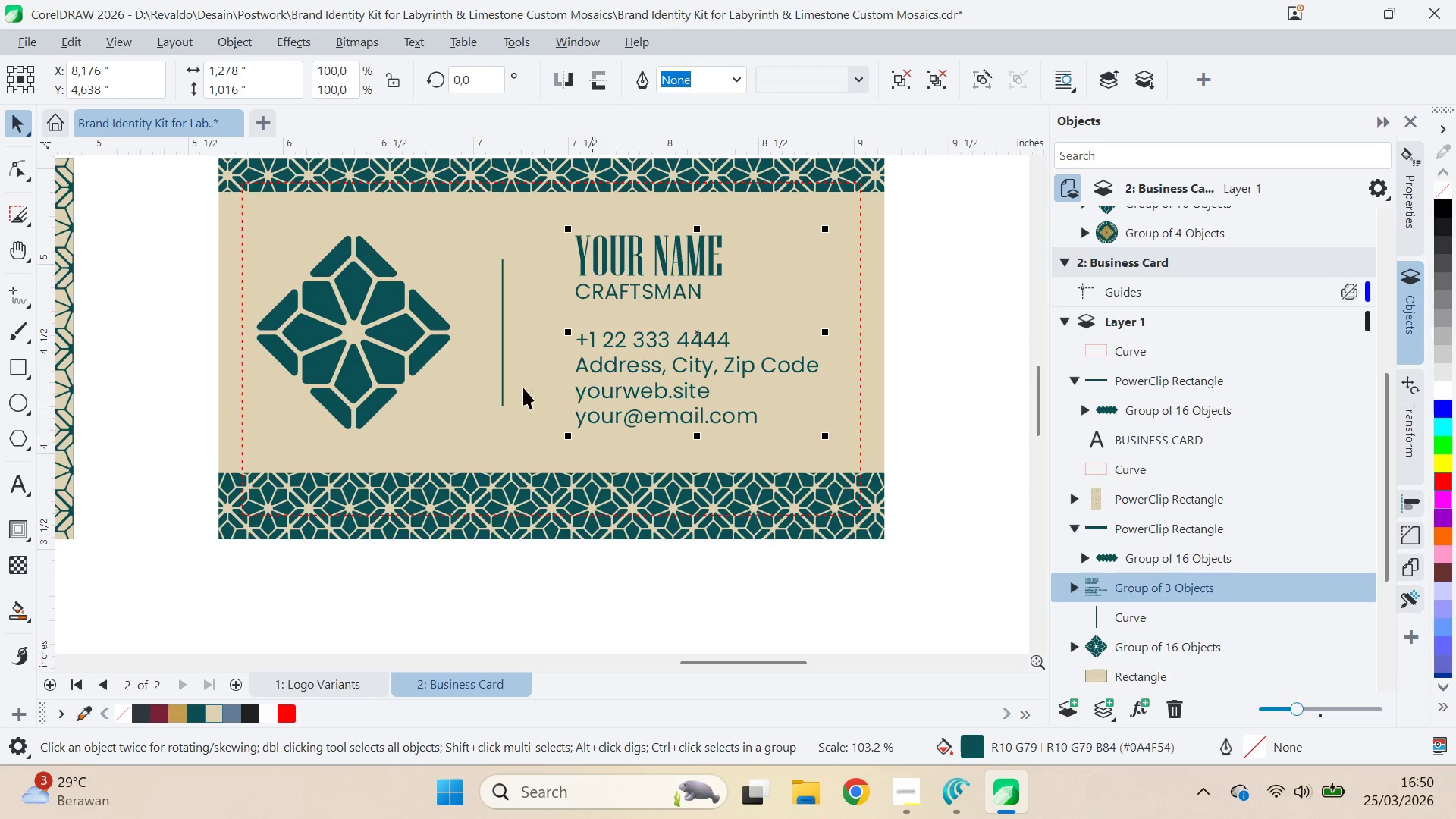 
hold_key(key=ShiftLeft, duration=1.06)
left_click([444, 336])
 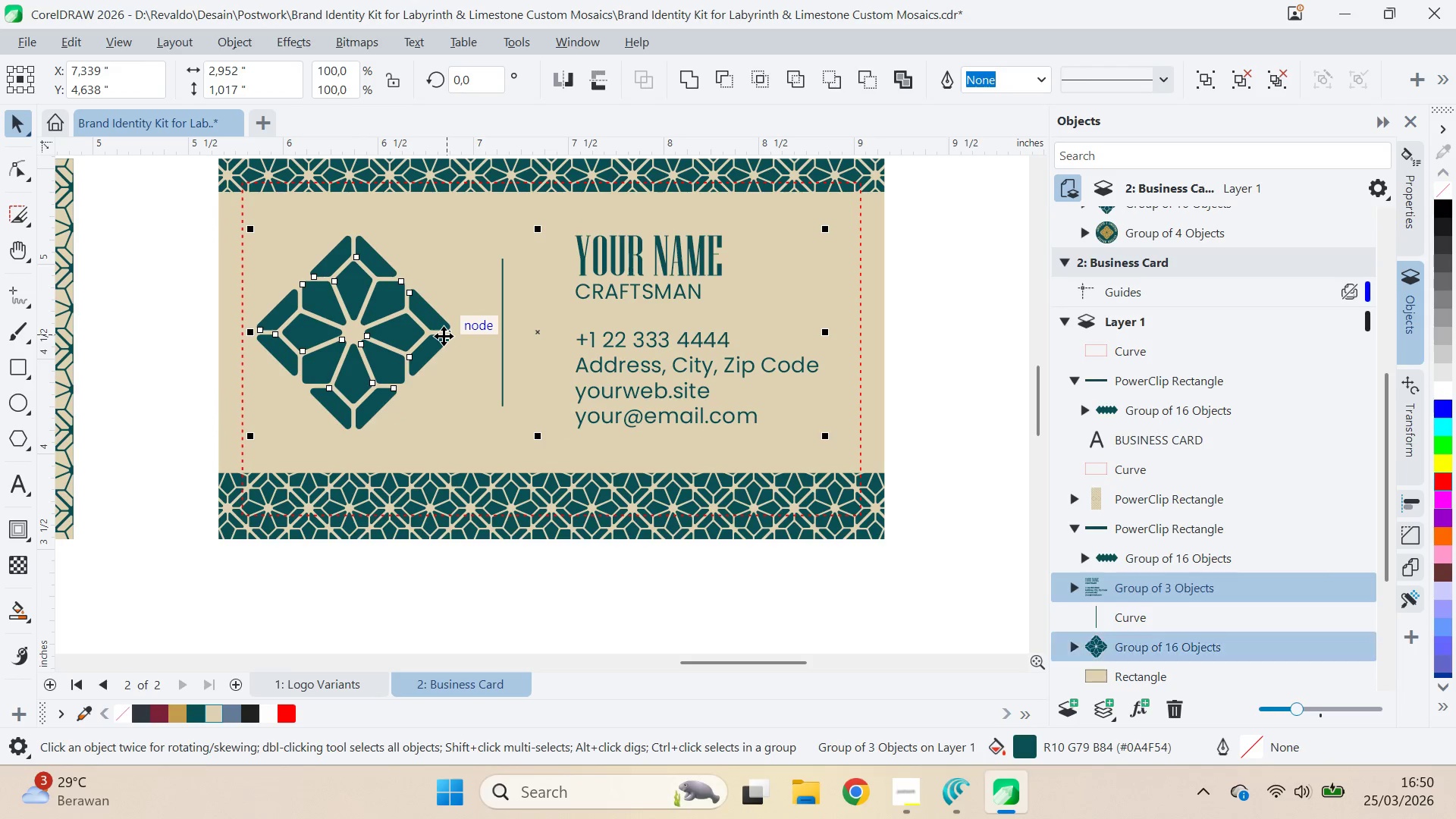 
key(R)
 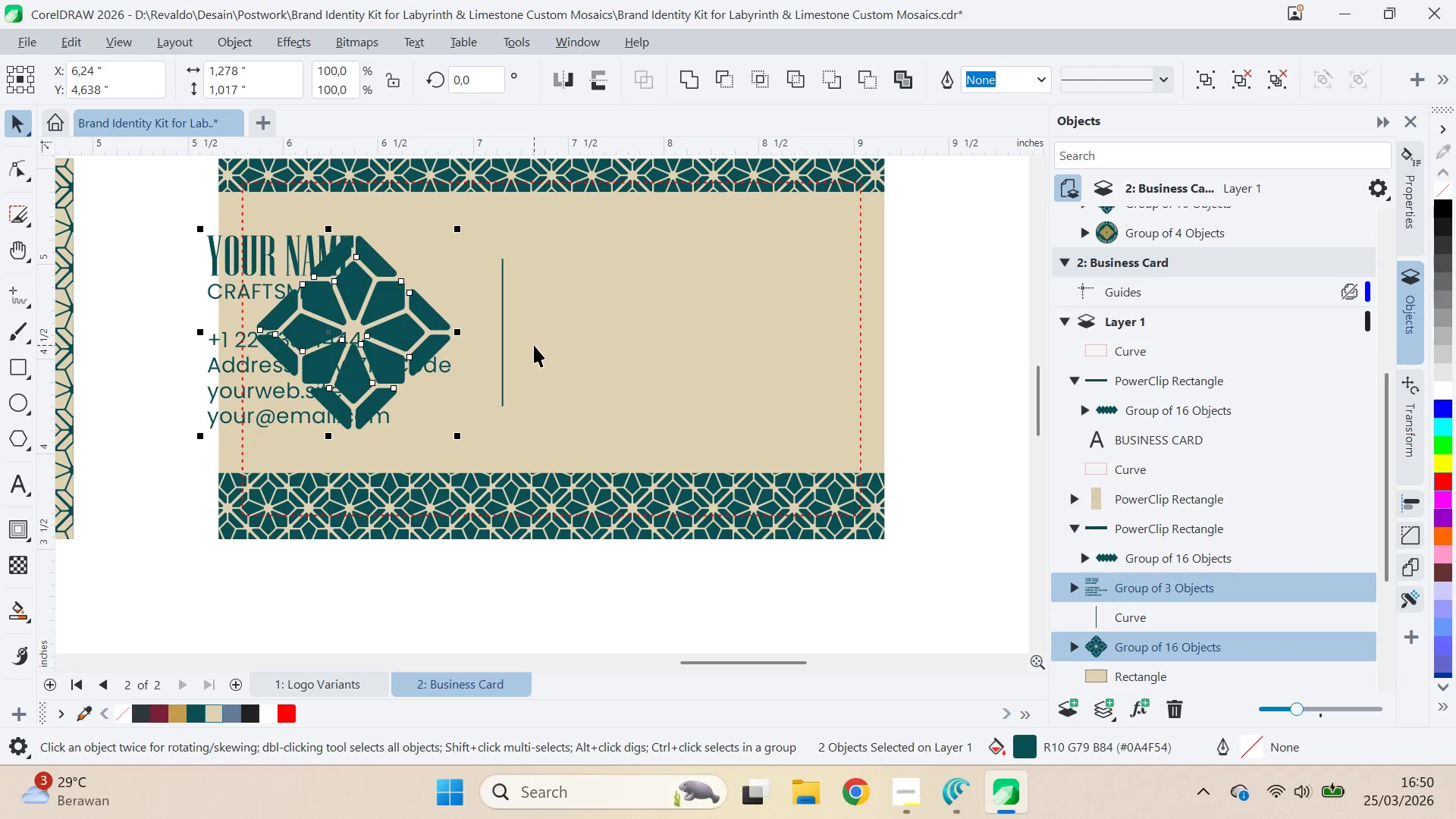 
key(Control+Z)
 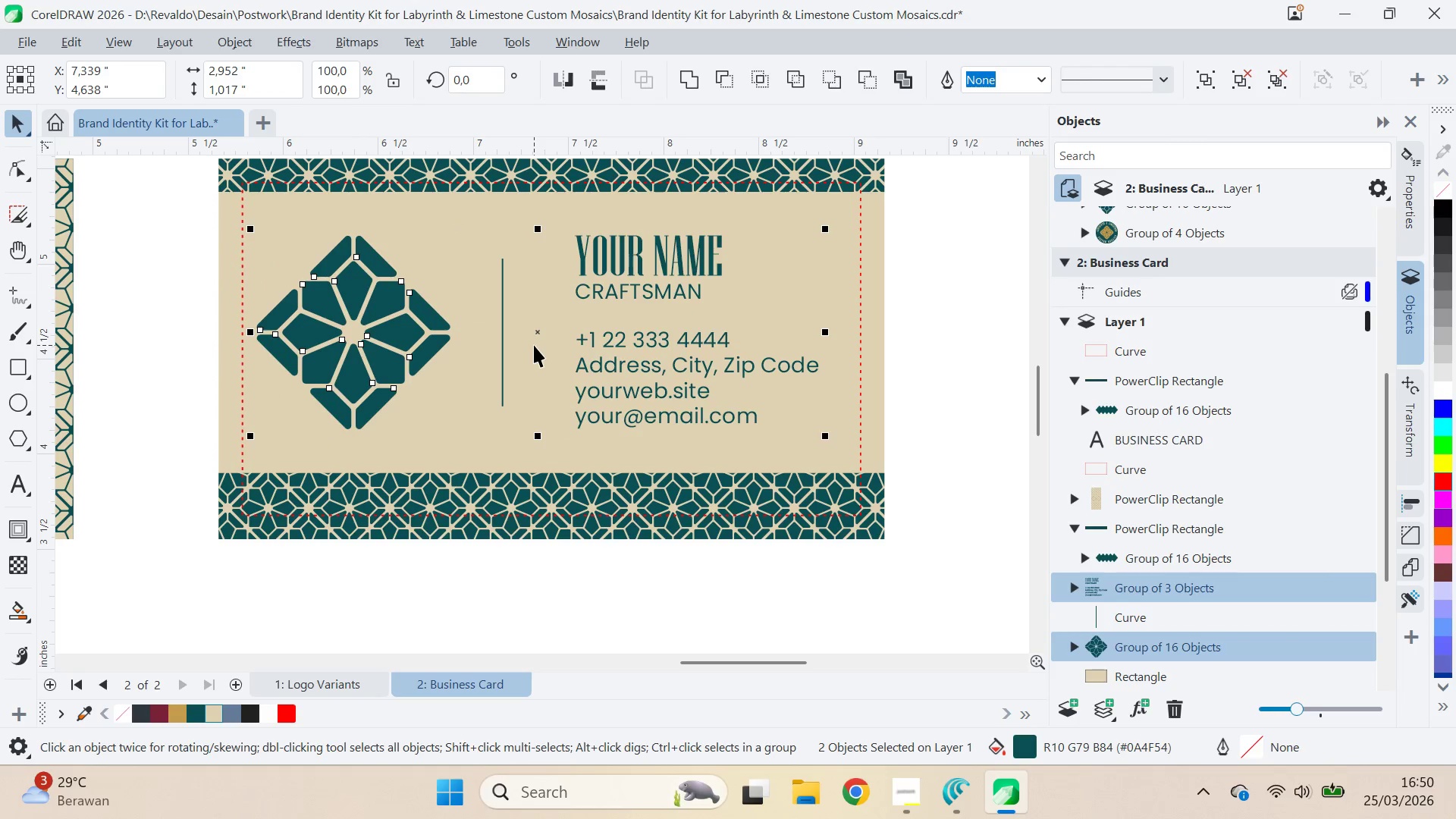 
key(Control+Z)
 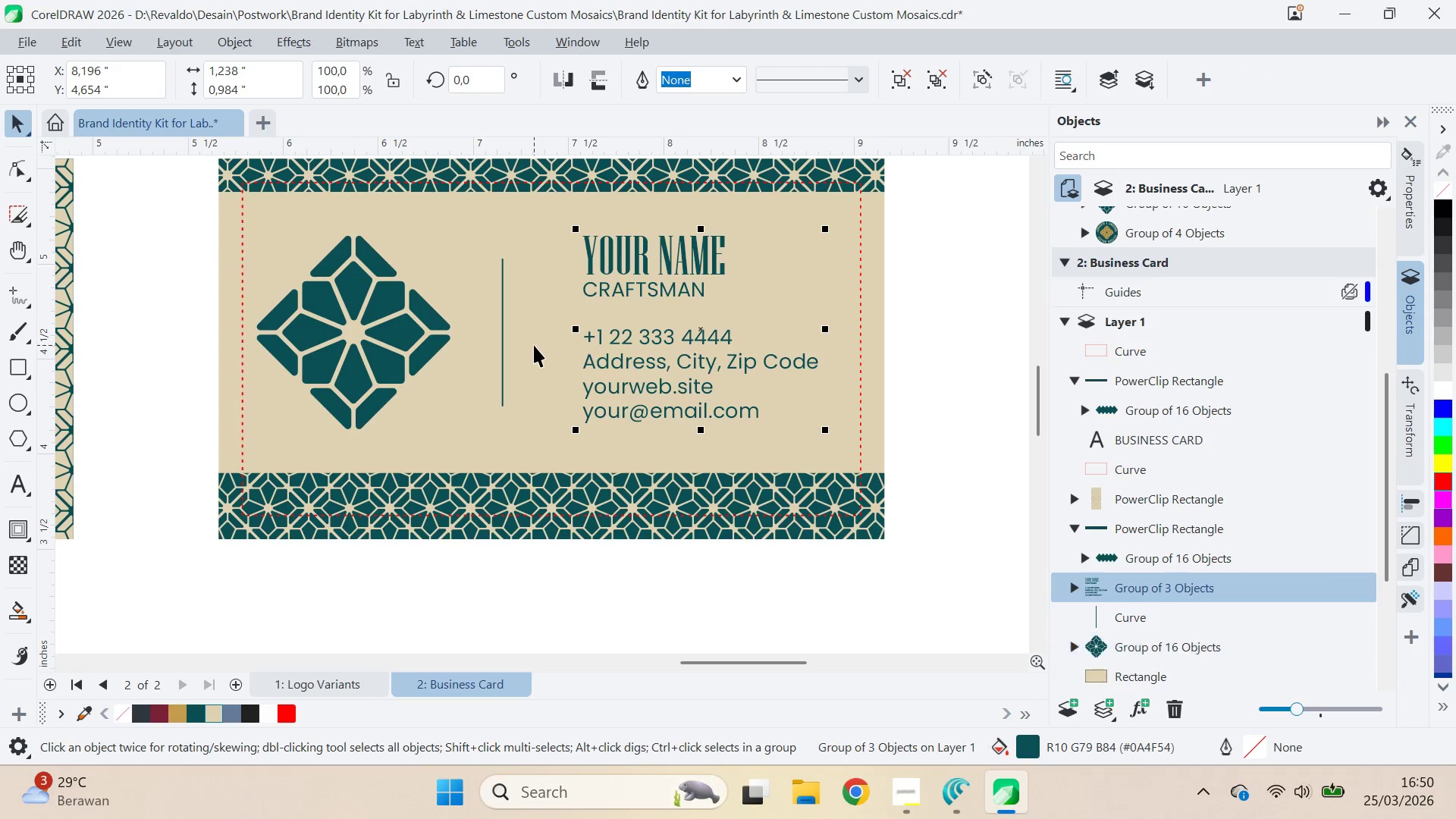 
key(Control+Shift+Z)
 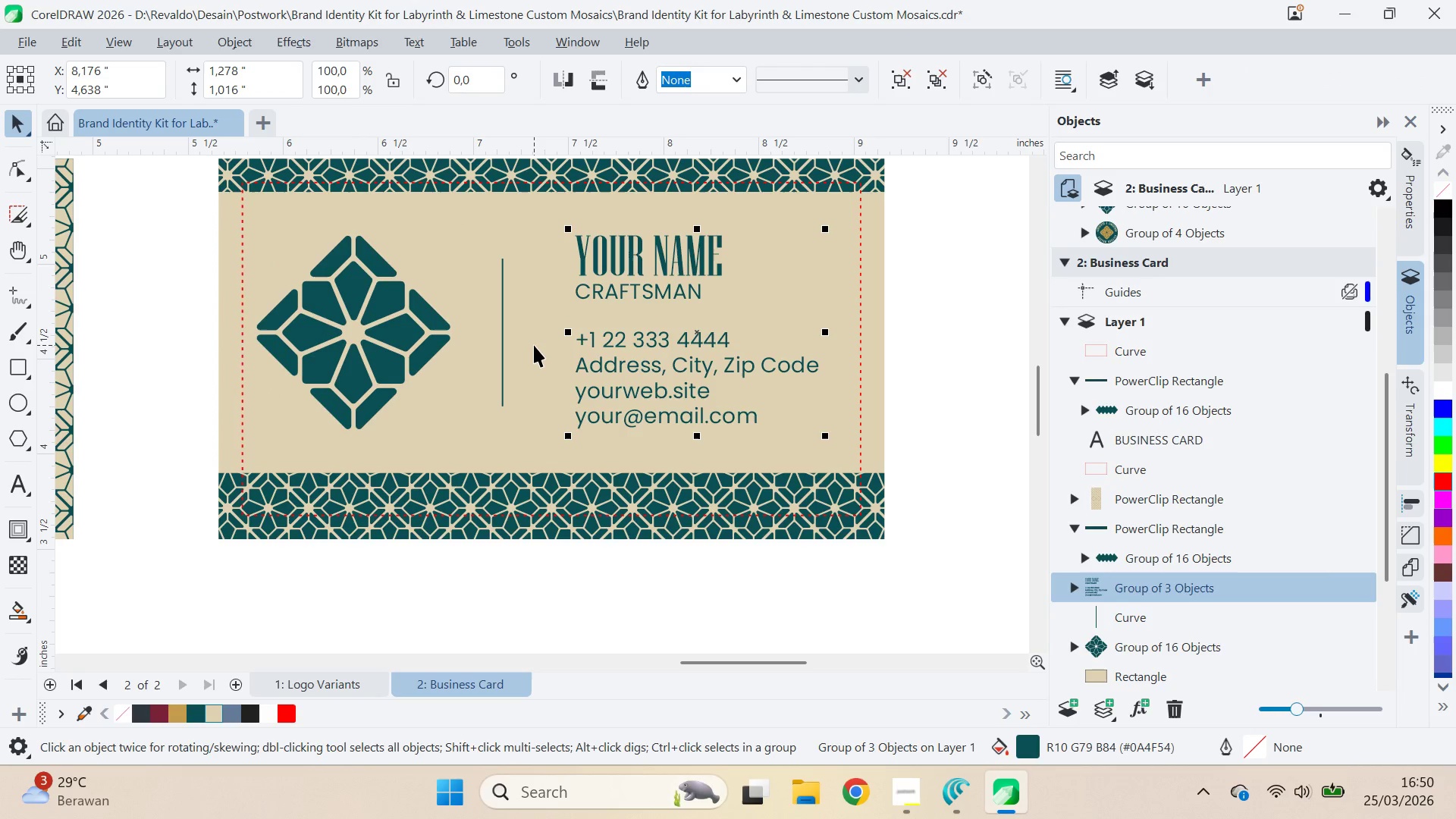 
key(C)
 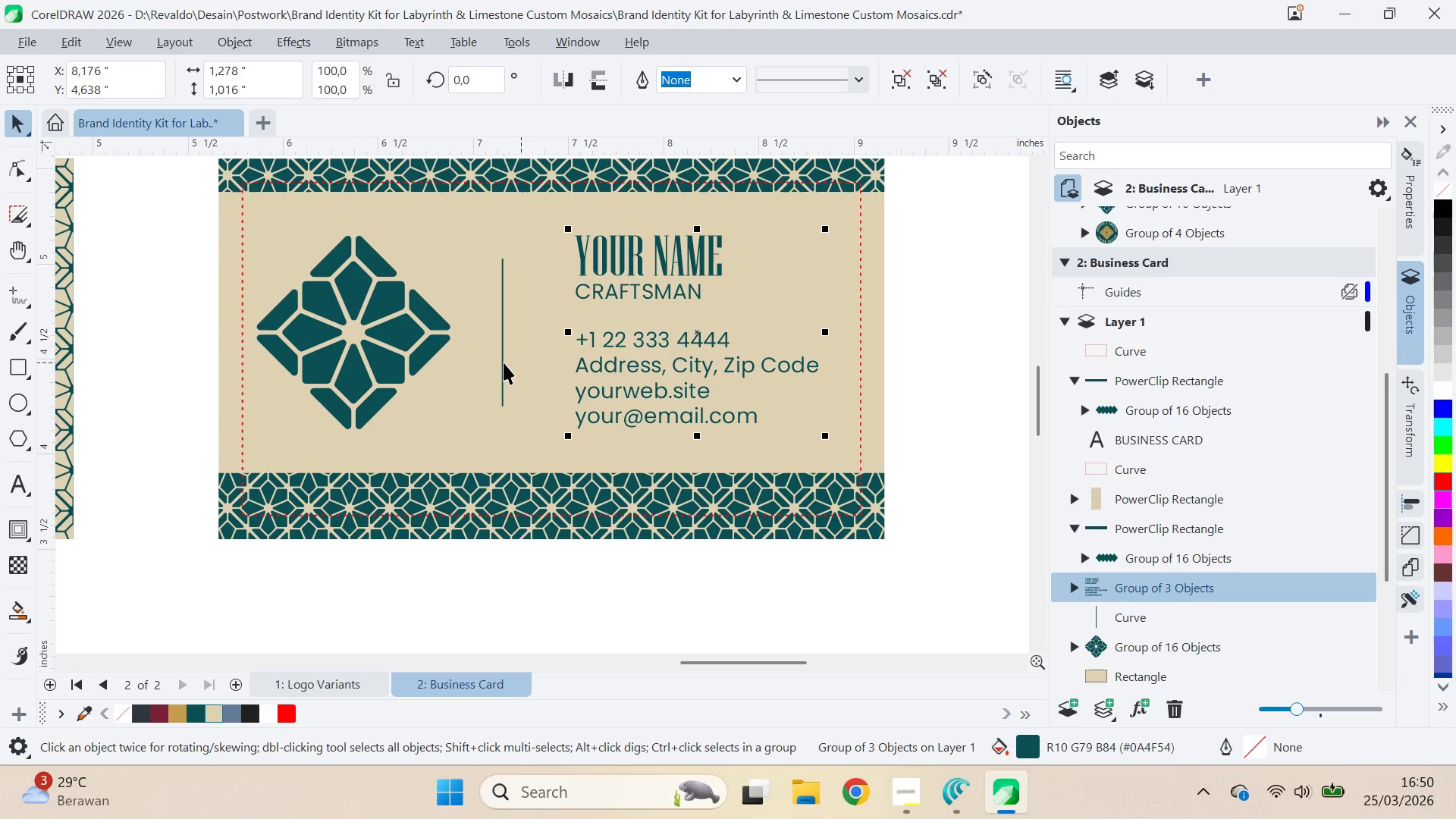 
hold_key(key=ShiftLeft, duration=1.19)
left_click([444, 340])
 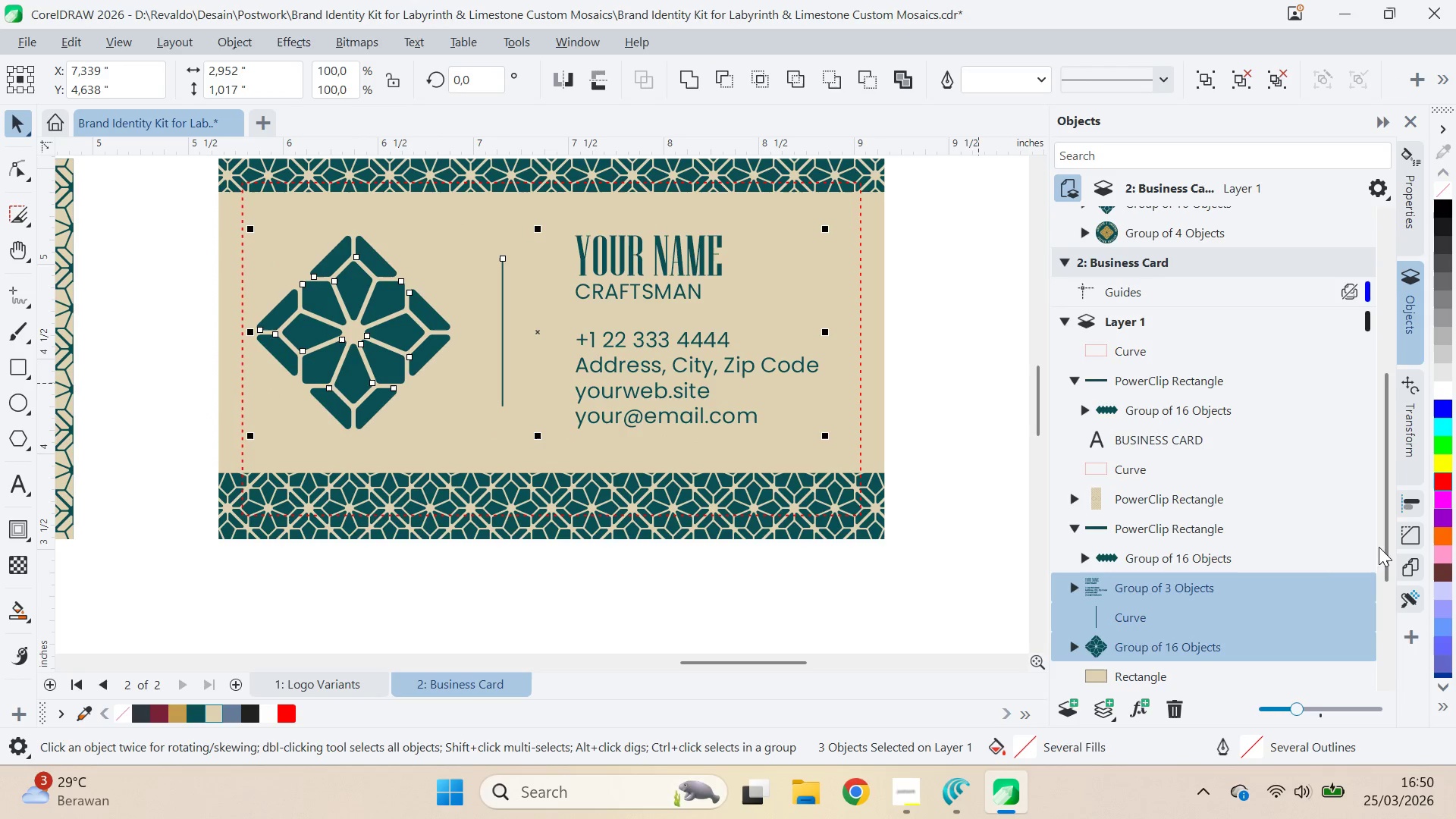 
left_click([1411, 498])
 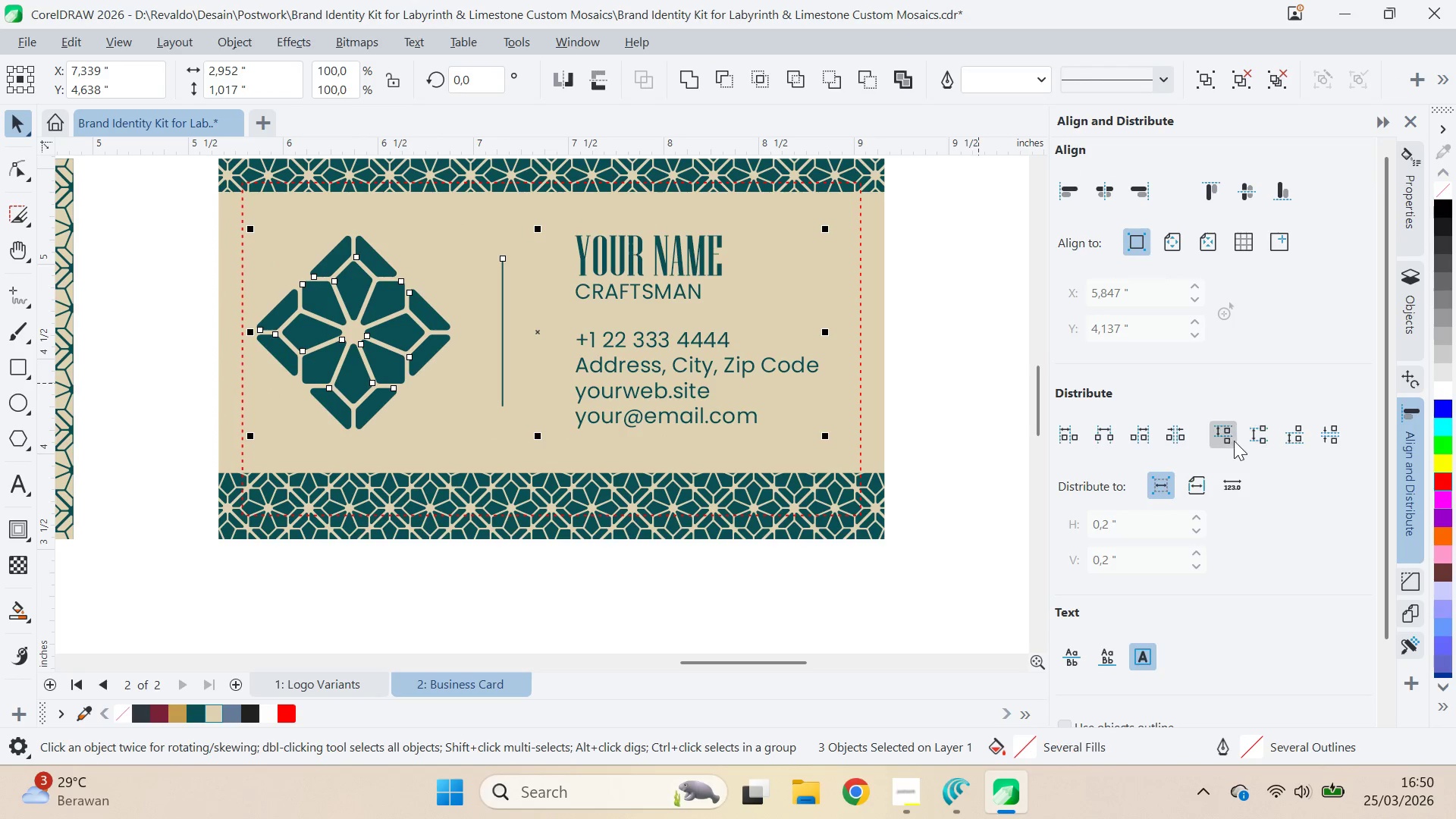 
left_click([1177, 435])
 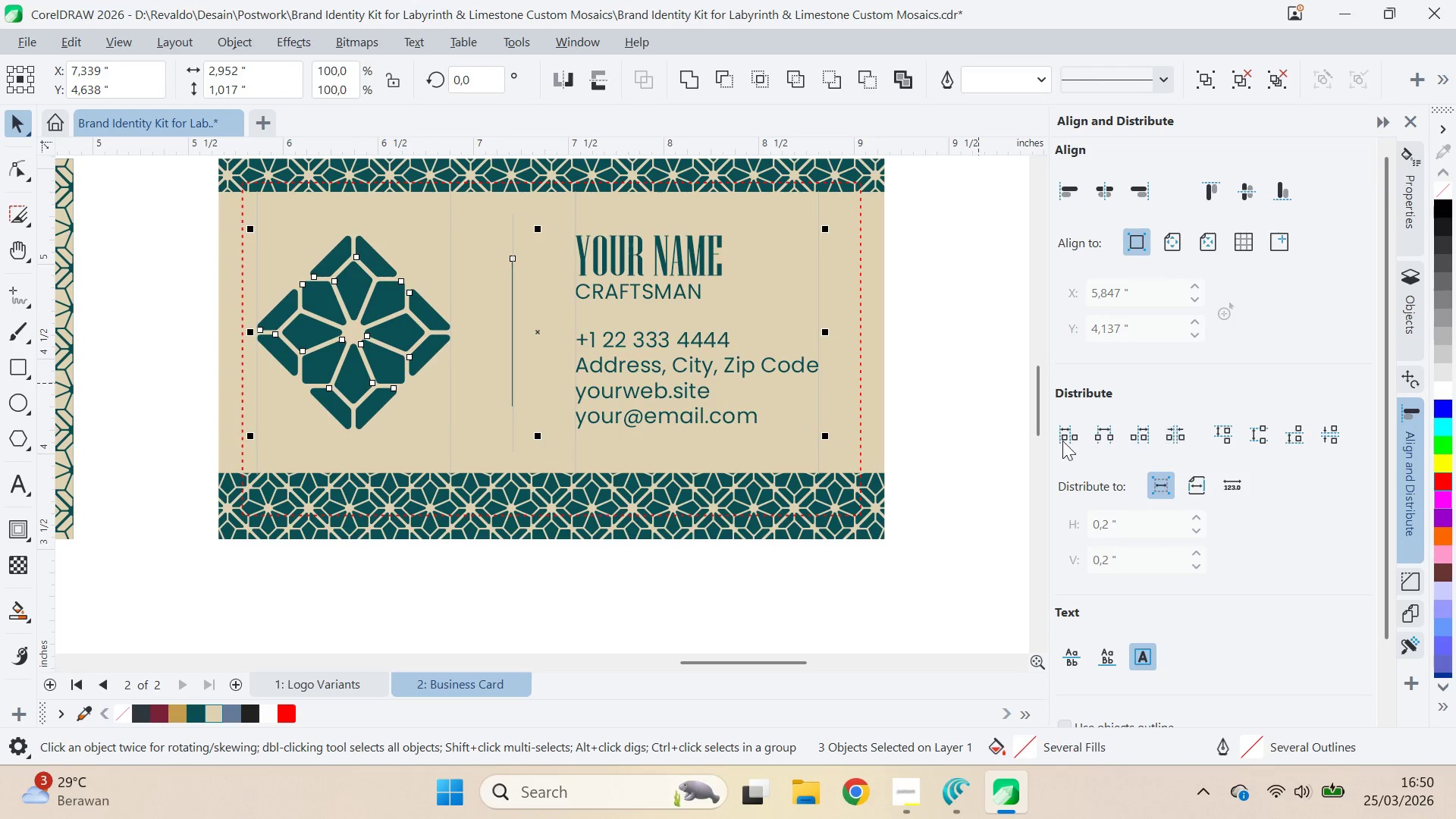 
hold_key(key=ControlLeft, duration=0.64)
 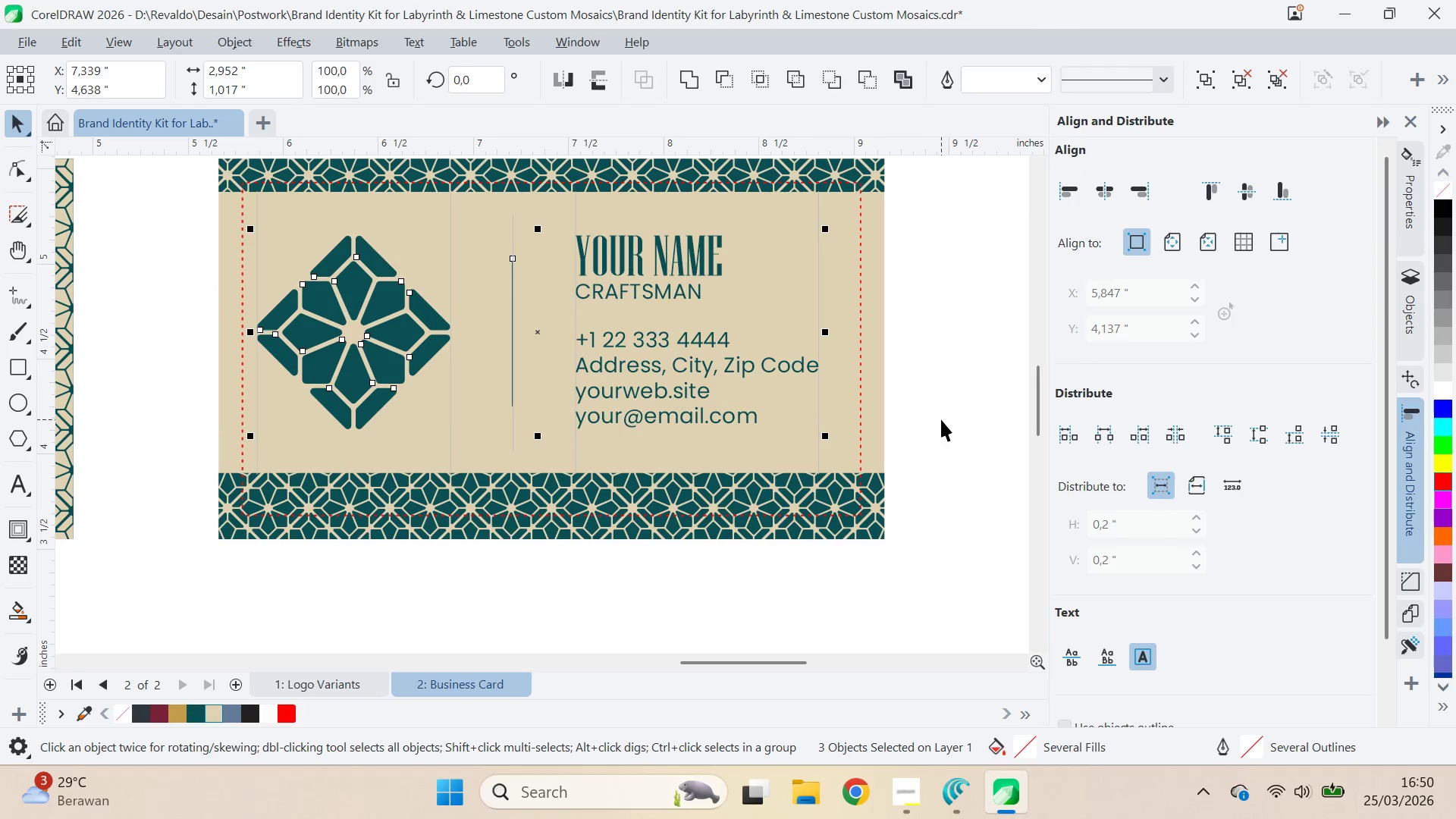 
left_click([941, 419])
 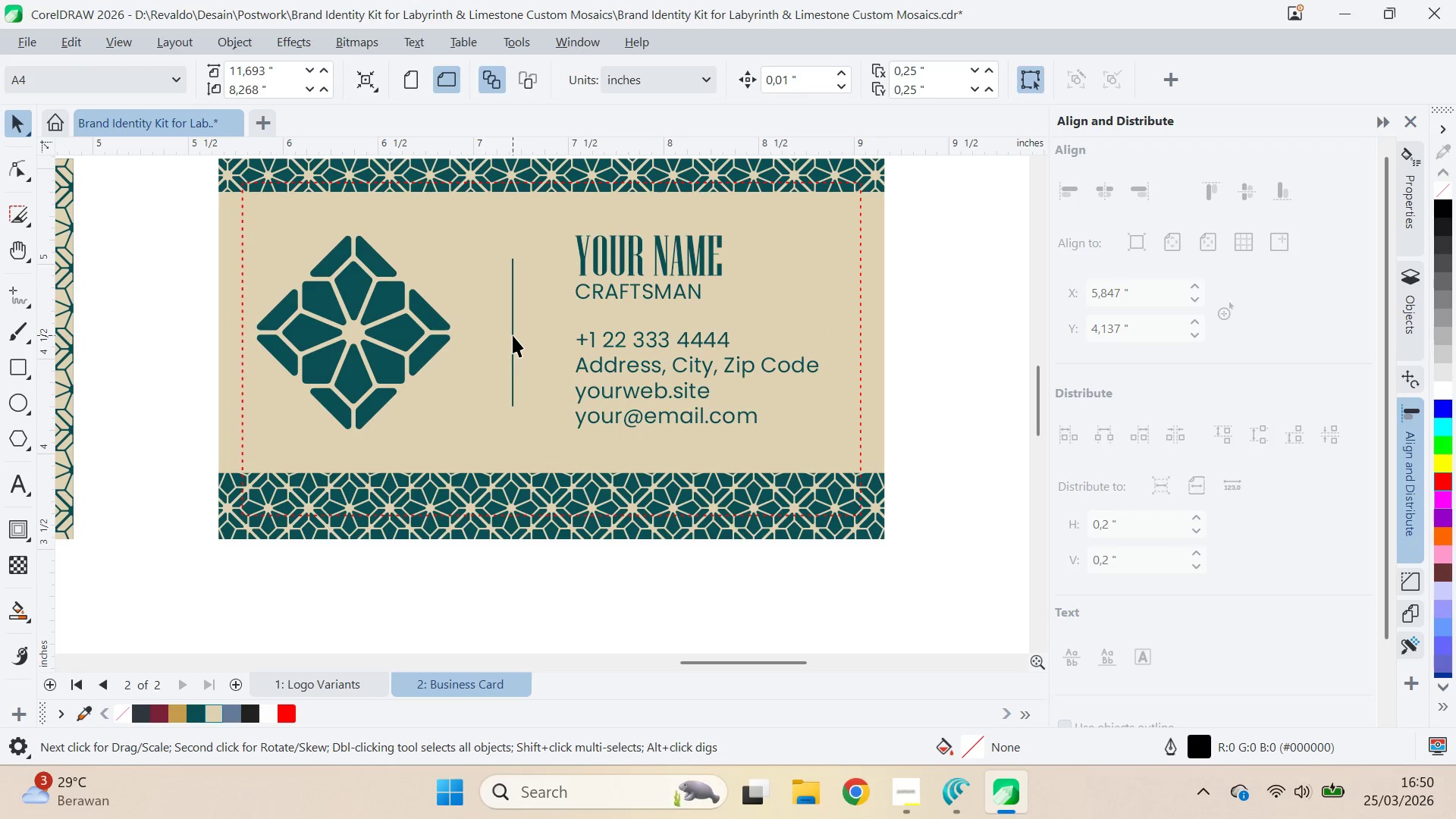 
left_click([513, 335])
 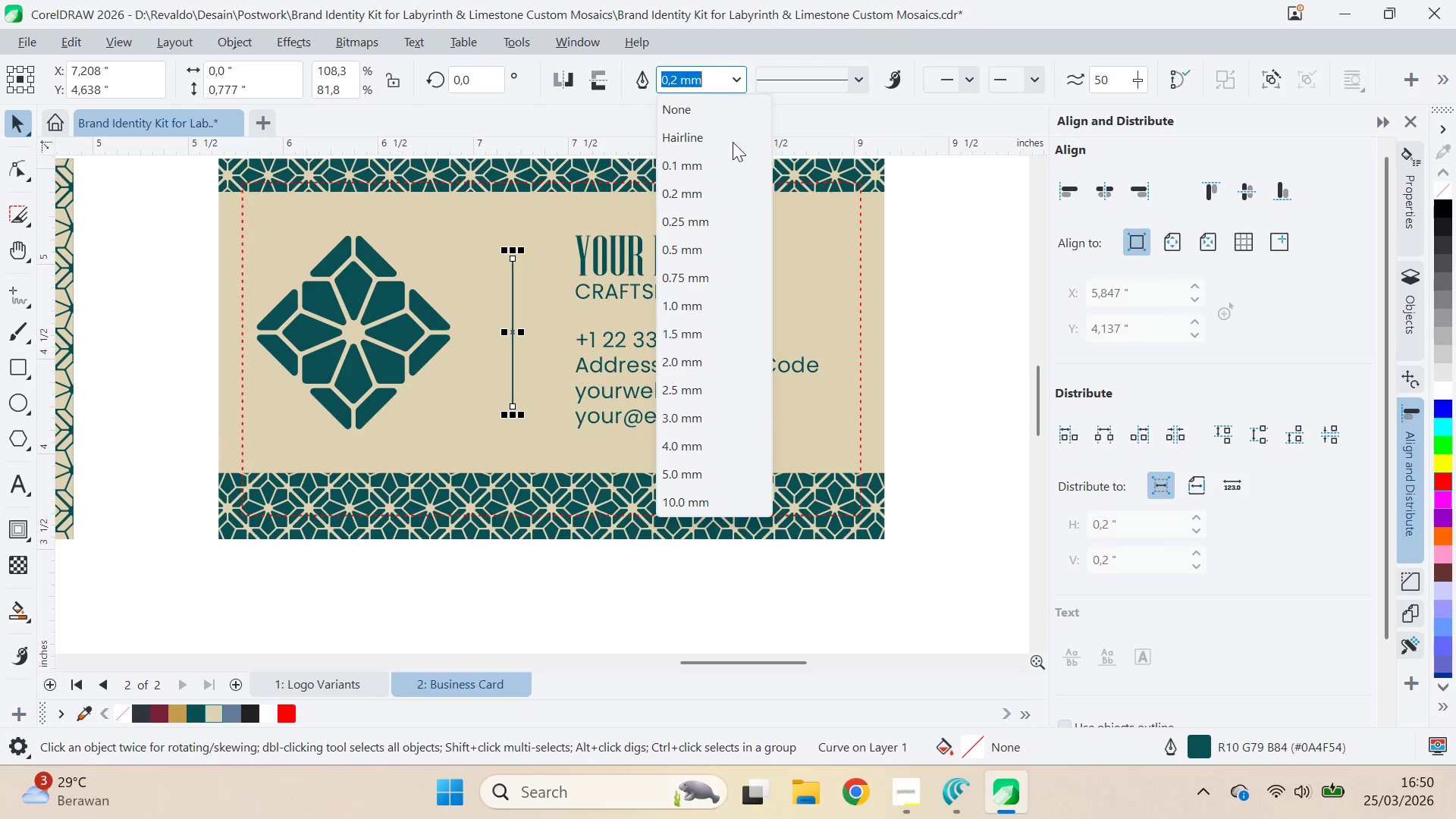 
left_click([737, 228])
 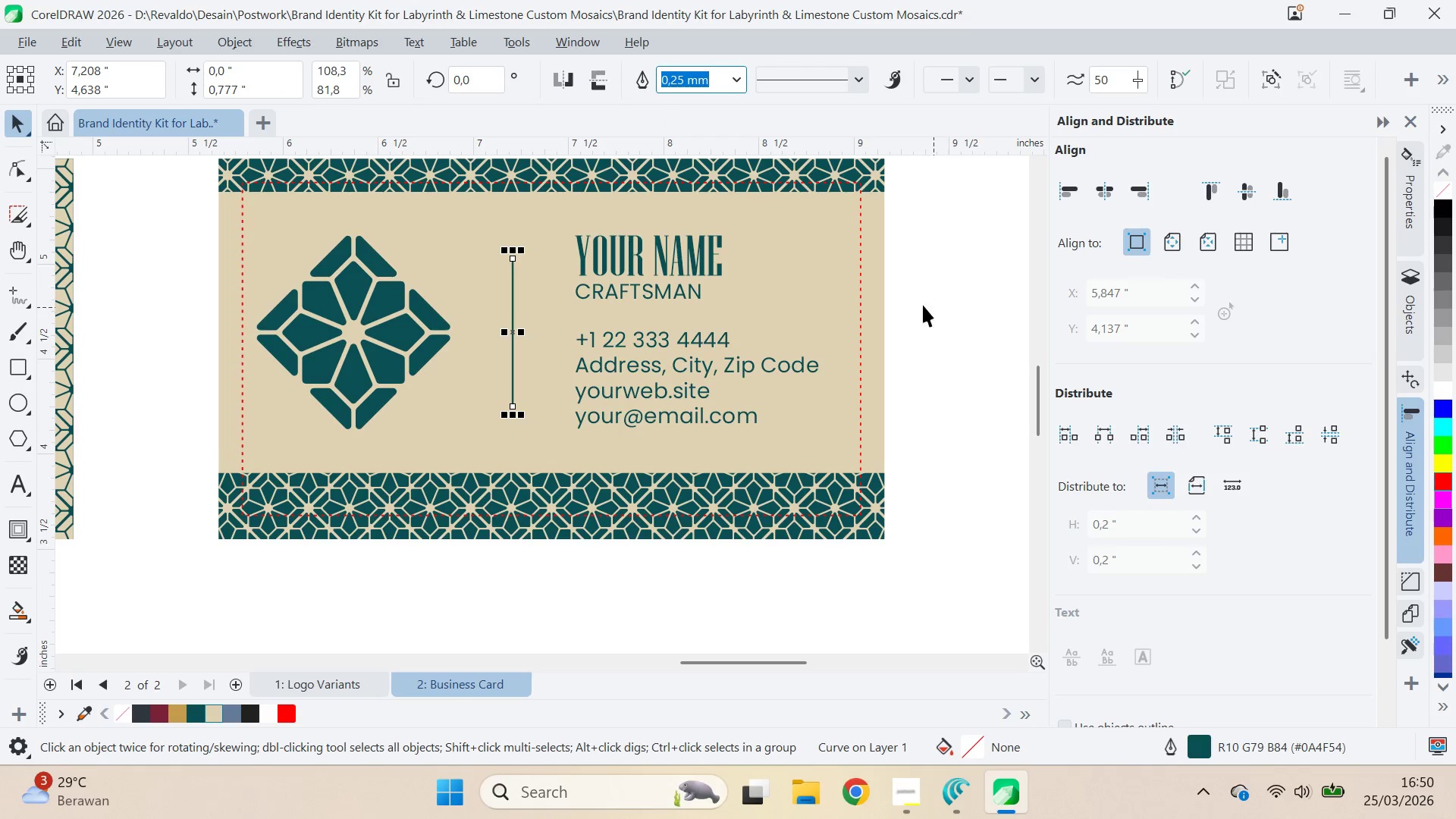 
left_click([940, 312])
 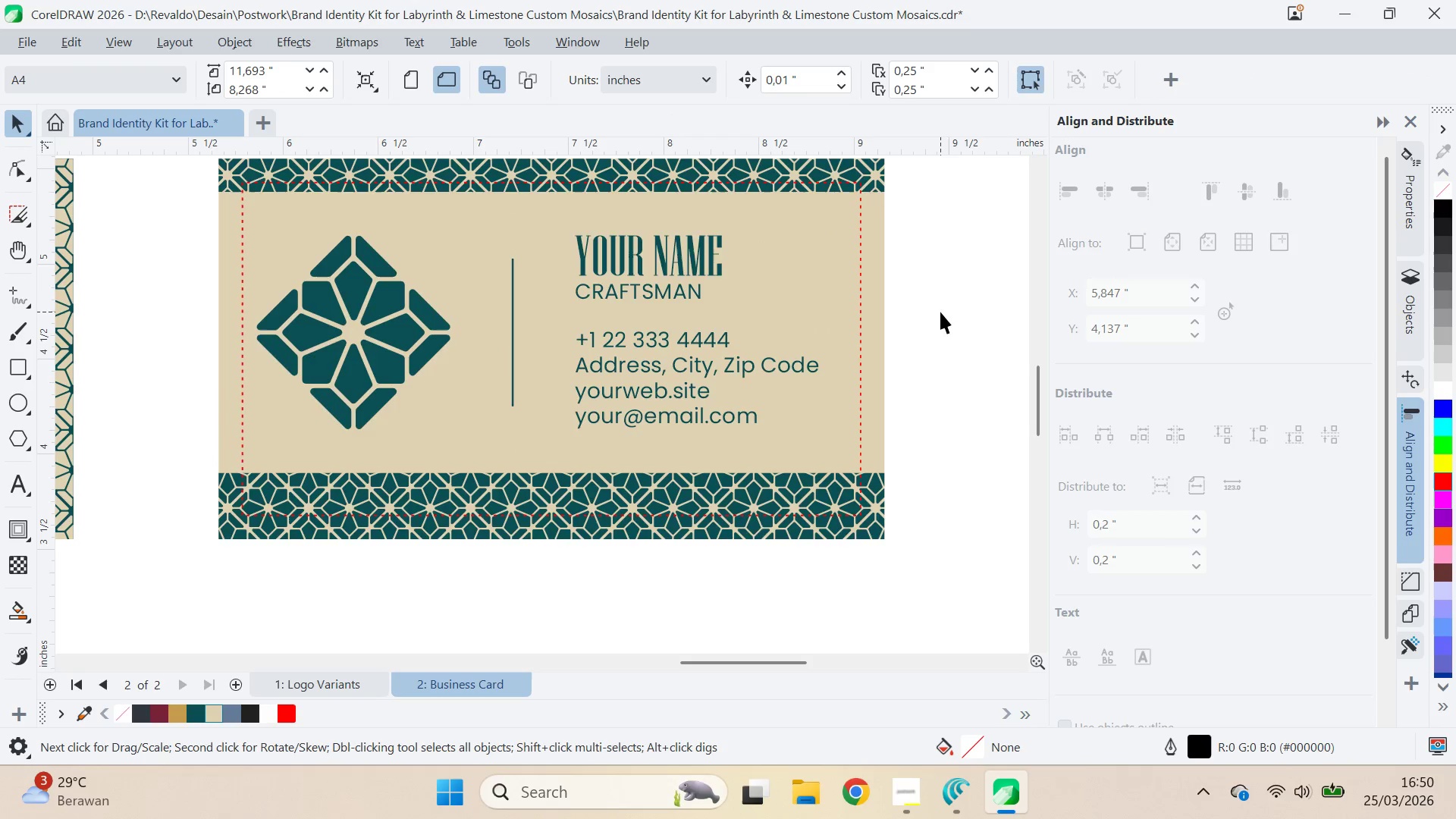 
scroll: coordinate [940, 312], scroll_direction: down, amount: 6.0
 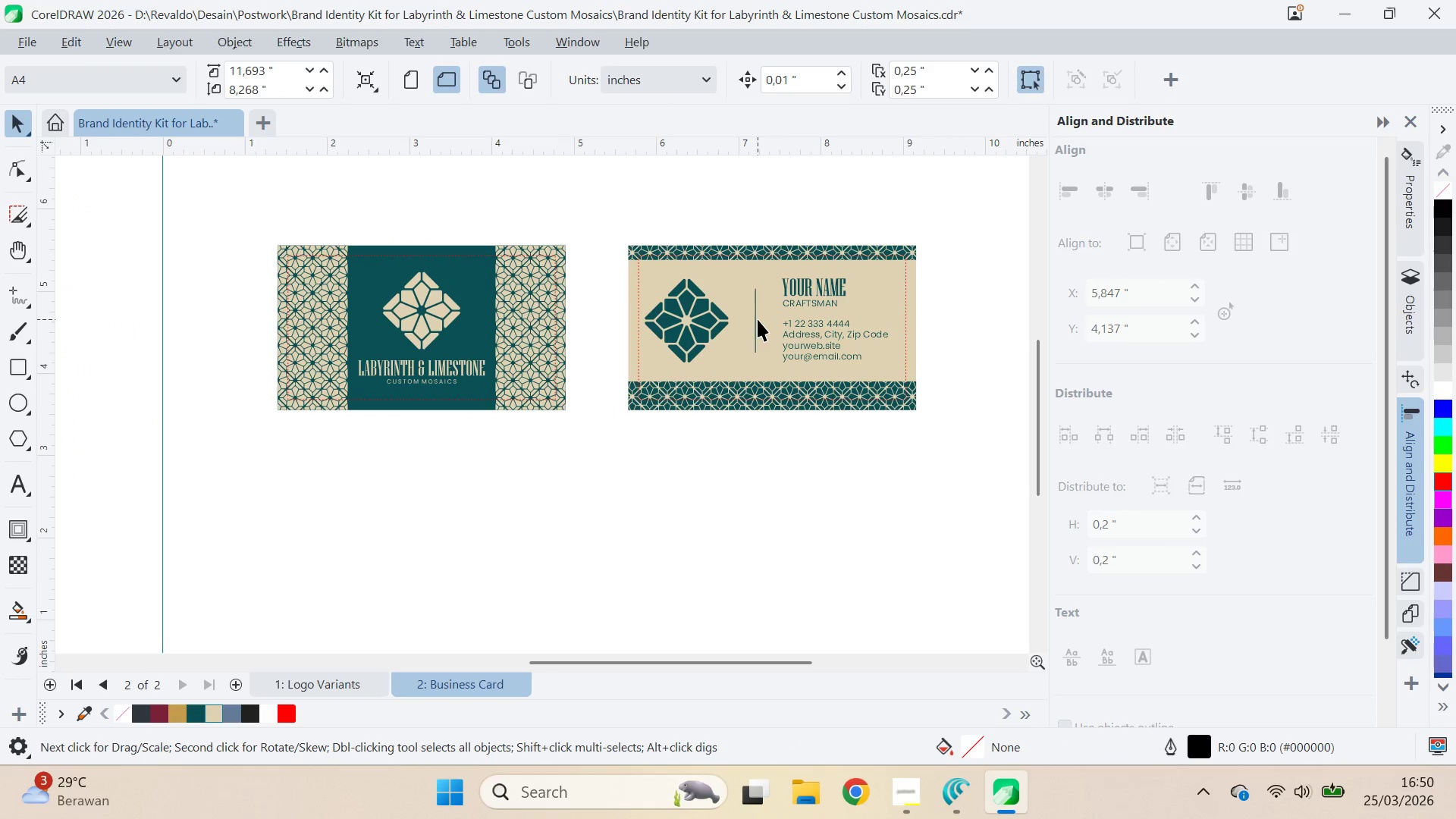 
left_click([757, 318])
 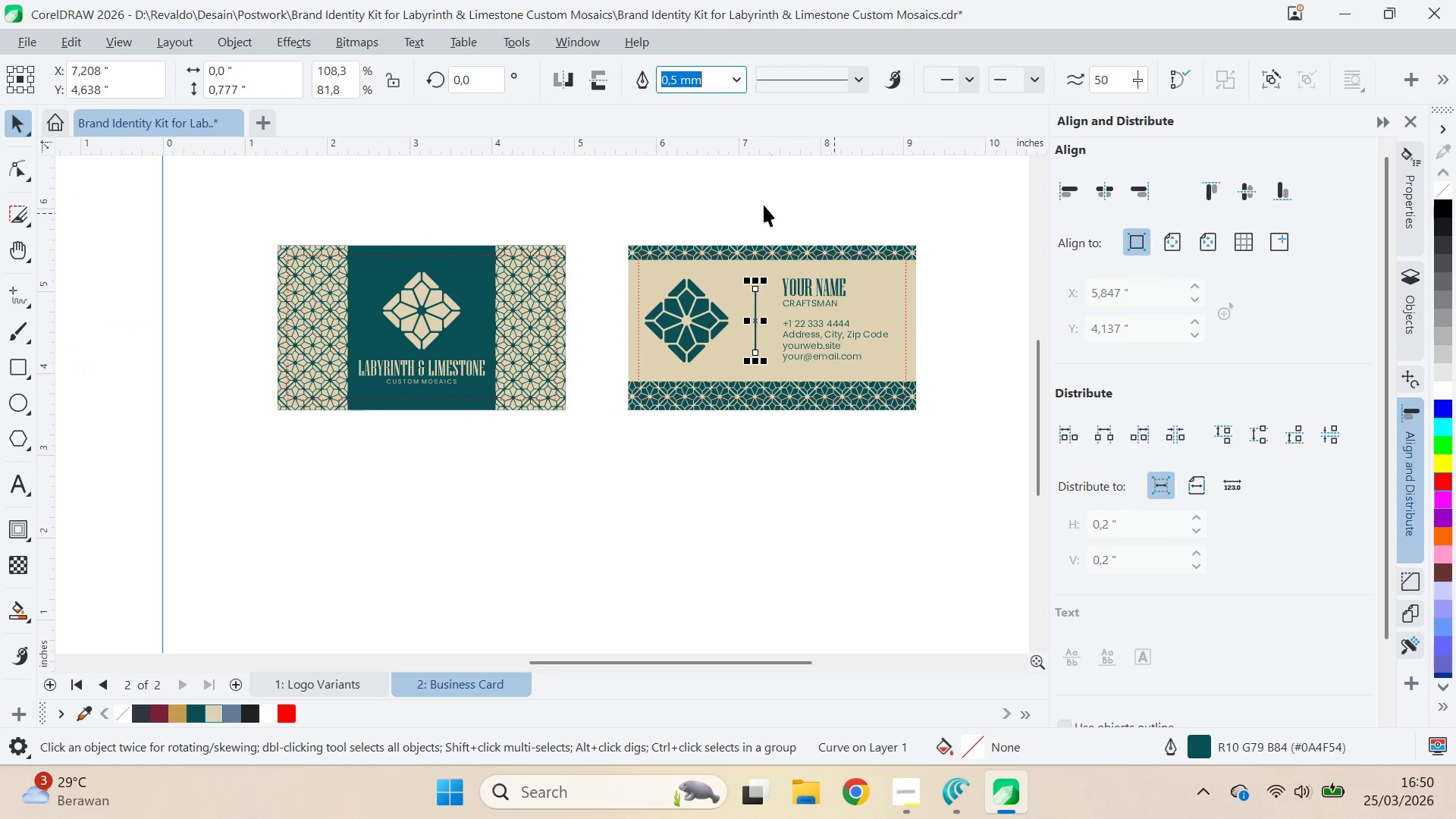 
left_click([744, 79])
 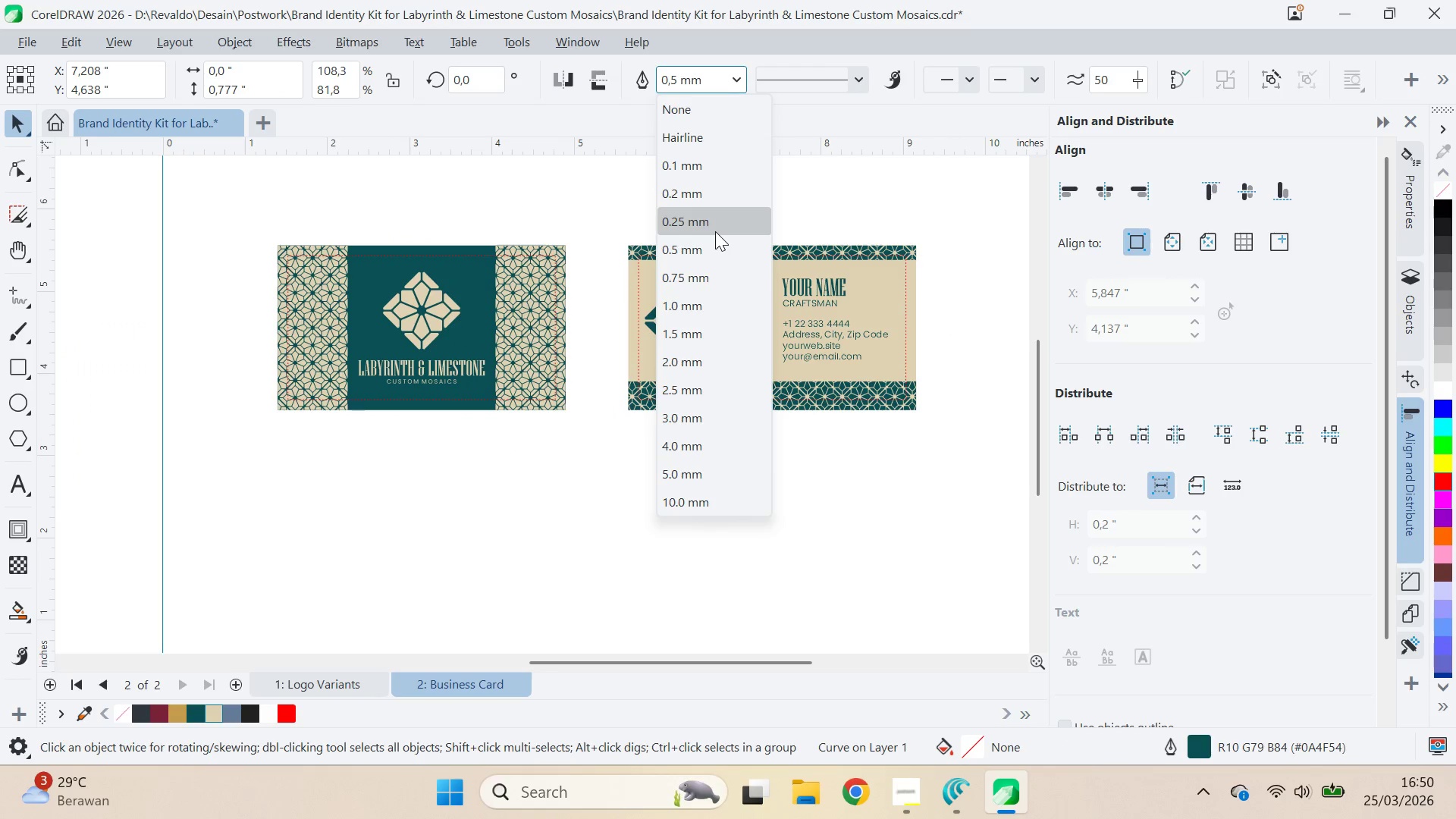 
left_click([715, 231])
 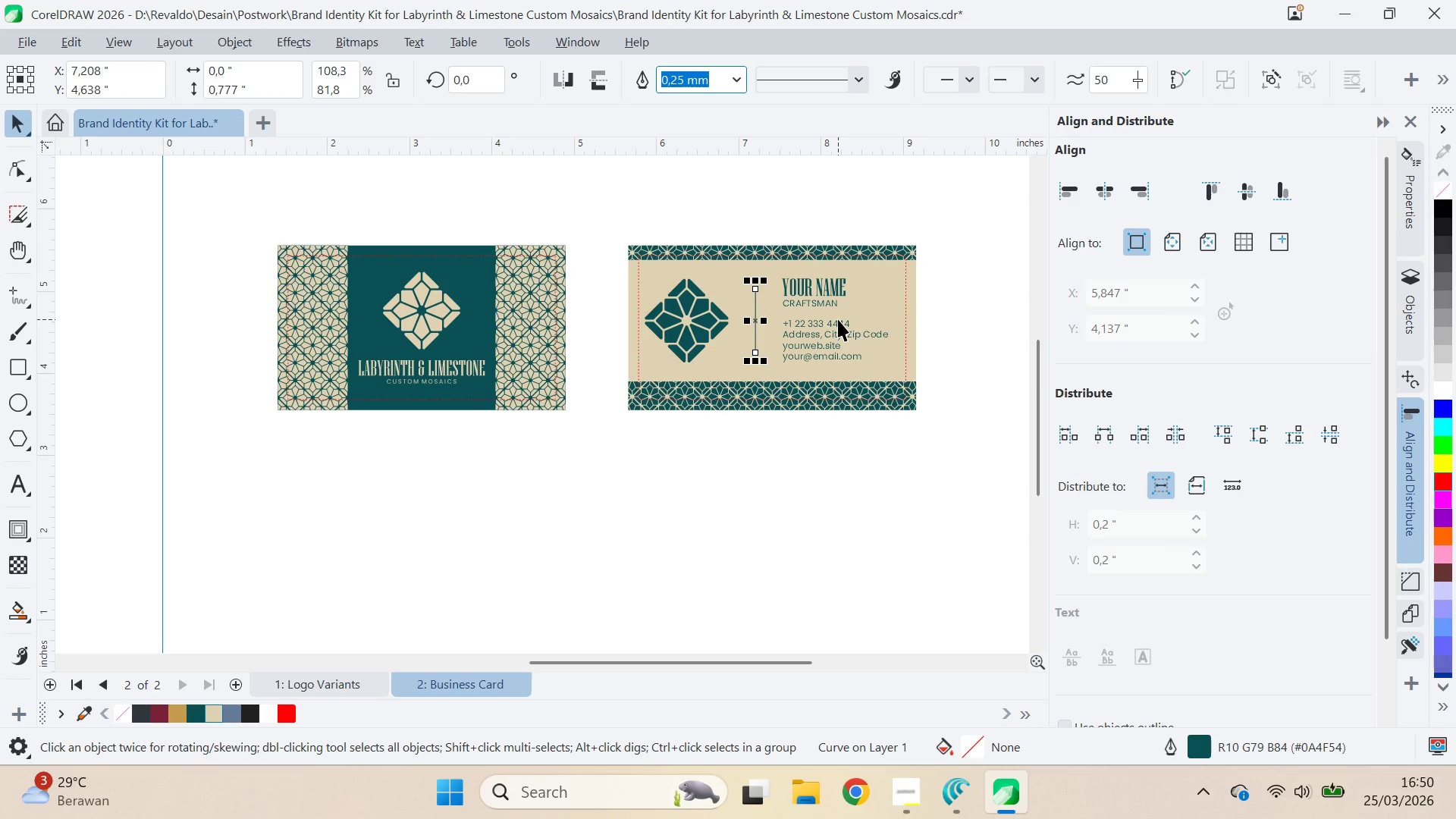 
key(Control+Shift+Q)
 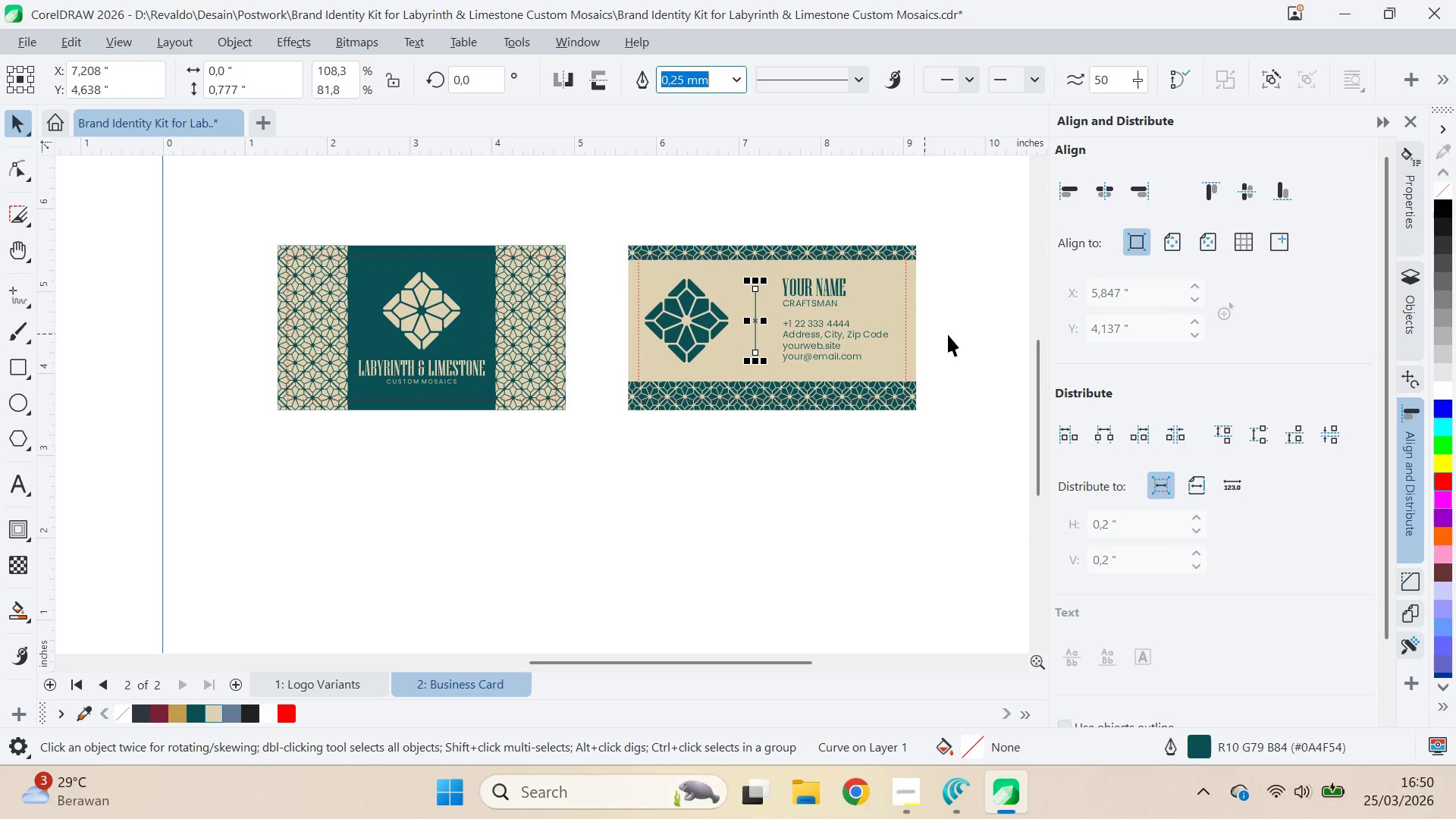 
key(Control+Q)
 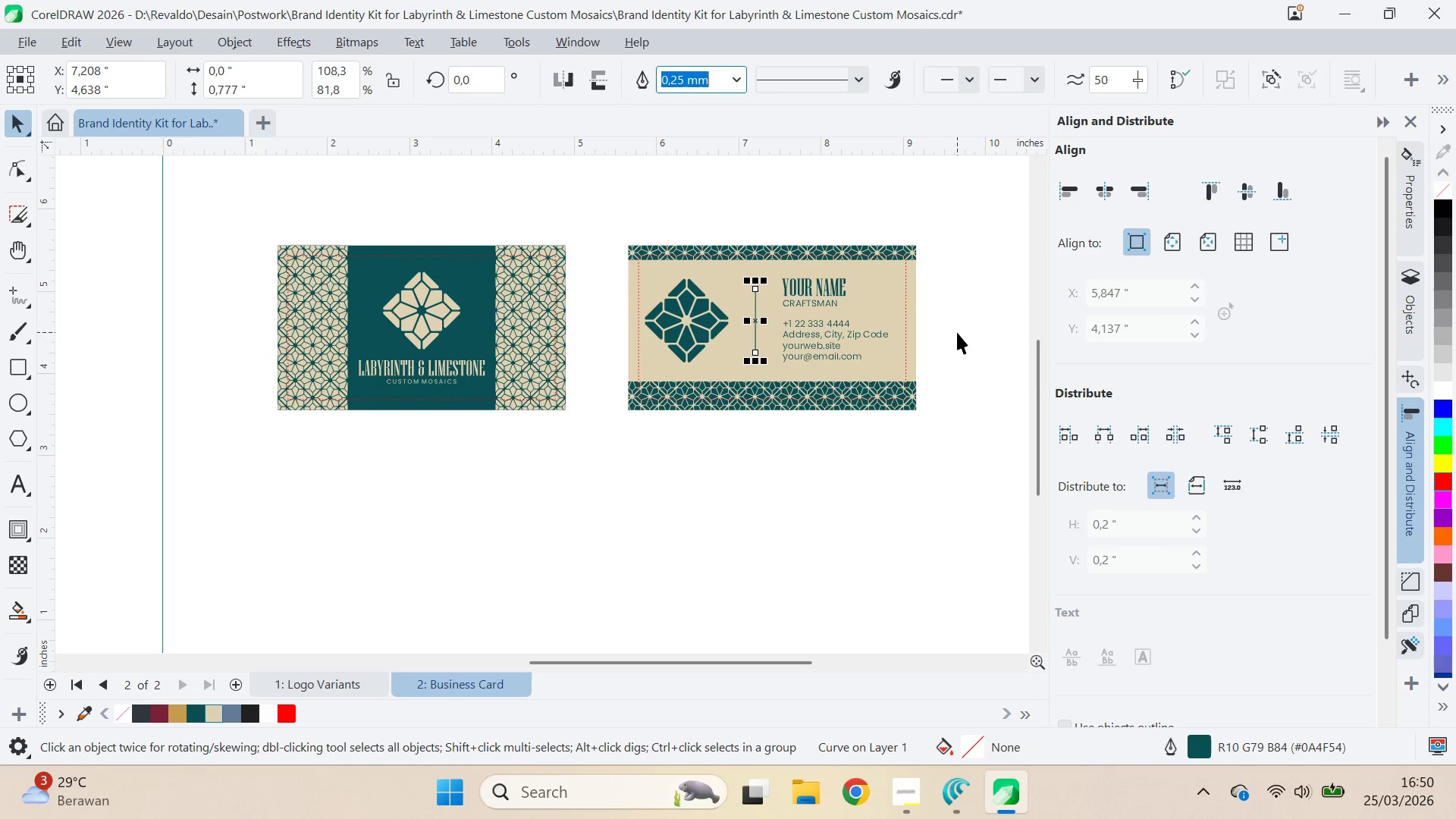 
left_click([957, 332])
 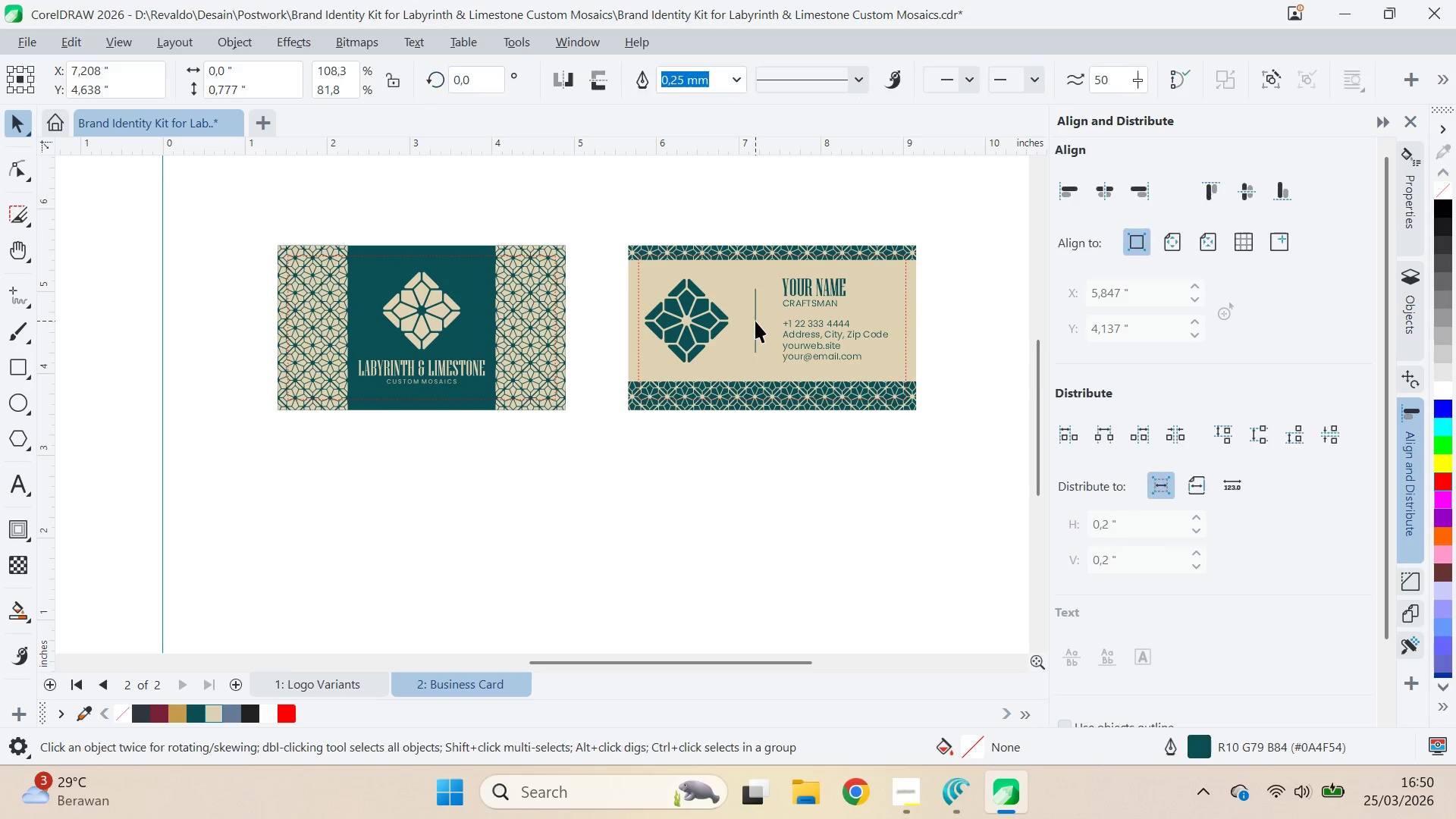 
key(Control+Shift+Q)
 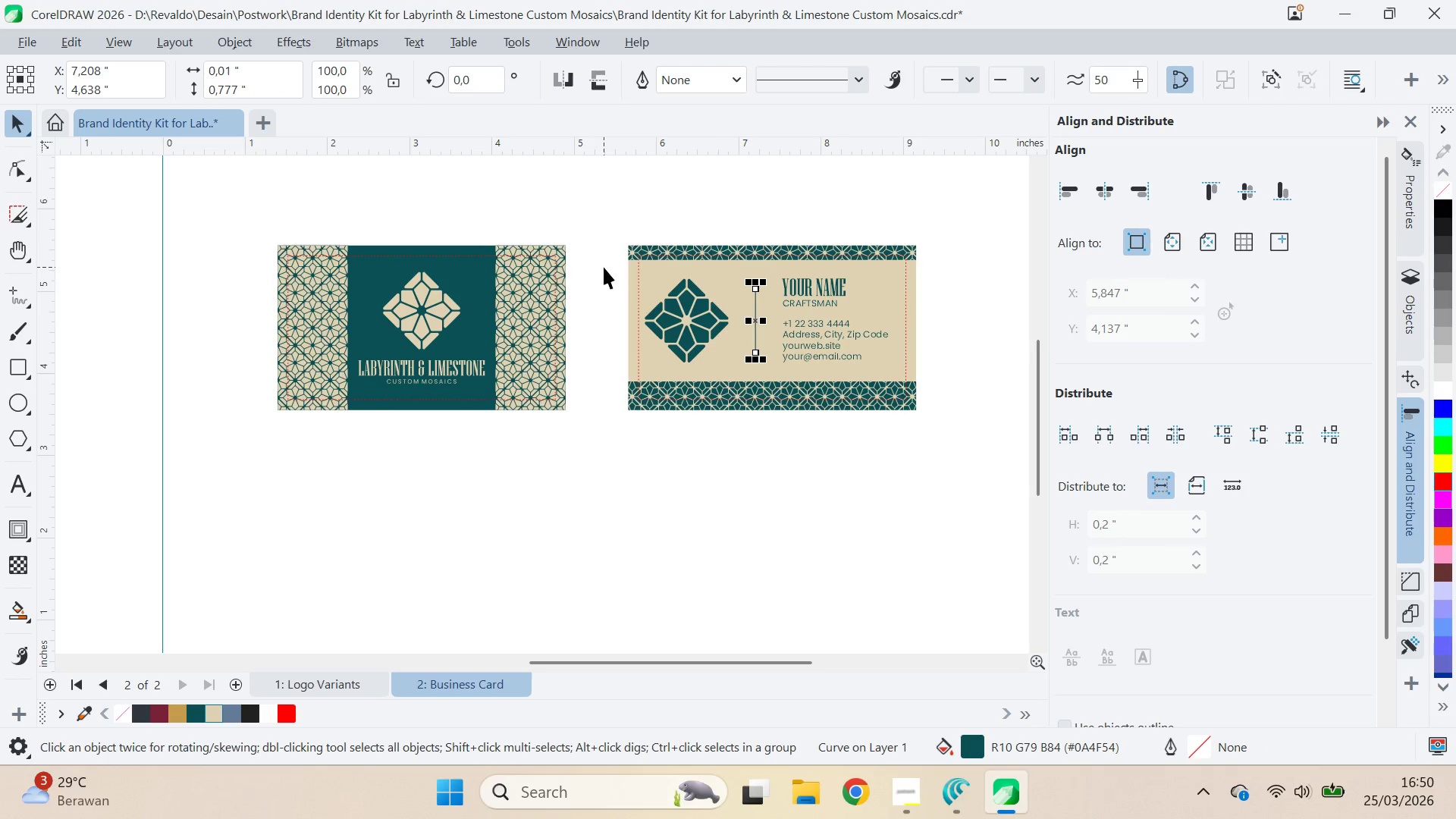 
left_click_drag(start_coordinate=[604, 266], to_coordinate=[908, 374])
 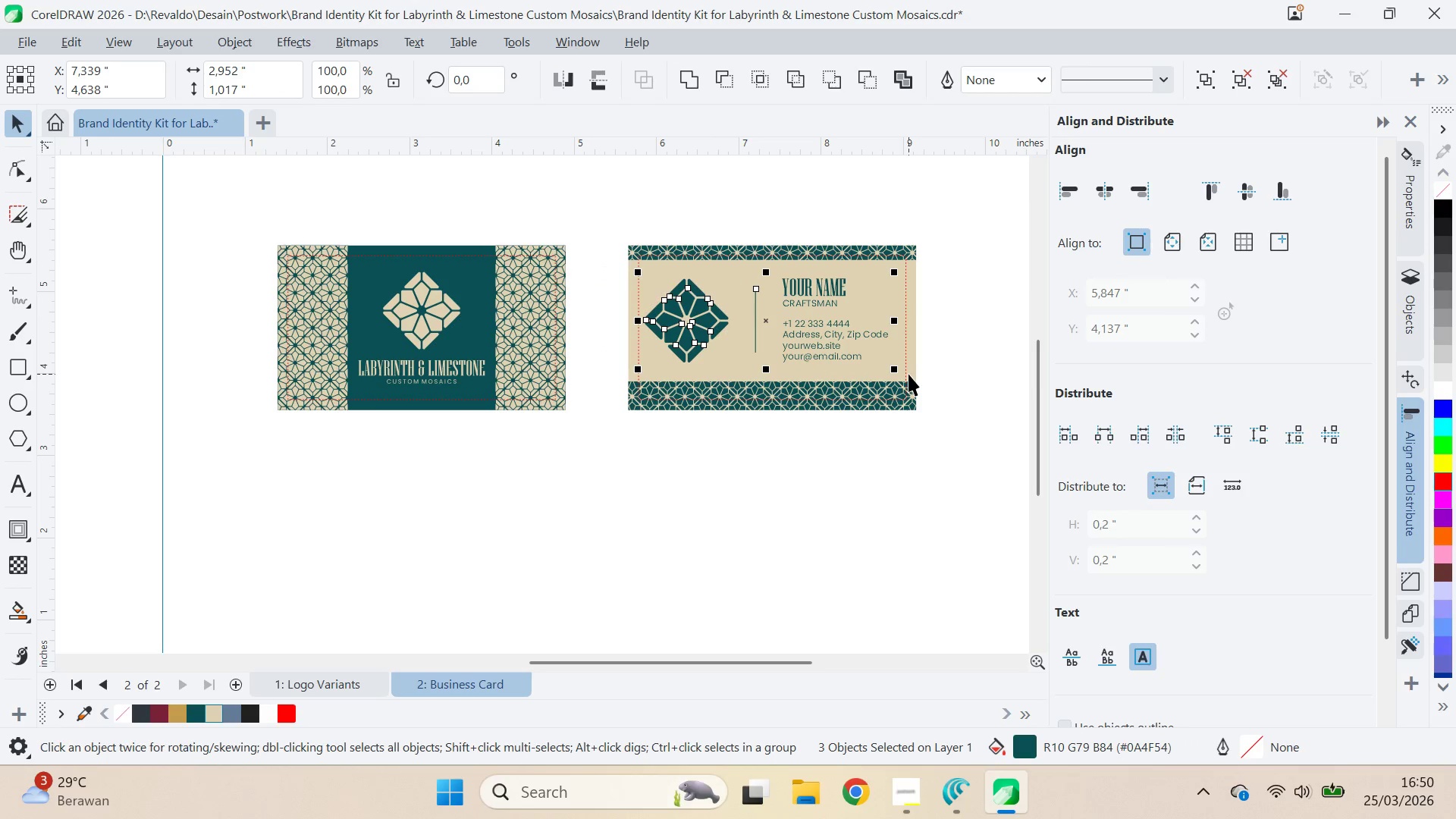 
key(Control+G)
 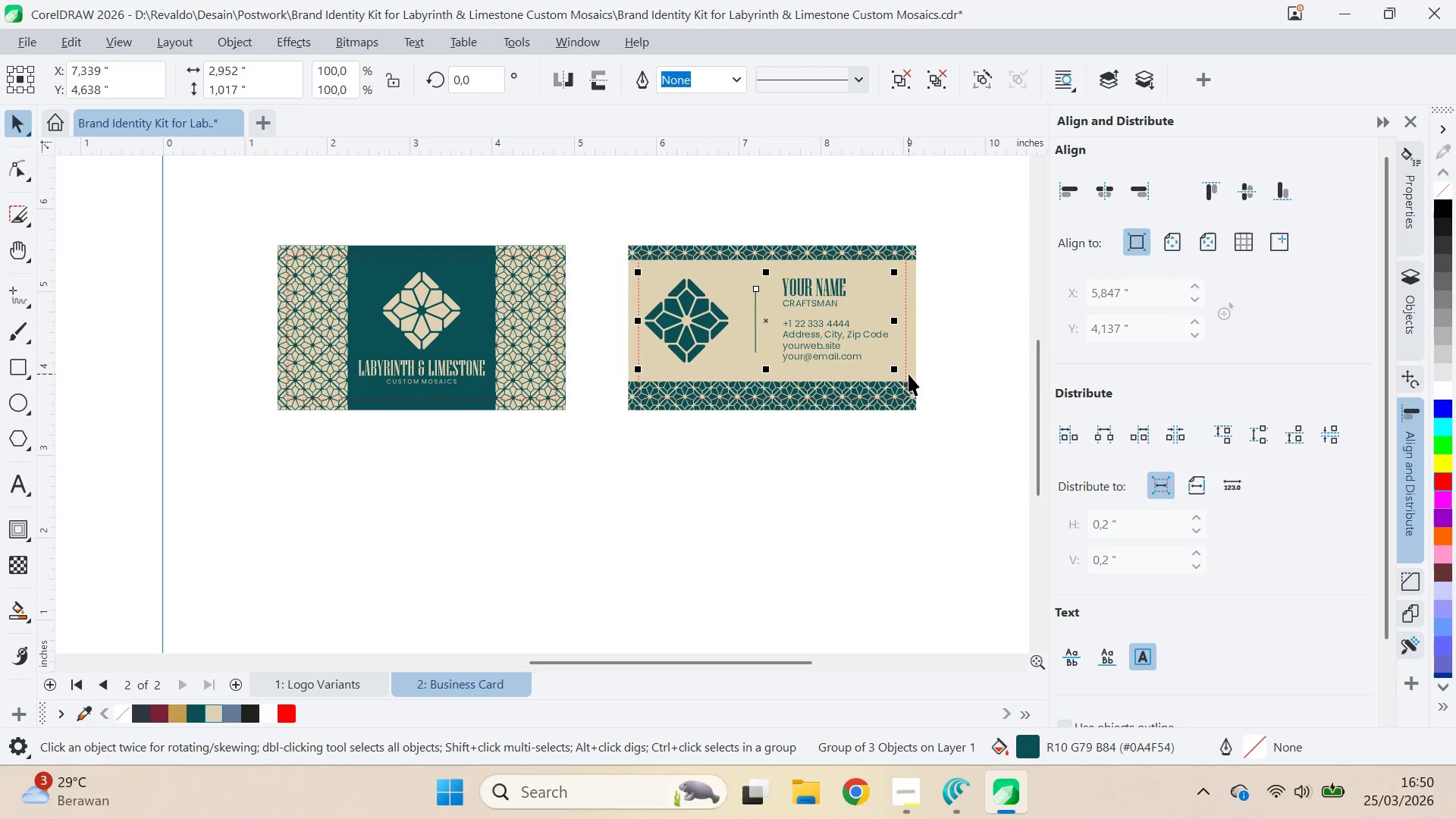 
hold_key(key=ShiftLeft, duration=0.58)
 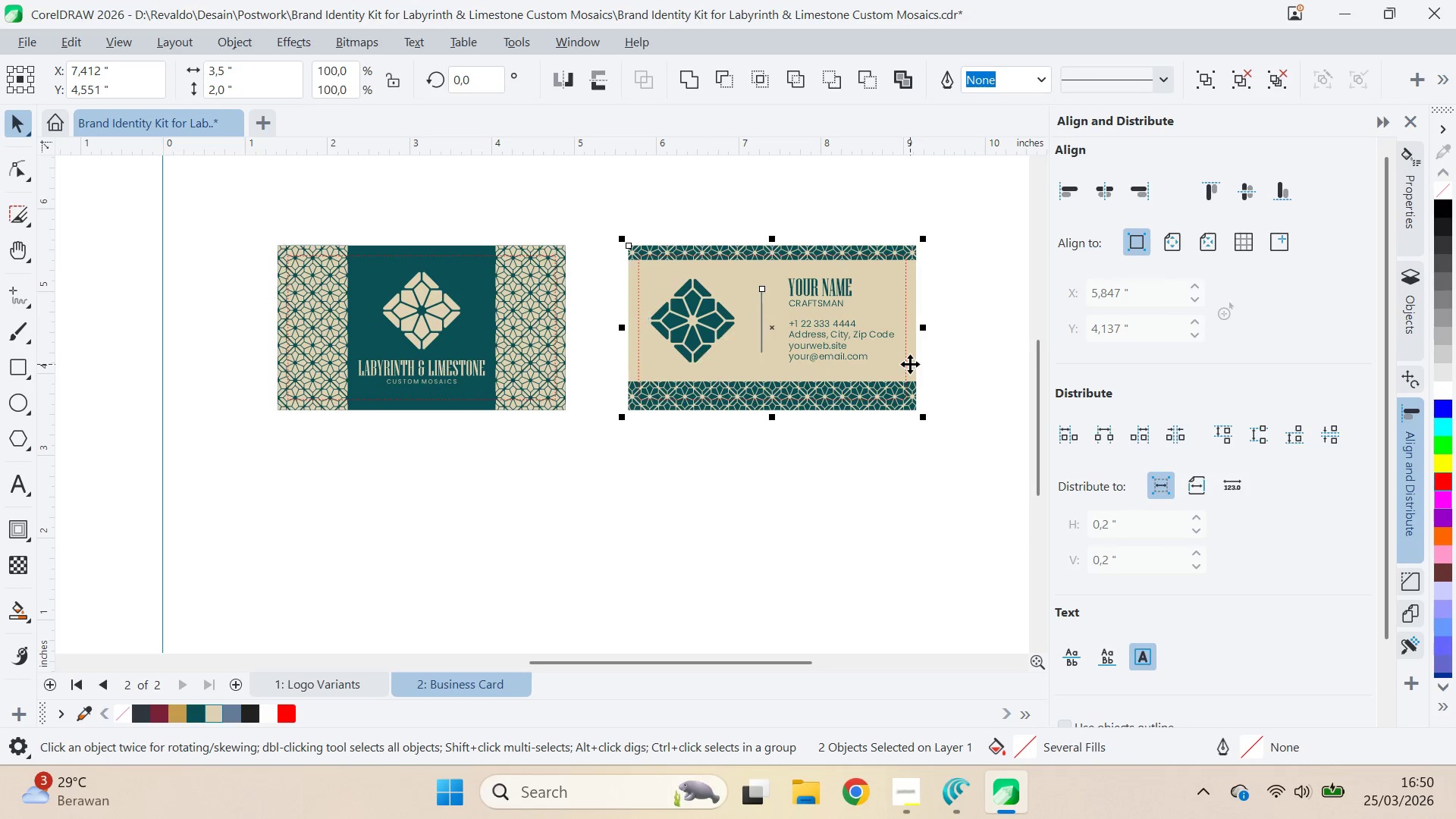 
key(C)
 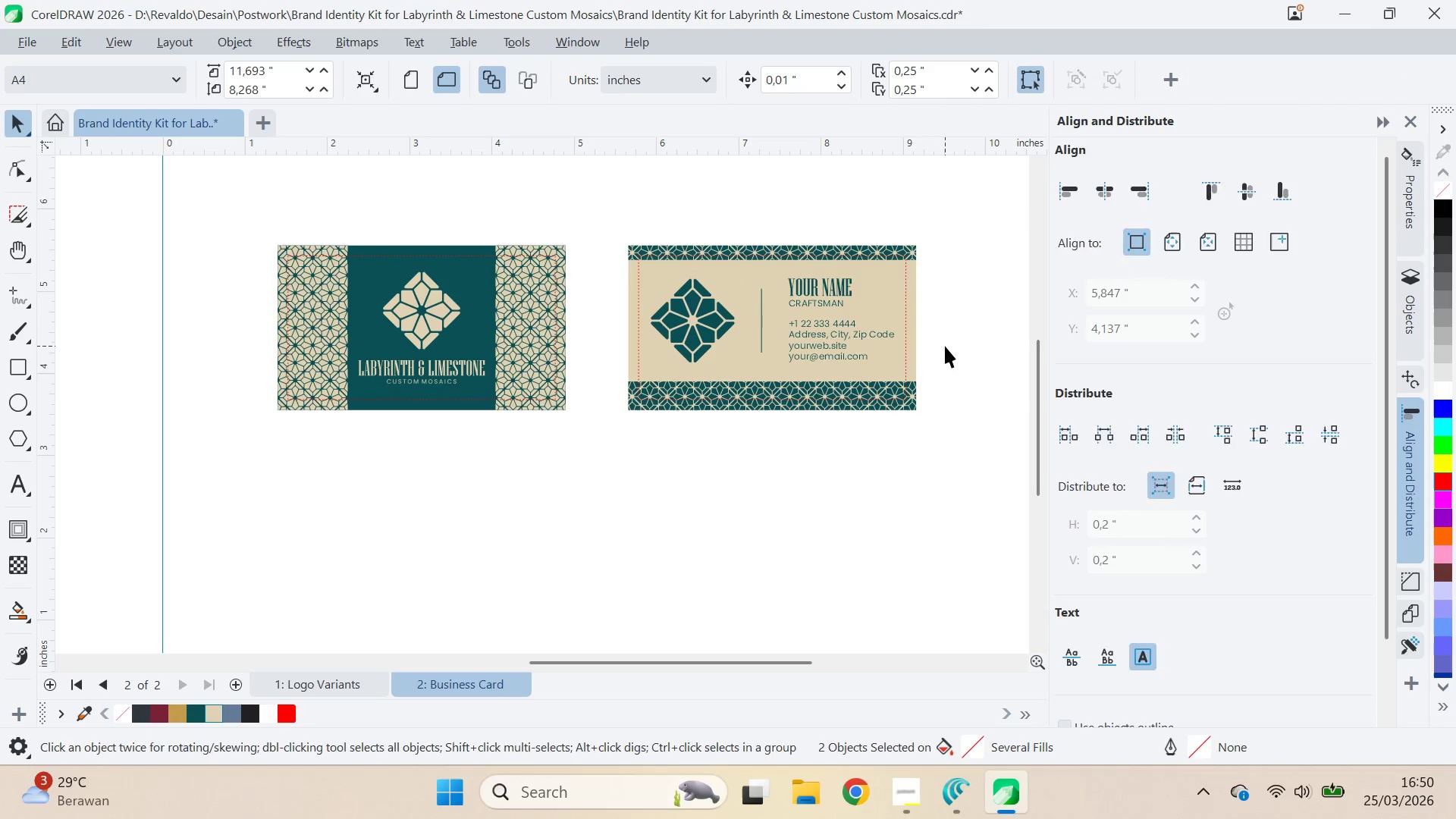 
type(qv)
 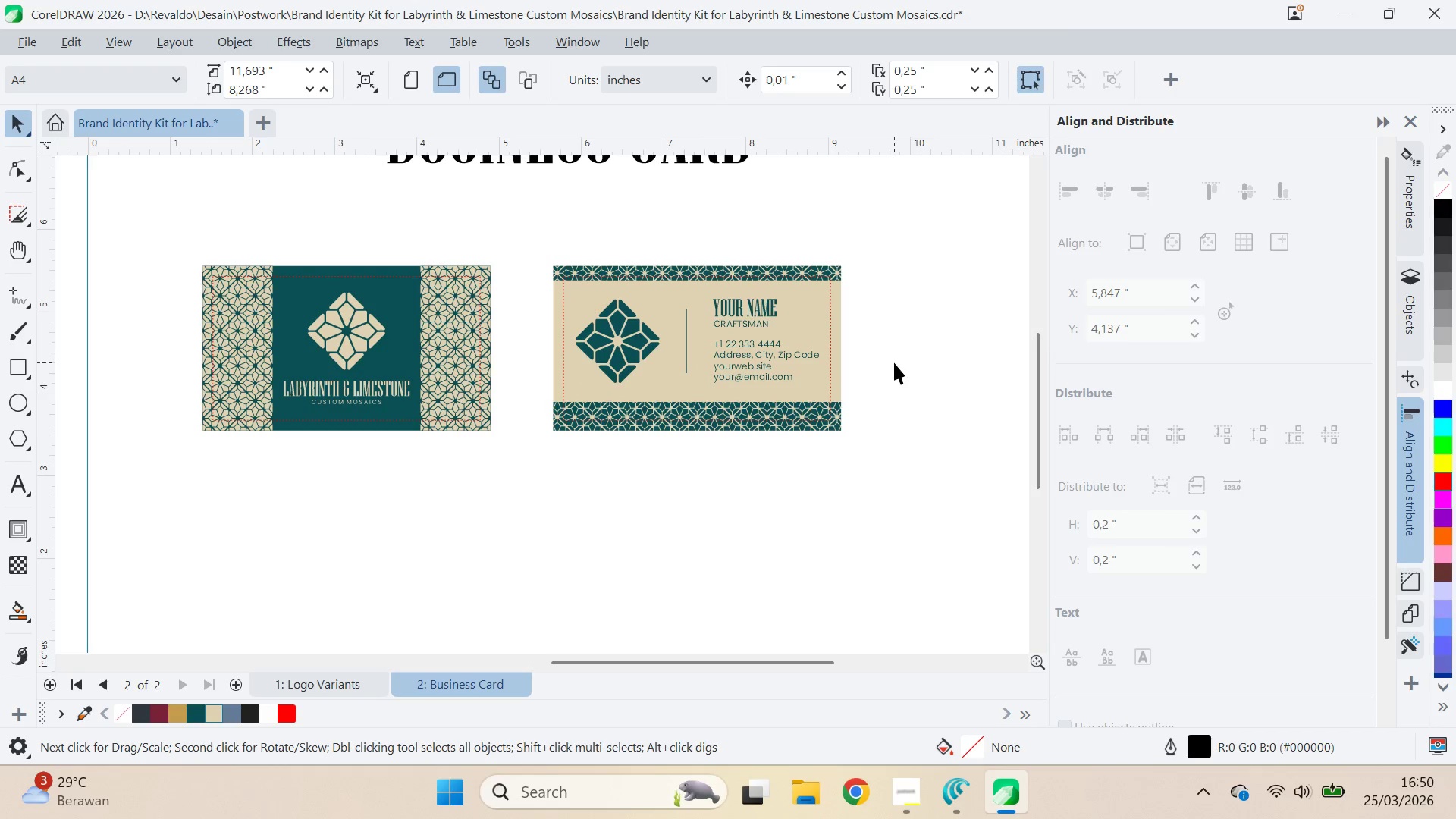 
left_click_drag(start_coordinate=[948, 340], to_coordinate=[873, 360])
 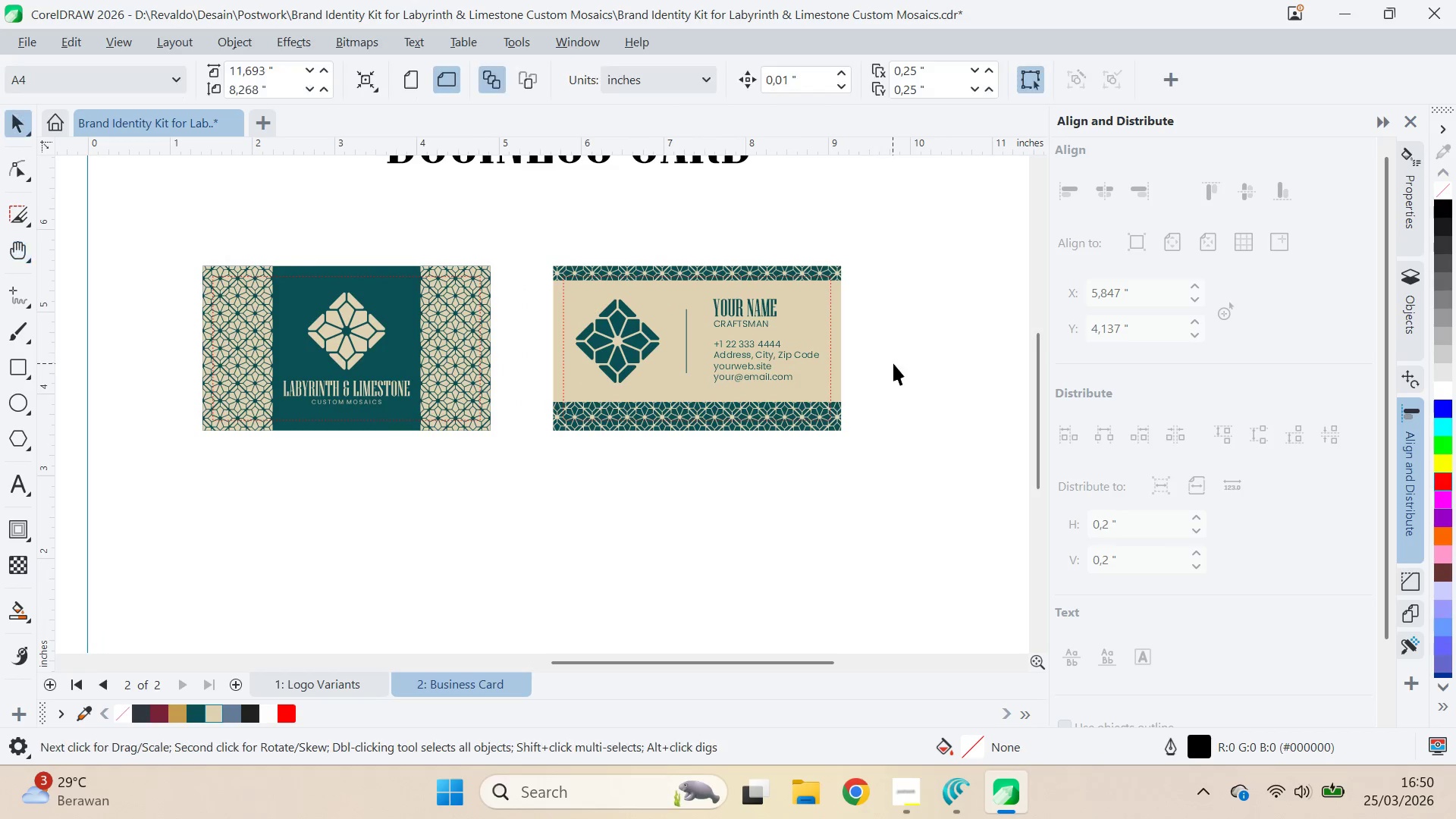 
left_click([893, 363])
 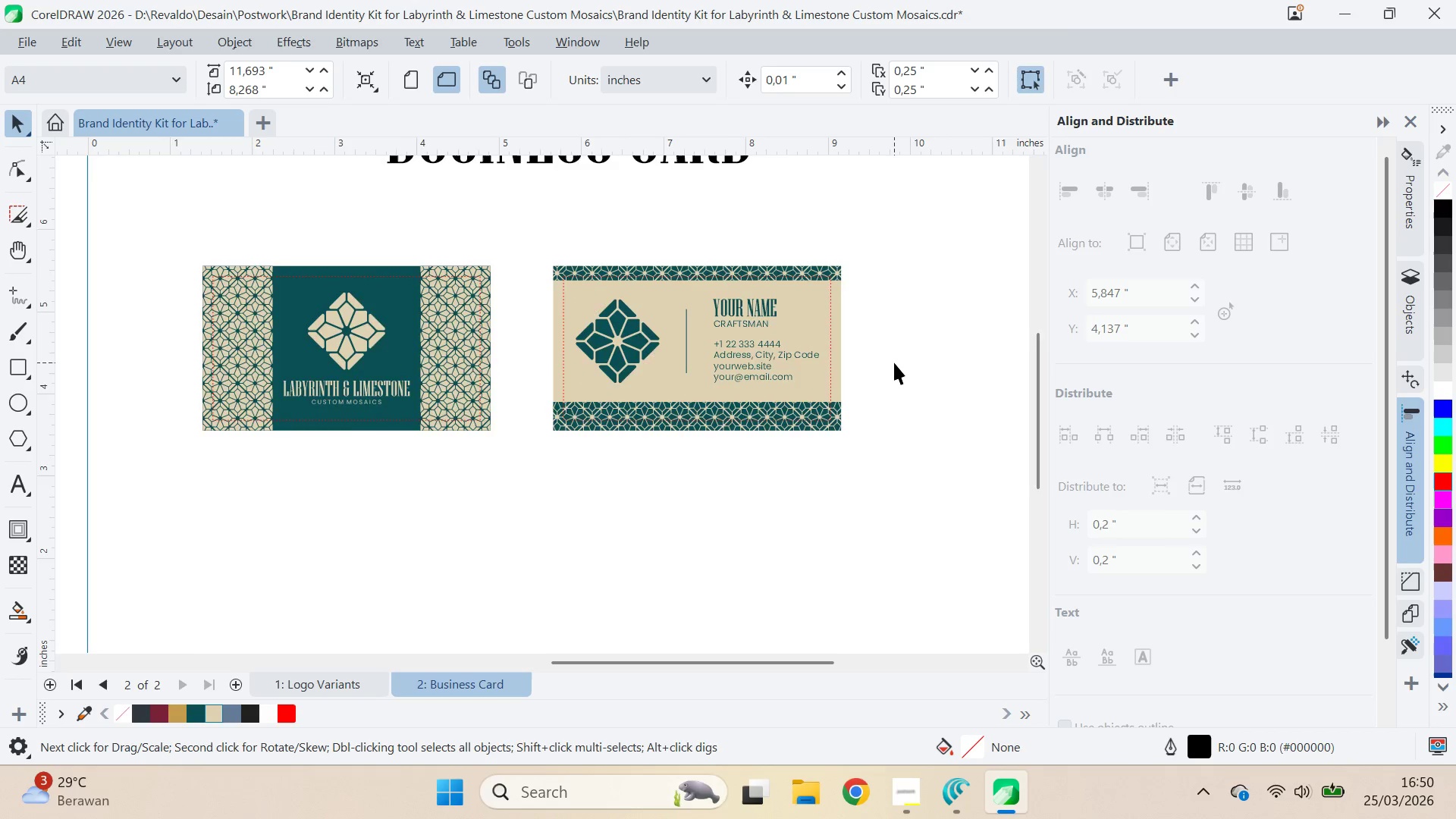 
key(Control+ControlLeft)
 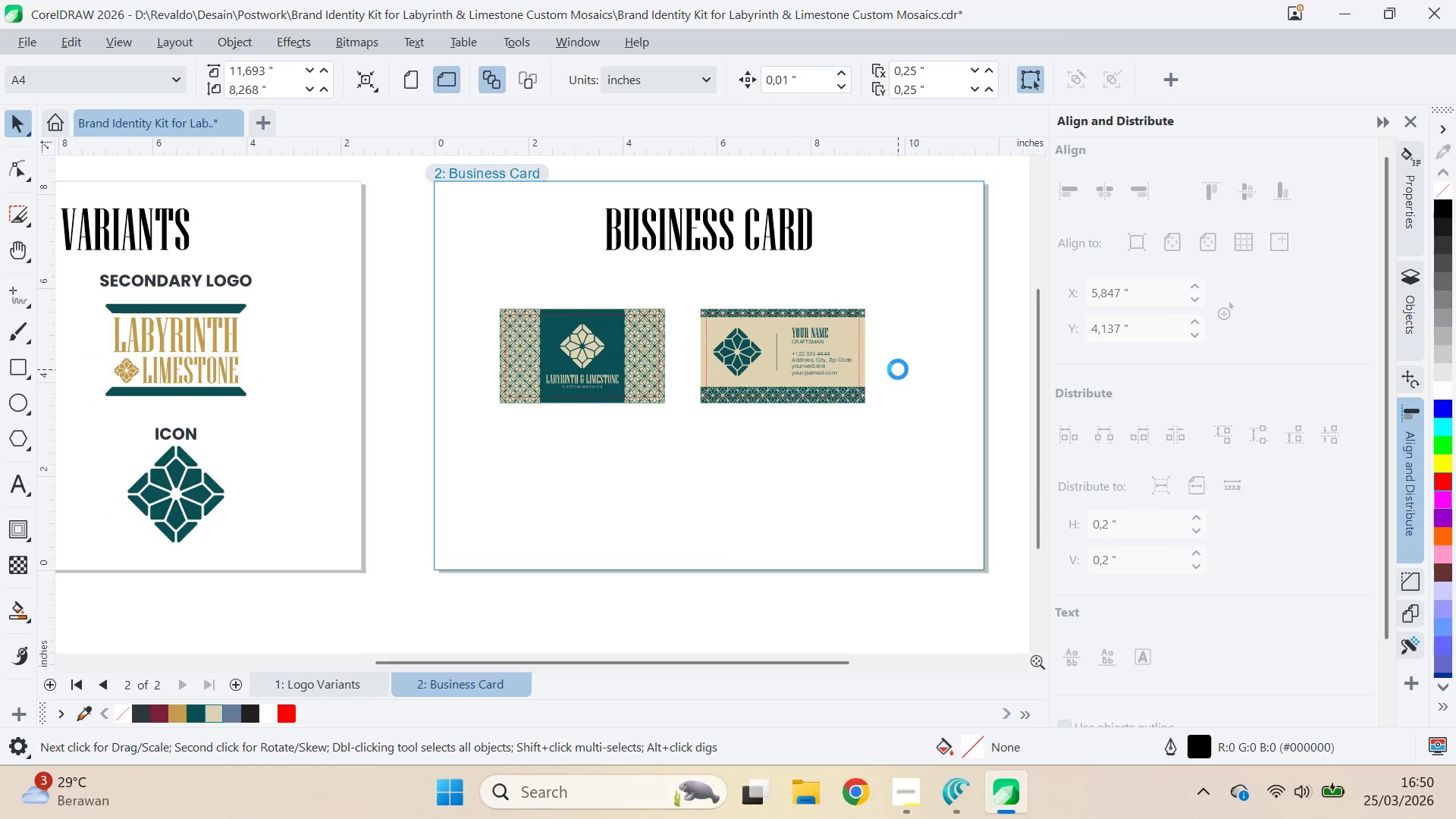 
scroll: coordinate [898, 369], scroll_direction: down, amount: 4.0
 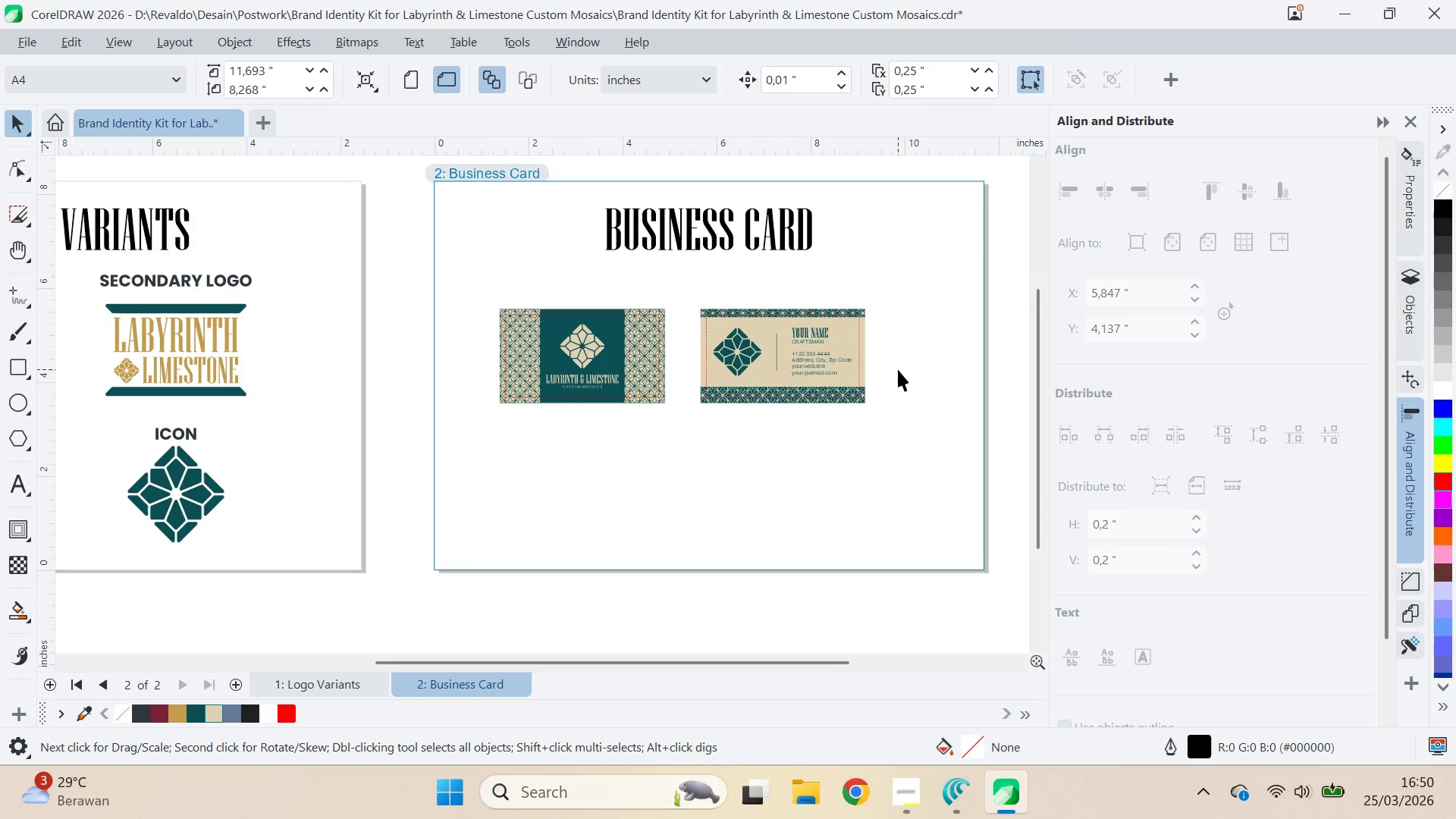 
key(Control+S)
 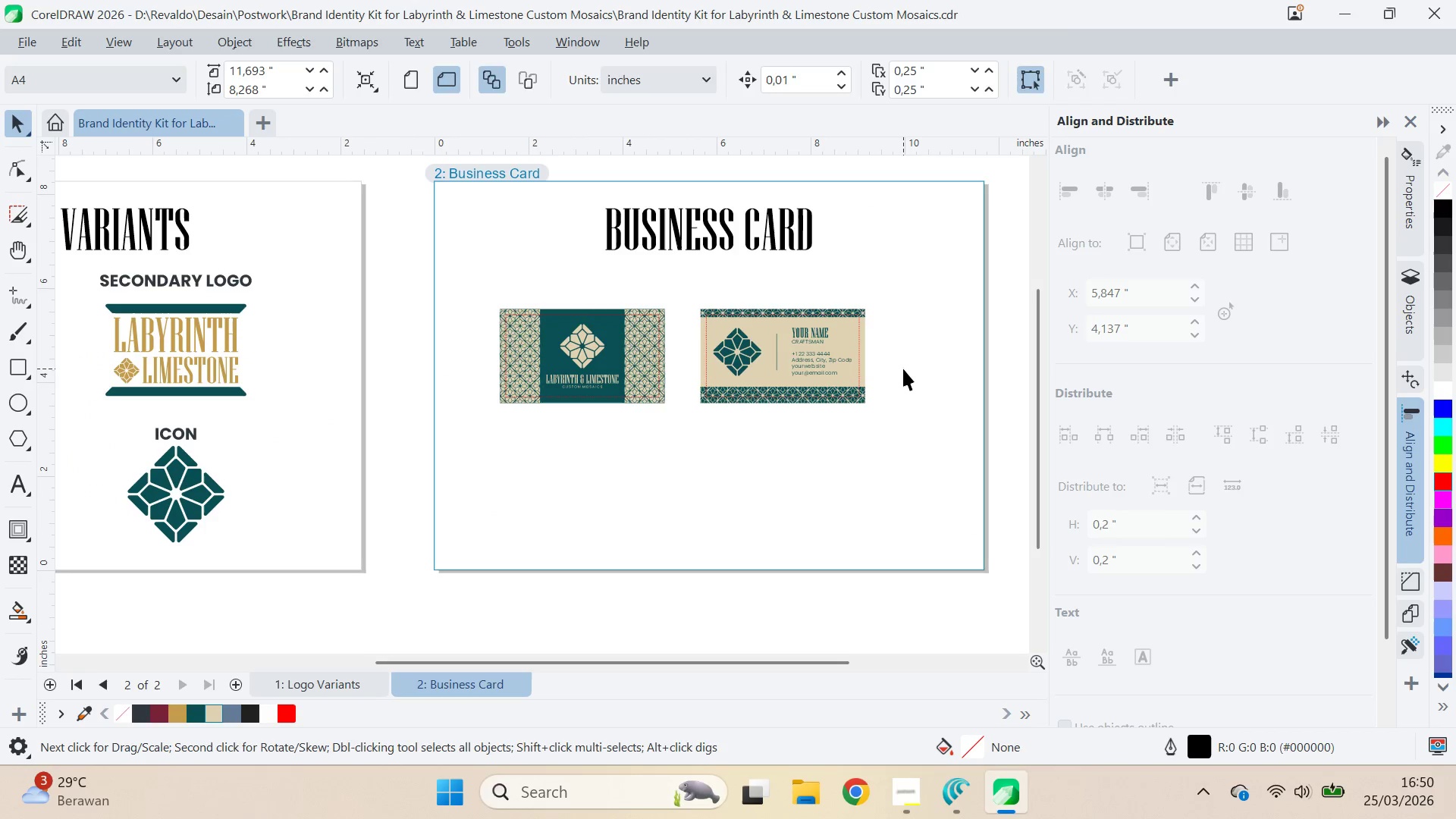 
type(qv)
 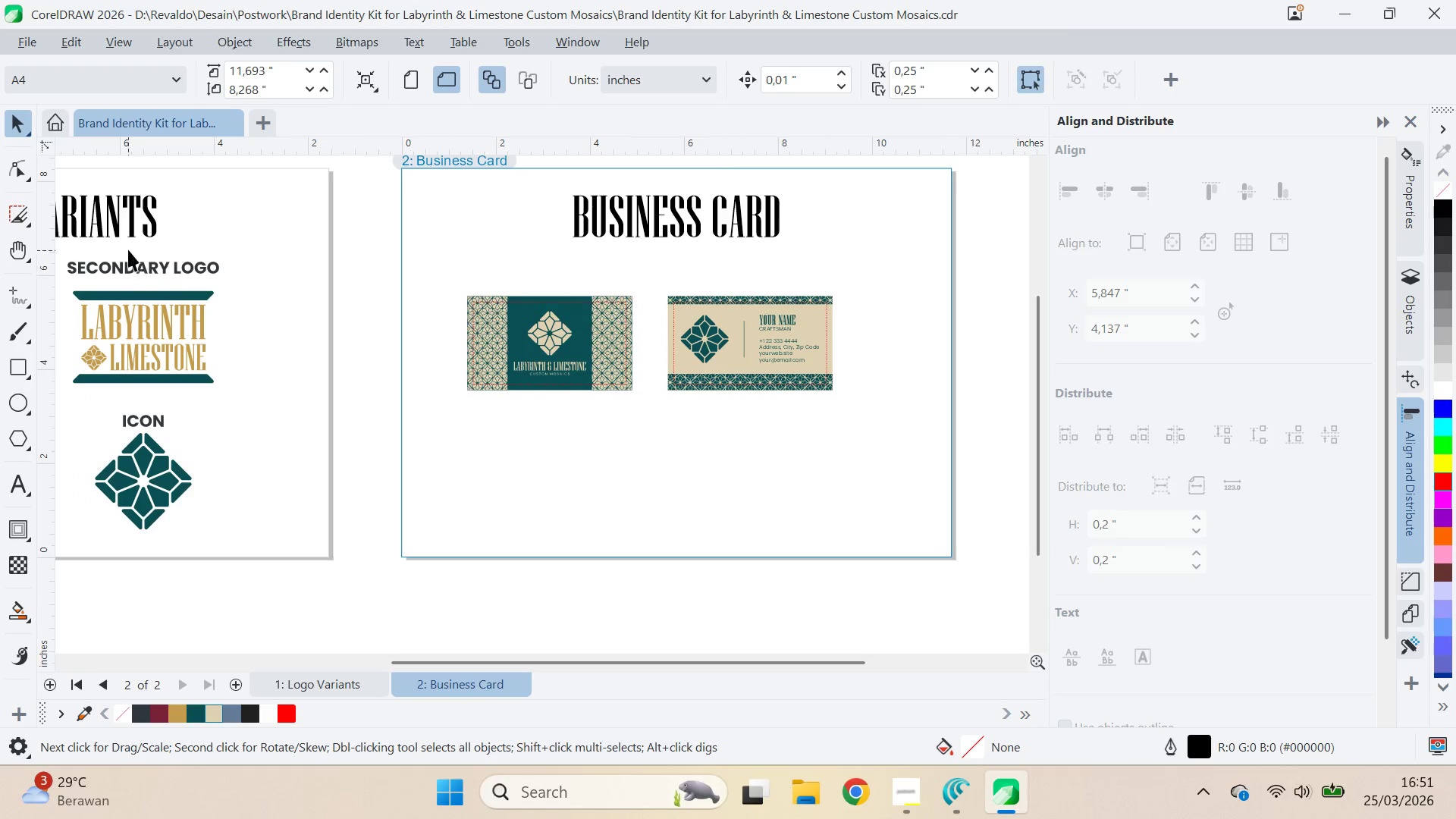 
left_click_drag(start_coordinate=[903, 369], to_coordinate=[871, 356])
 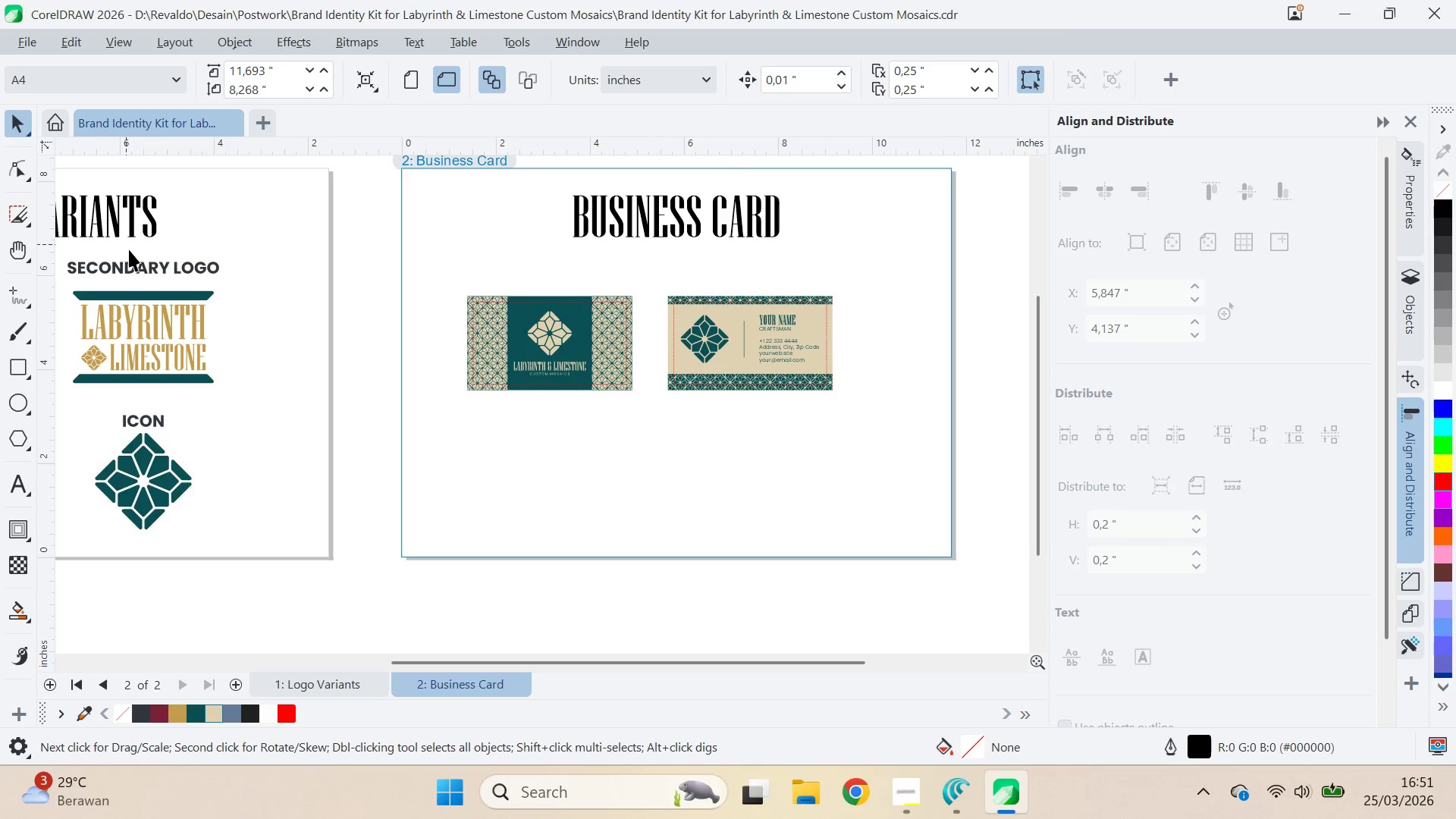 
left_click([141, 262])
 